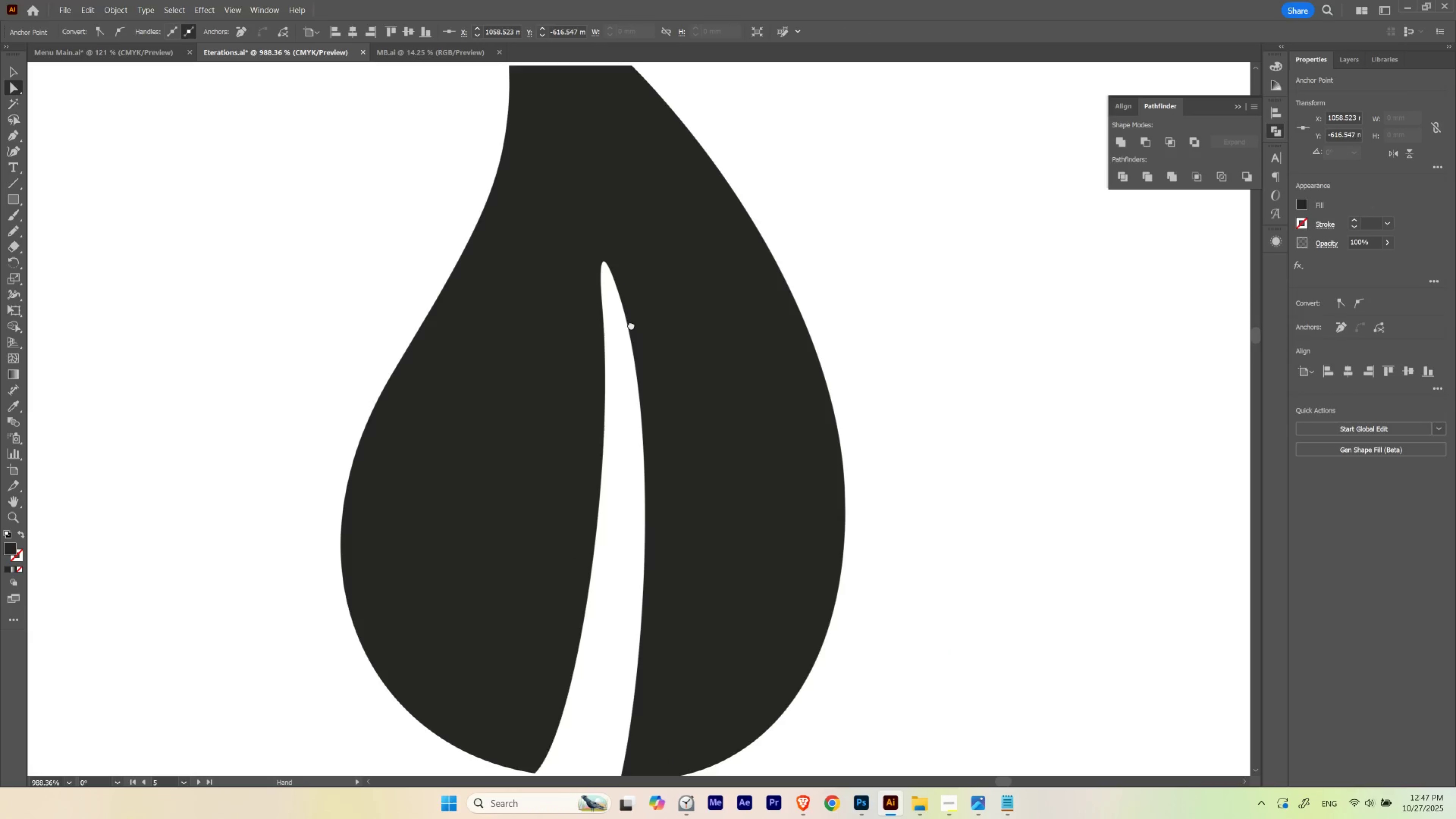 
key(Space)
 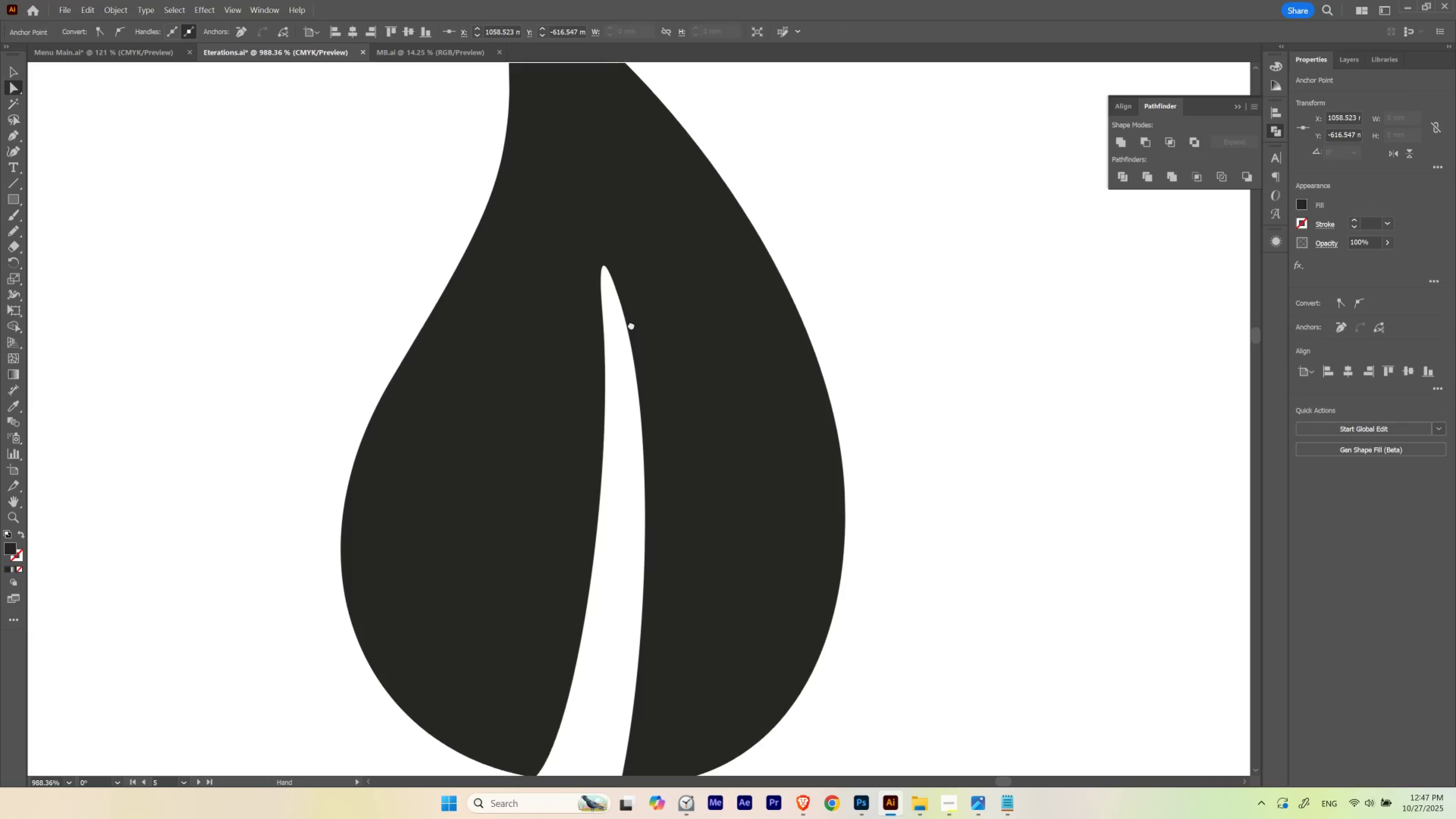 
key(Space)
 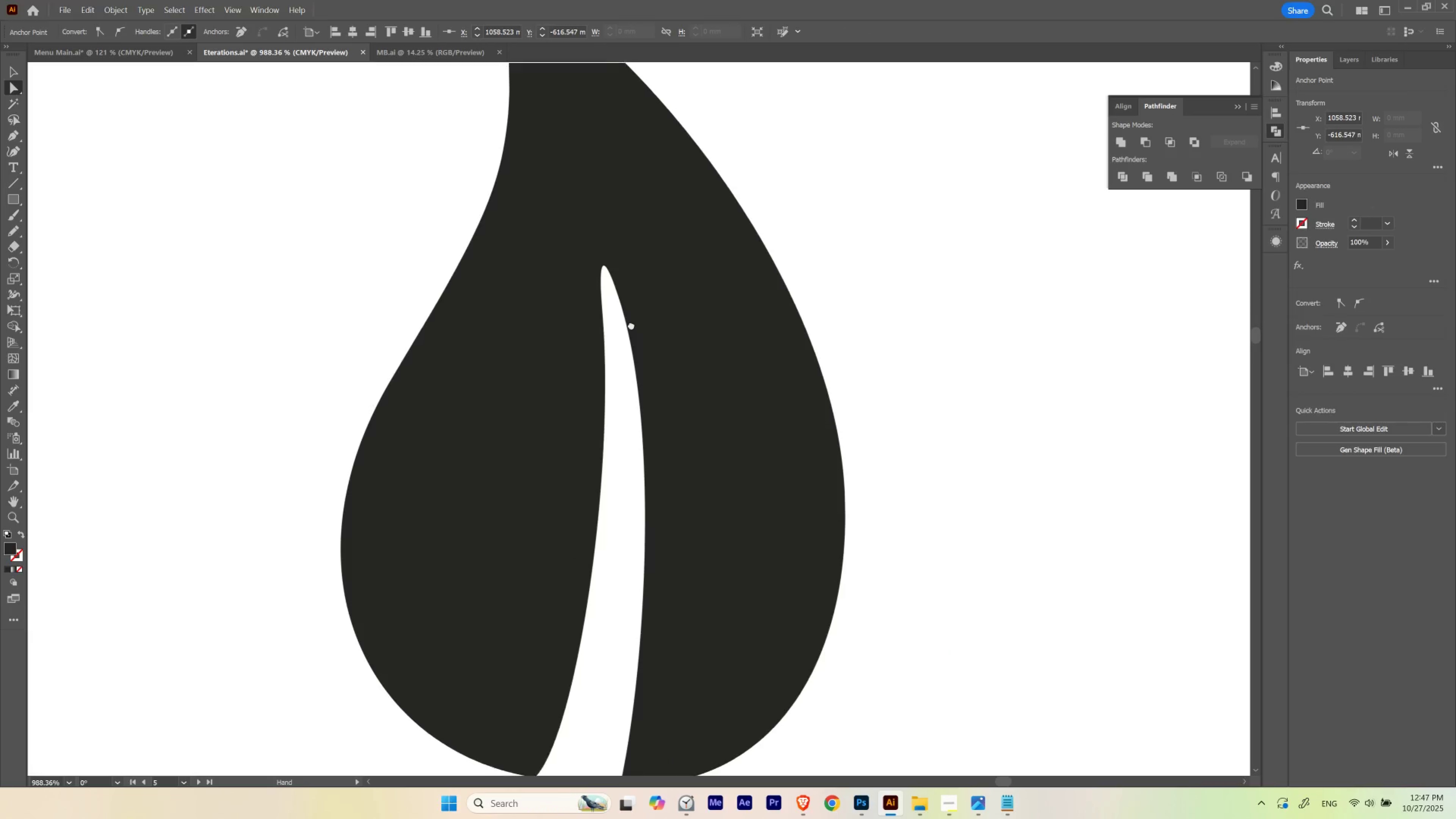 
key(Space)
 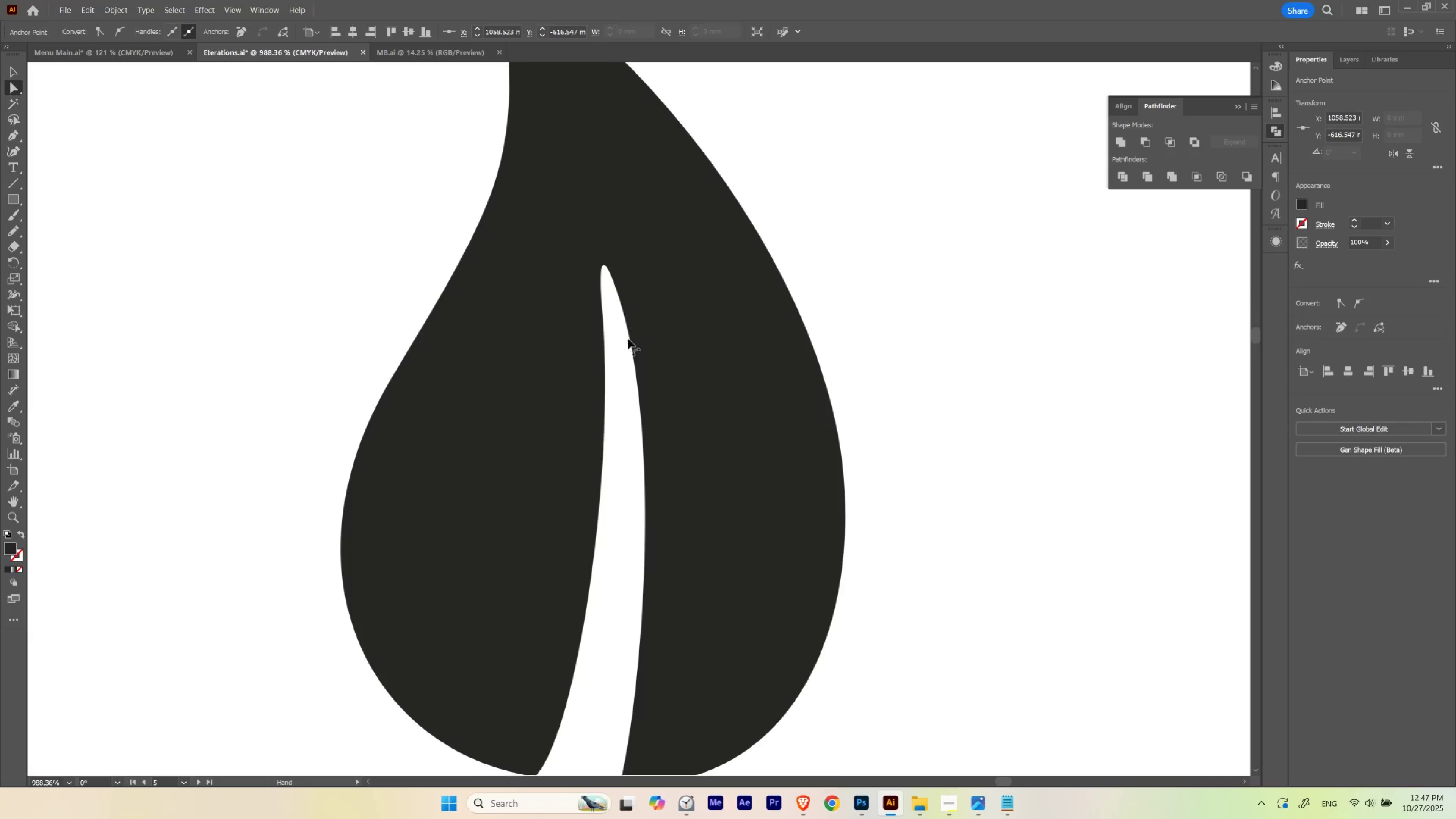 
key(Space)
 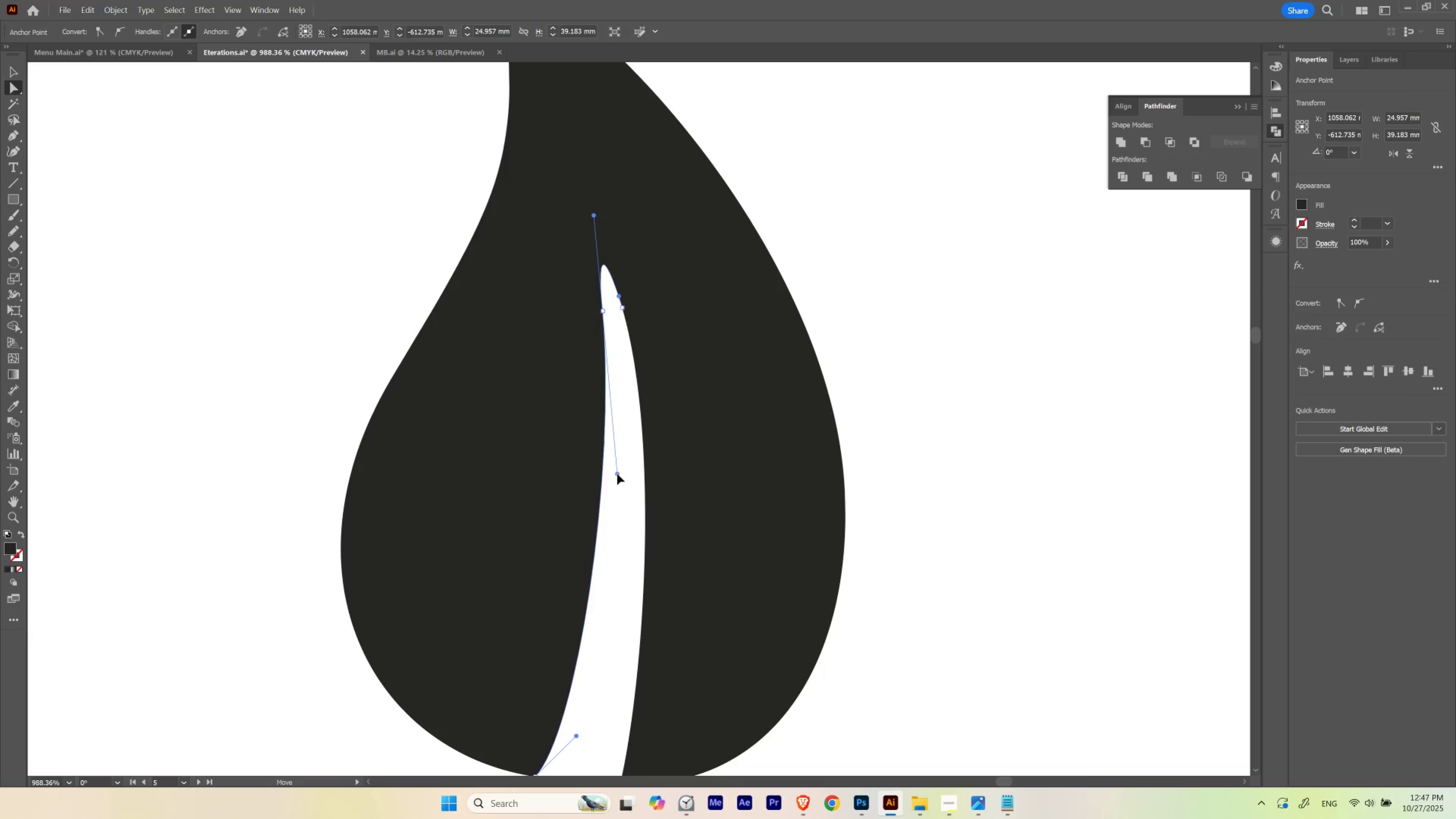 
hold_key(key=ControlLeft, duration=0.34)
 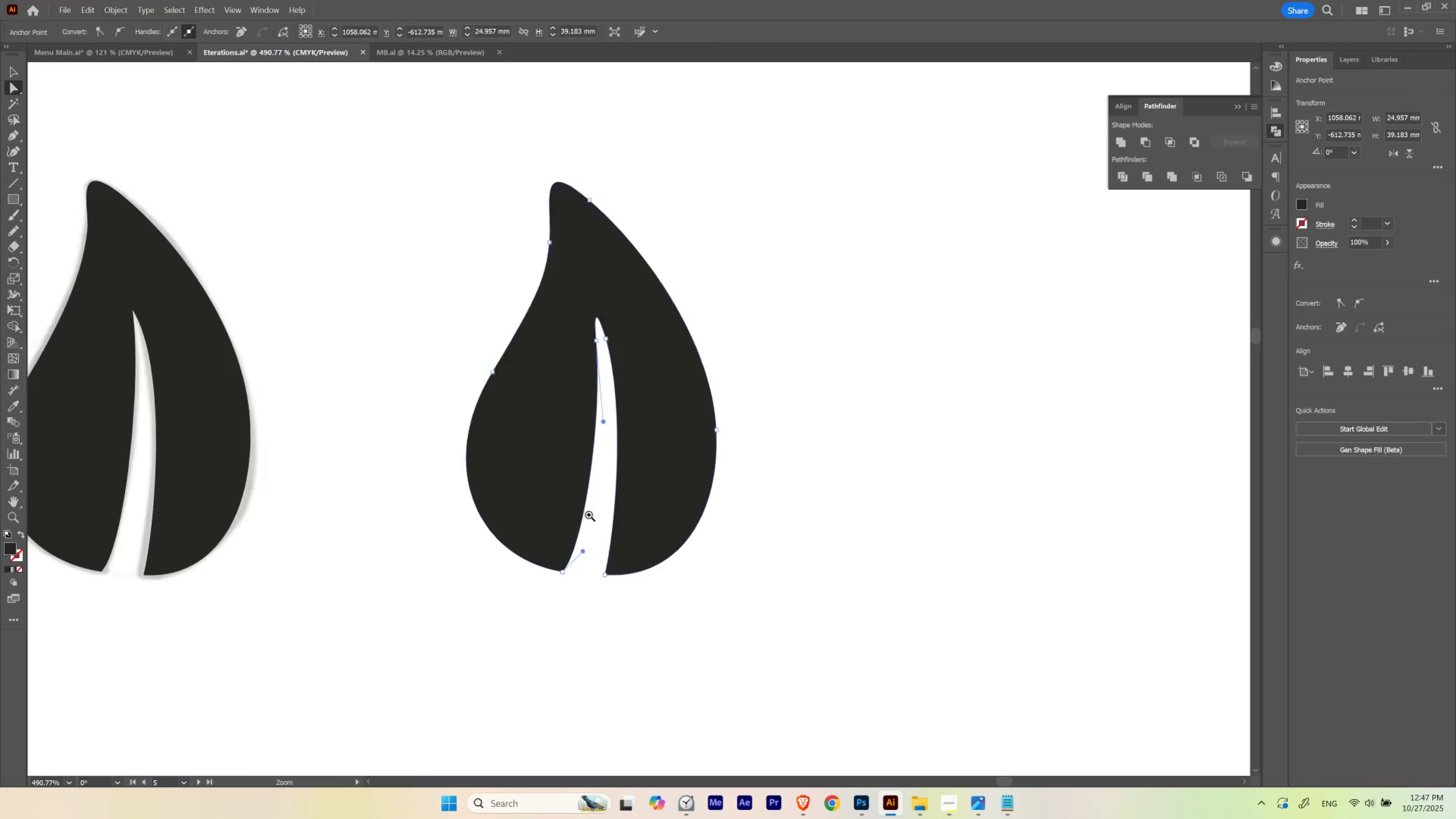 
hold_key(key=Space, duration=1.25)
 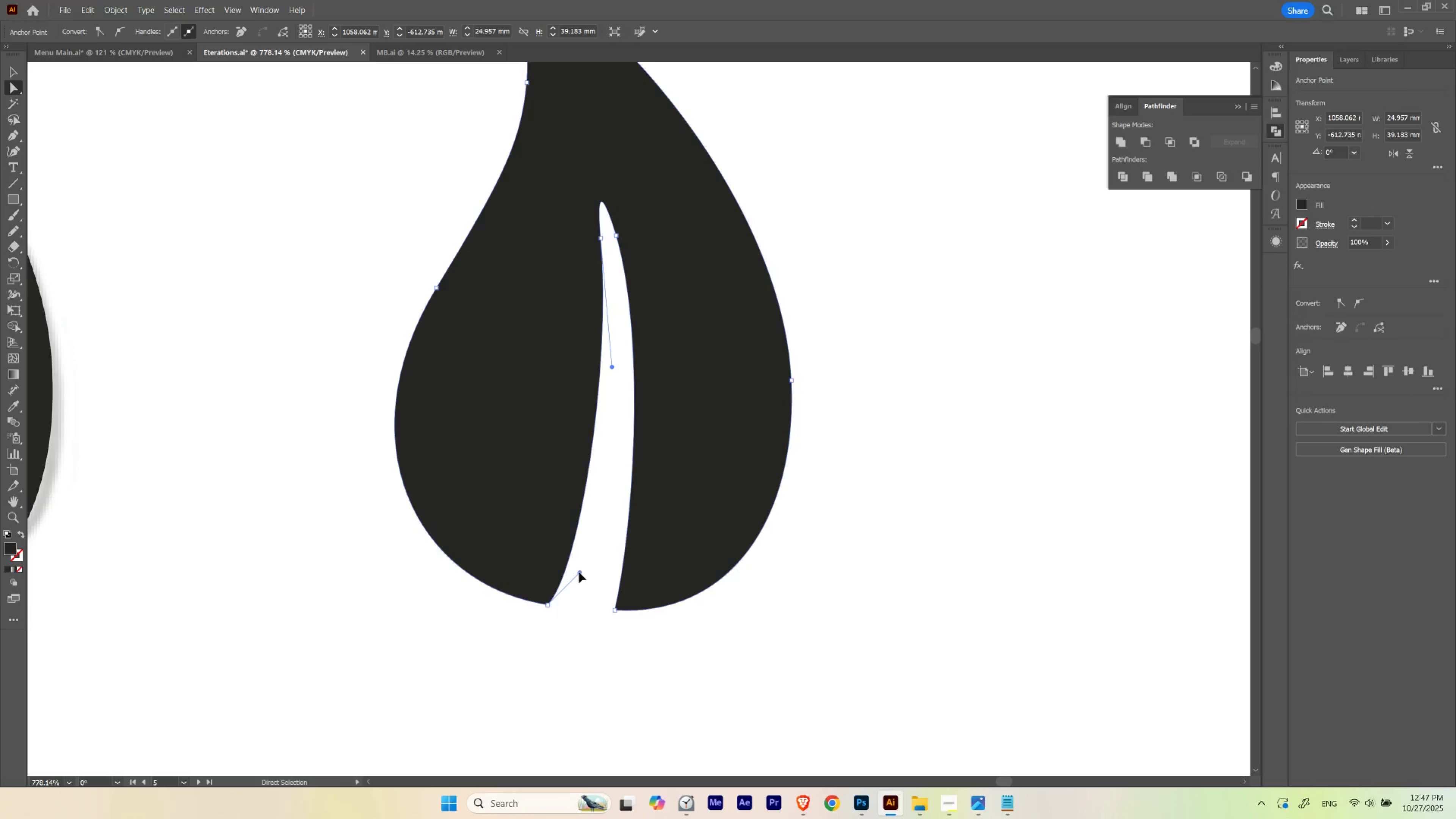 
hold_key(key=ControlLeft, duration=0.44)
 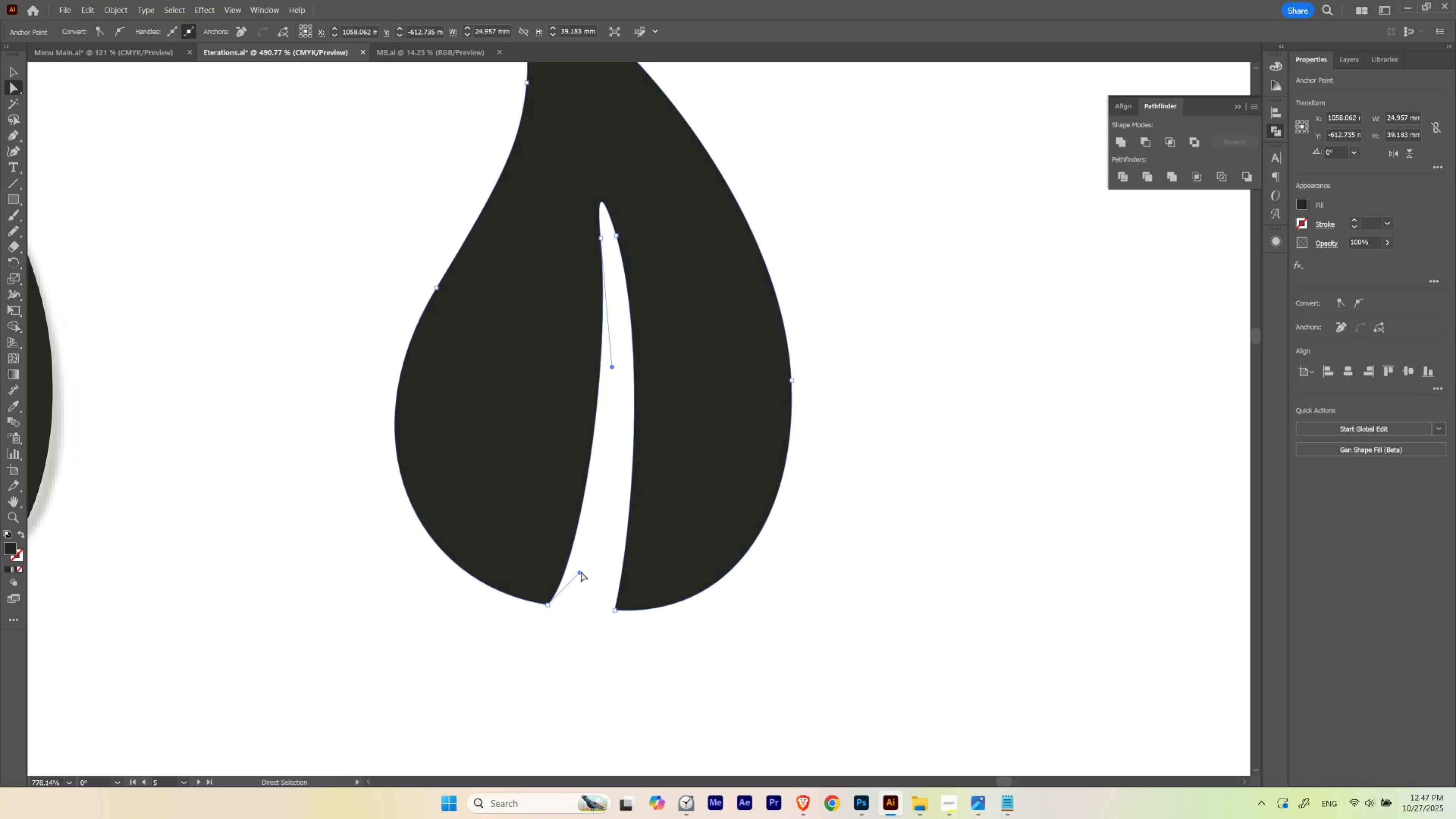 
key(A)
 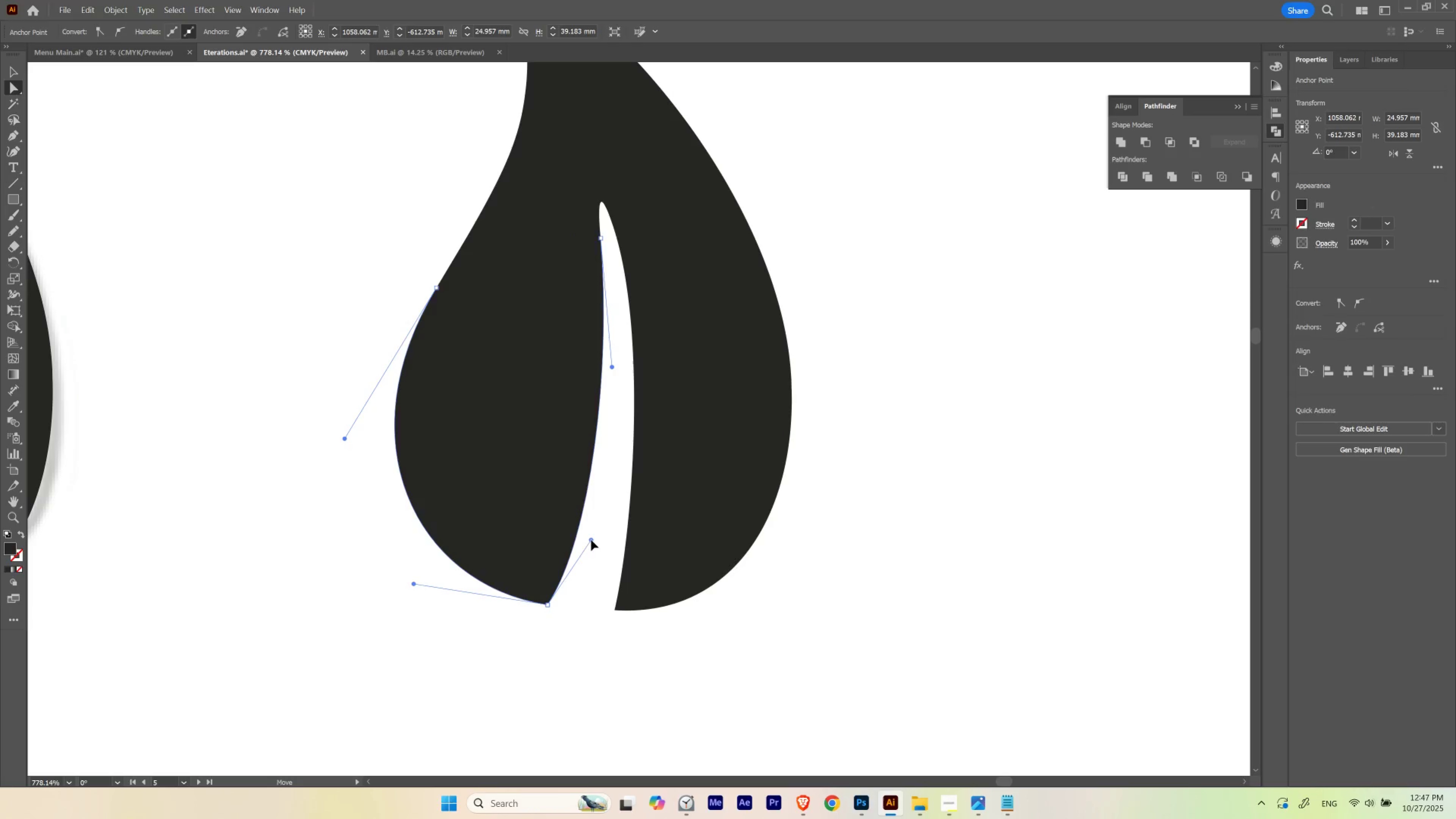 
hold_key(key=ControlLeft, duration=2.51)
 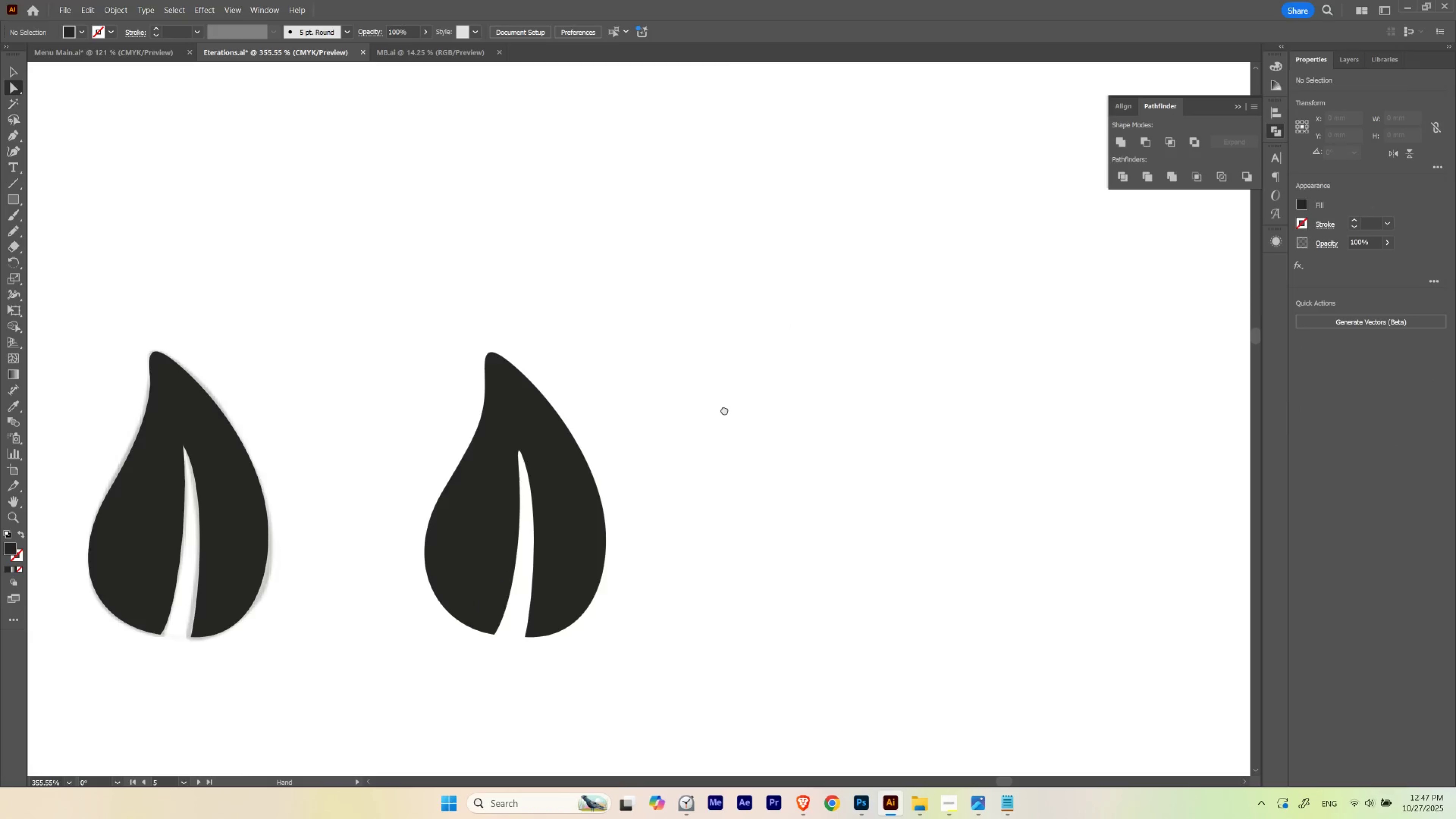 
hold_key(key=Space, duration=1.53)
 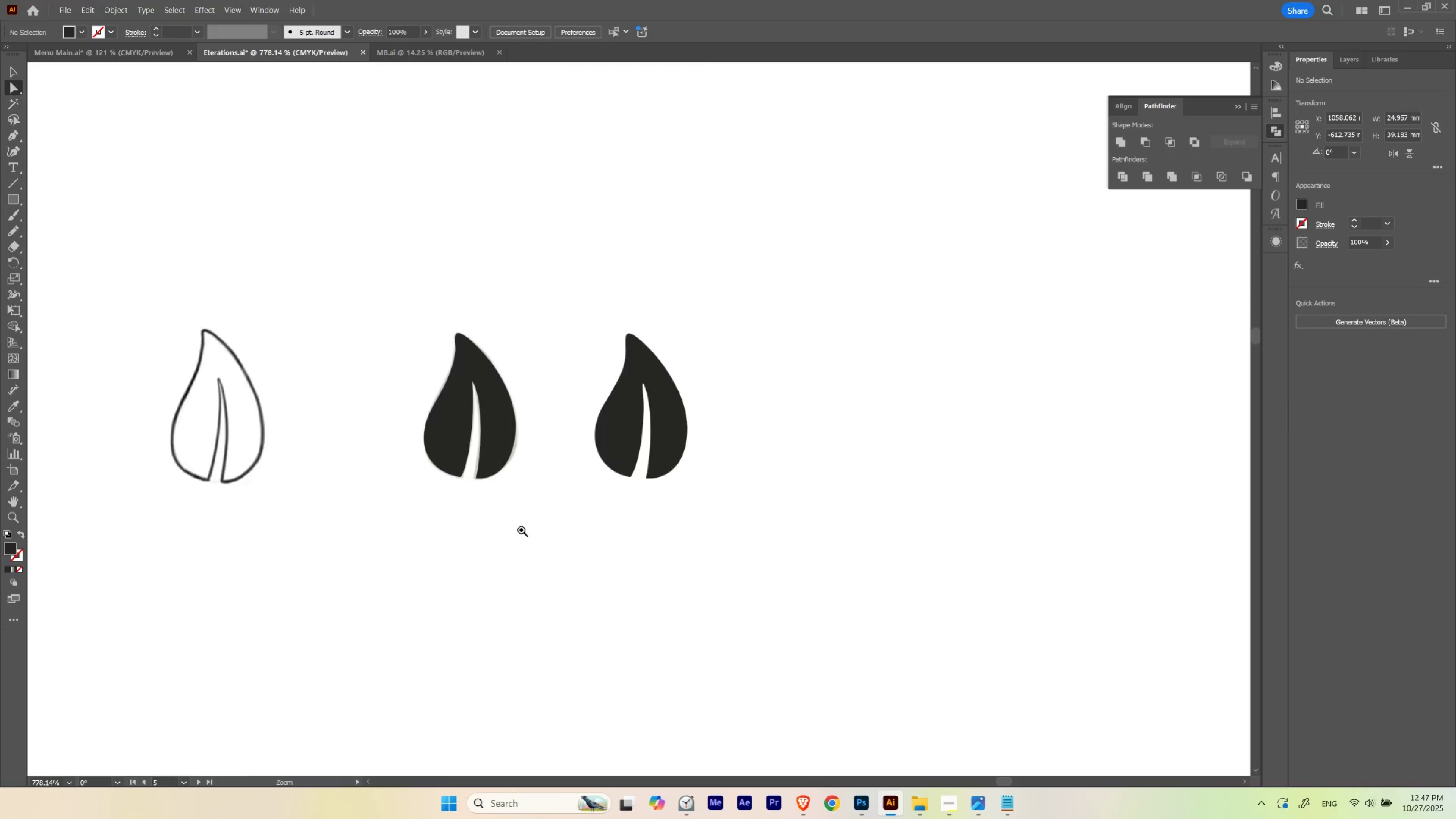 
hold_key(key=Space, duration=1.51)
 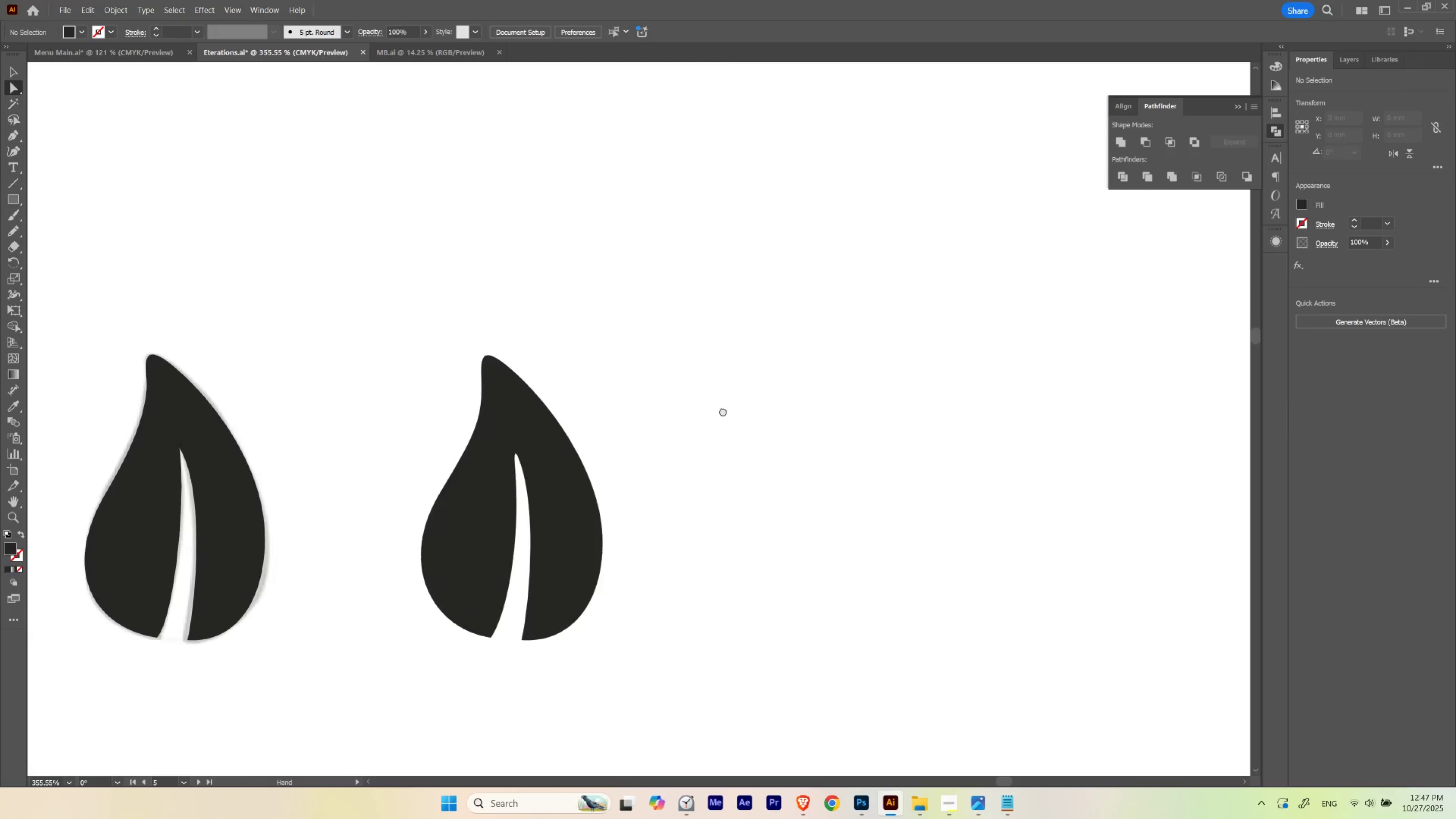 
key(Space)
 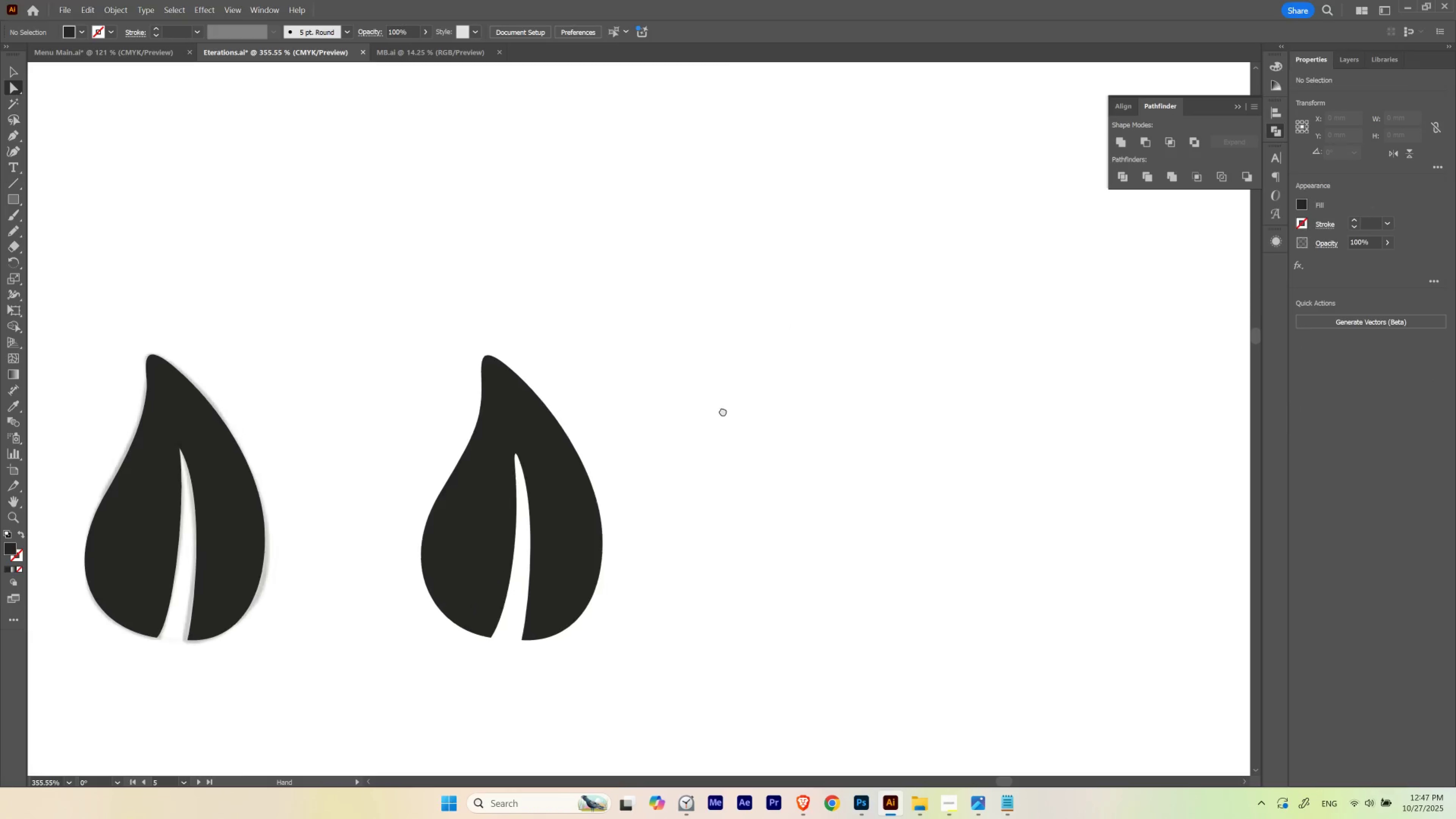 
key(Space)
 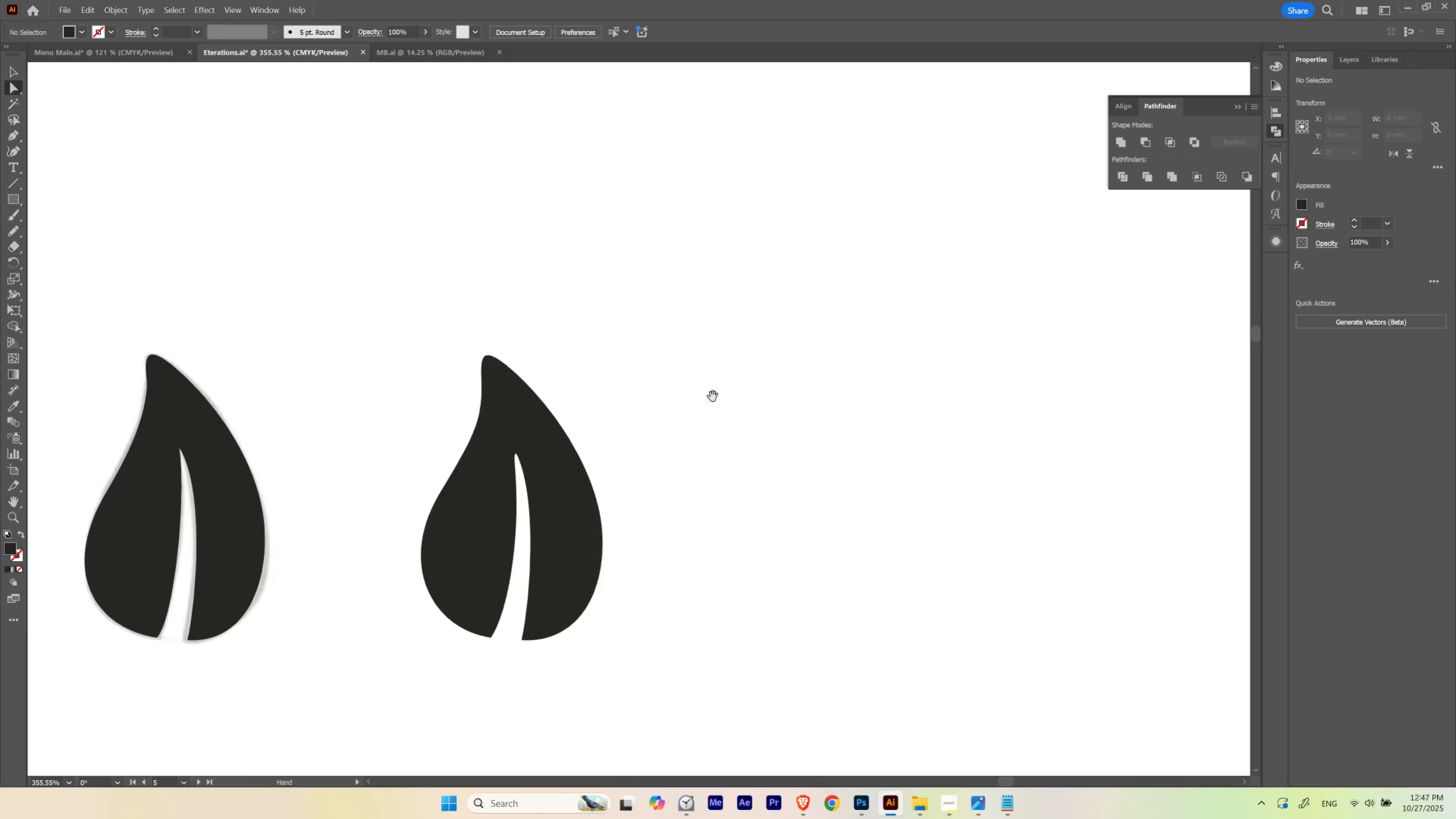 
key(Space)
 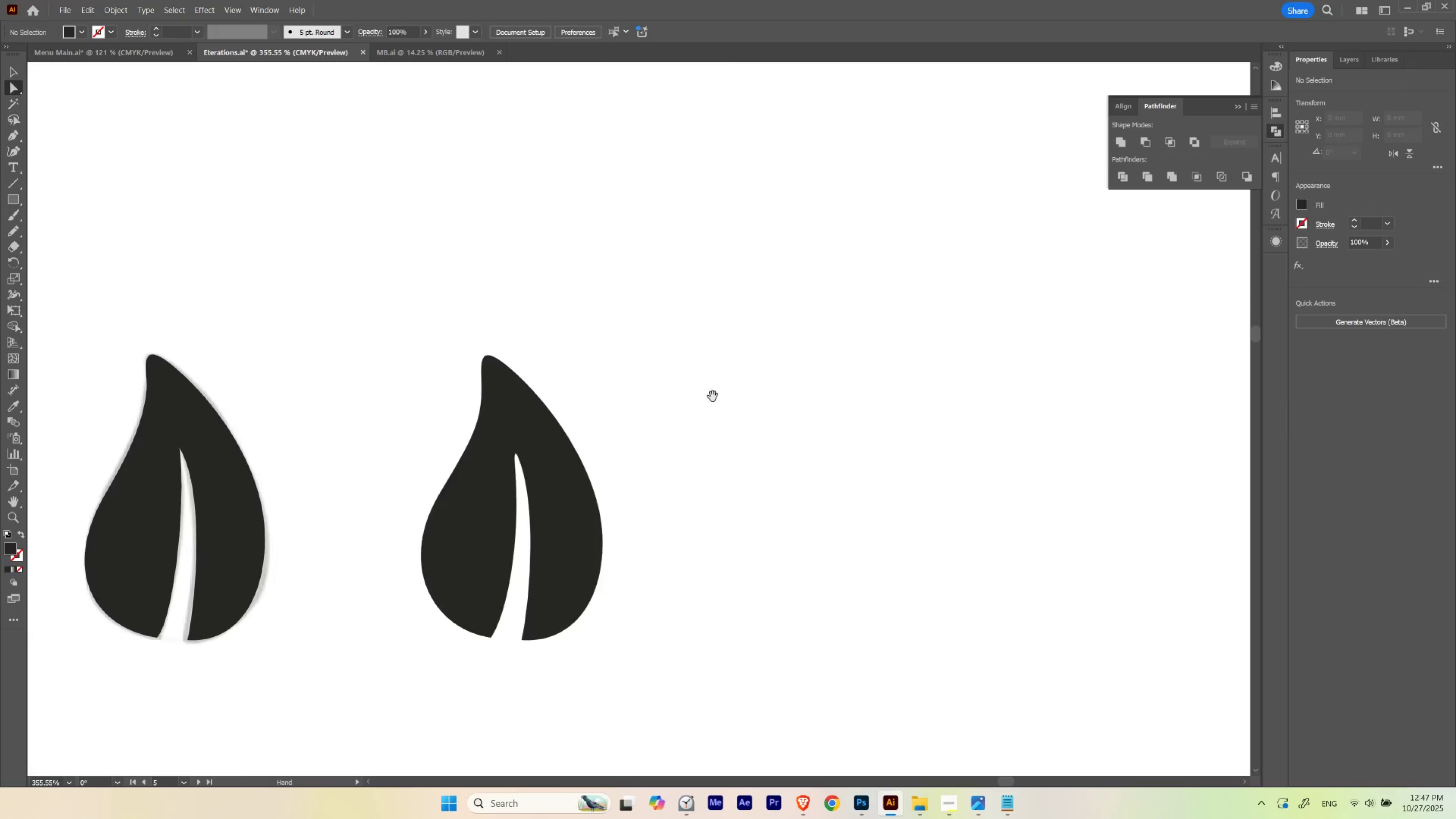 
key(Space)
 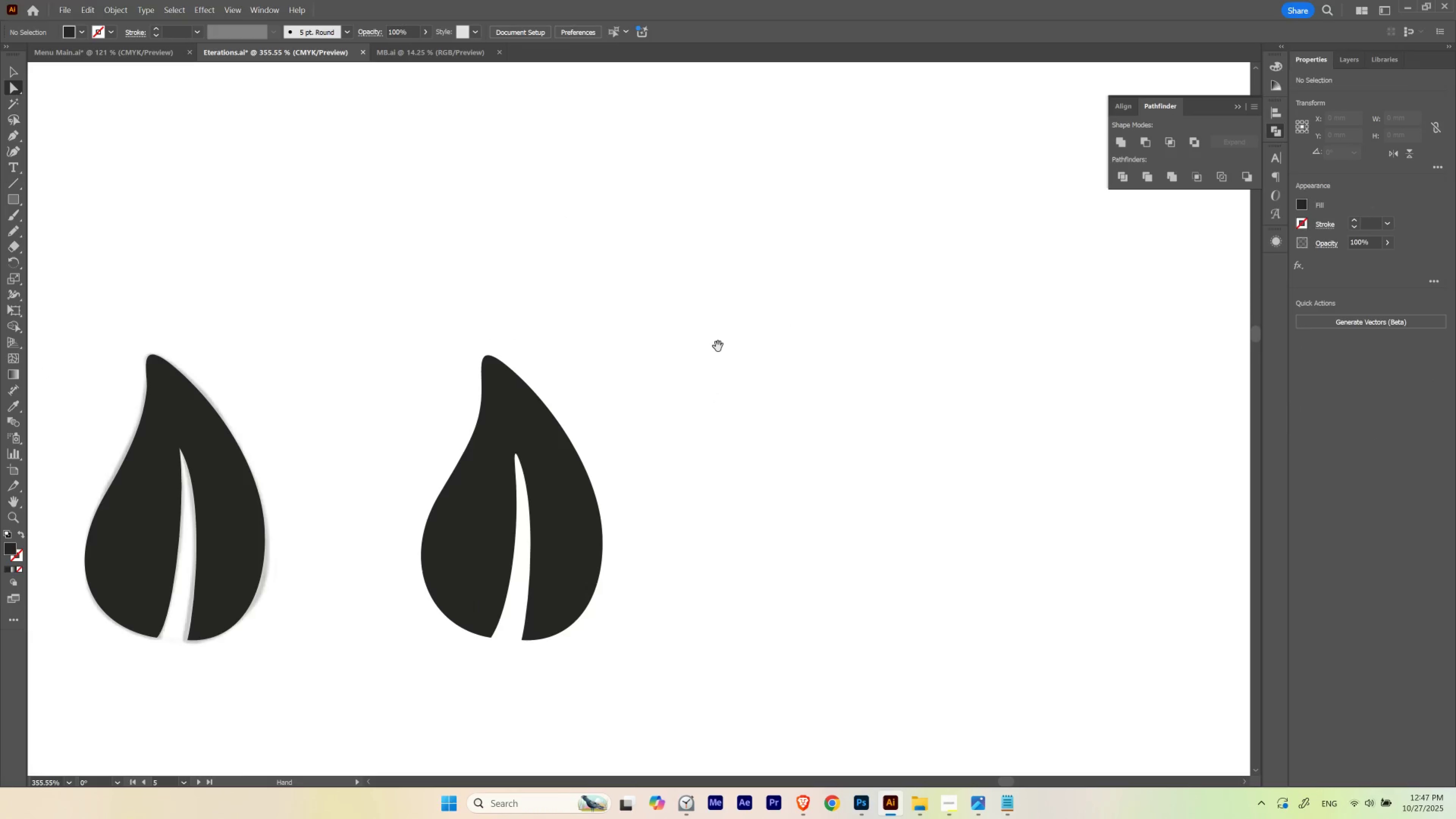 
key(Space)
 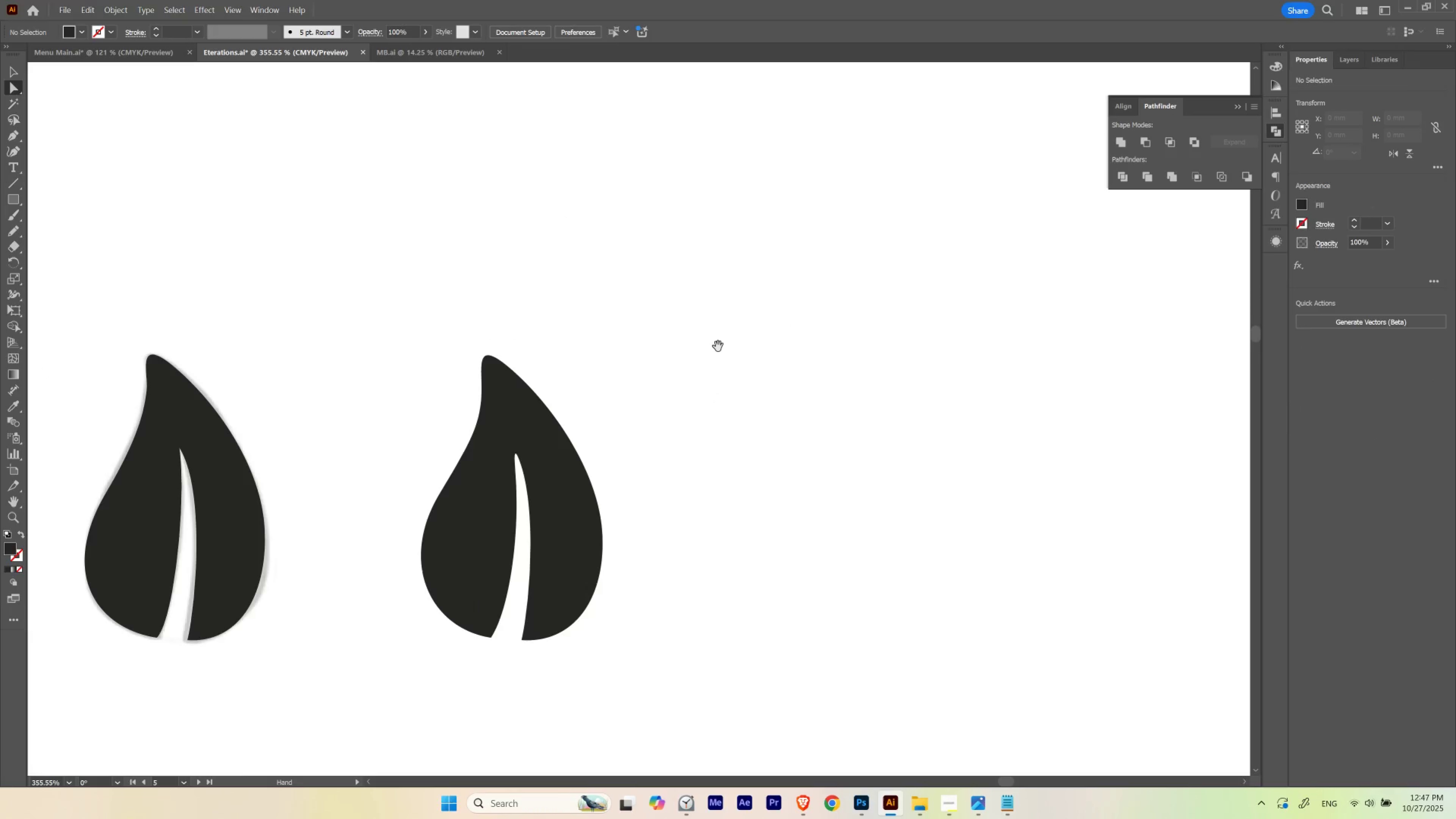 
key(Space)
 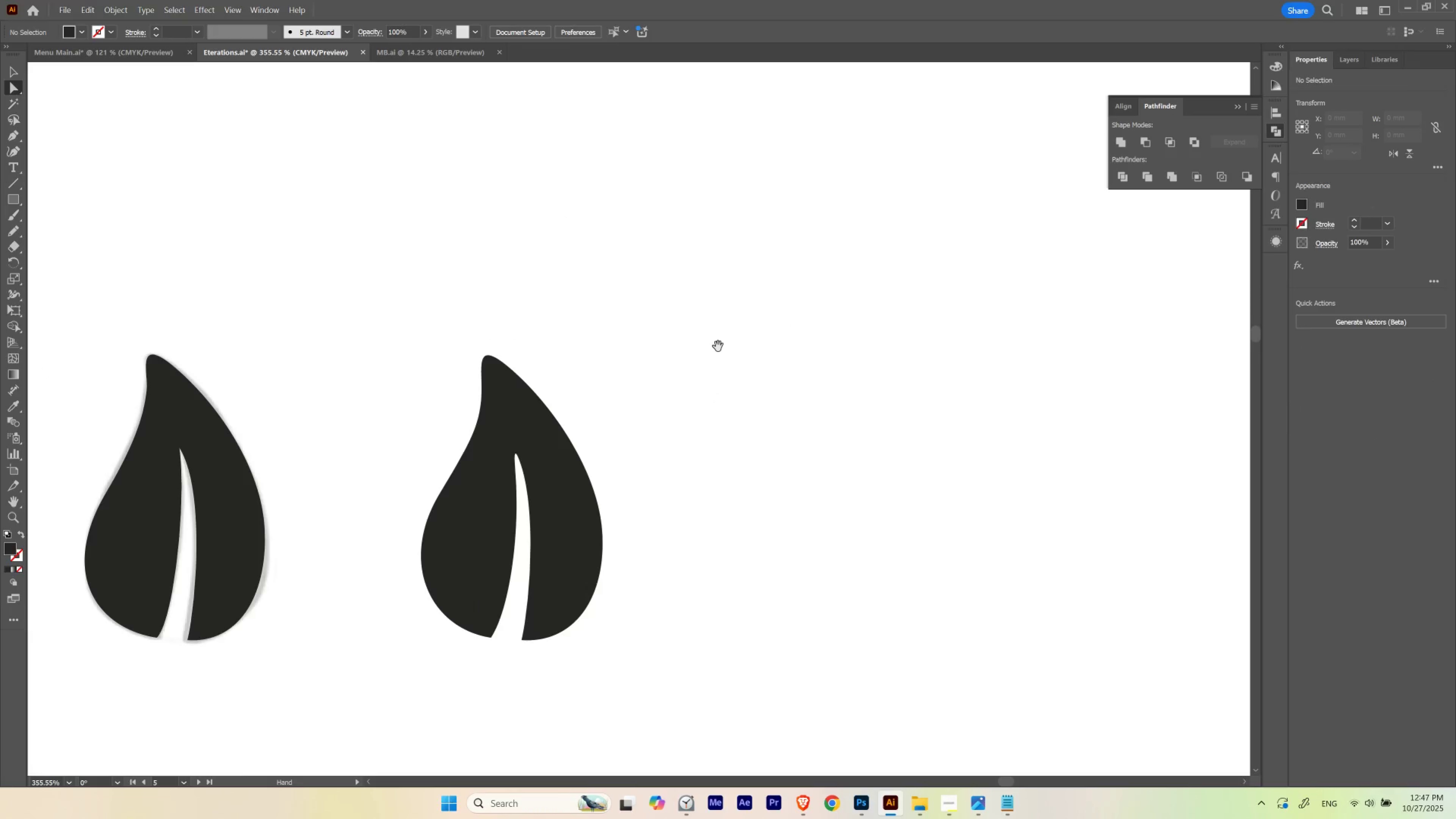 
key(Space)
 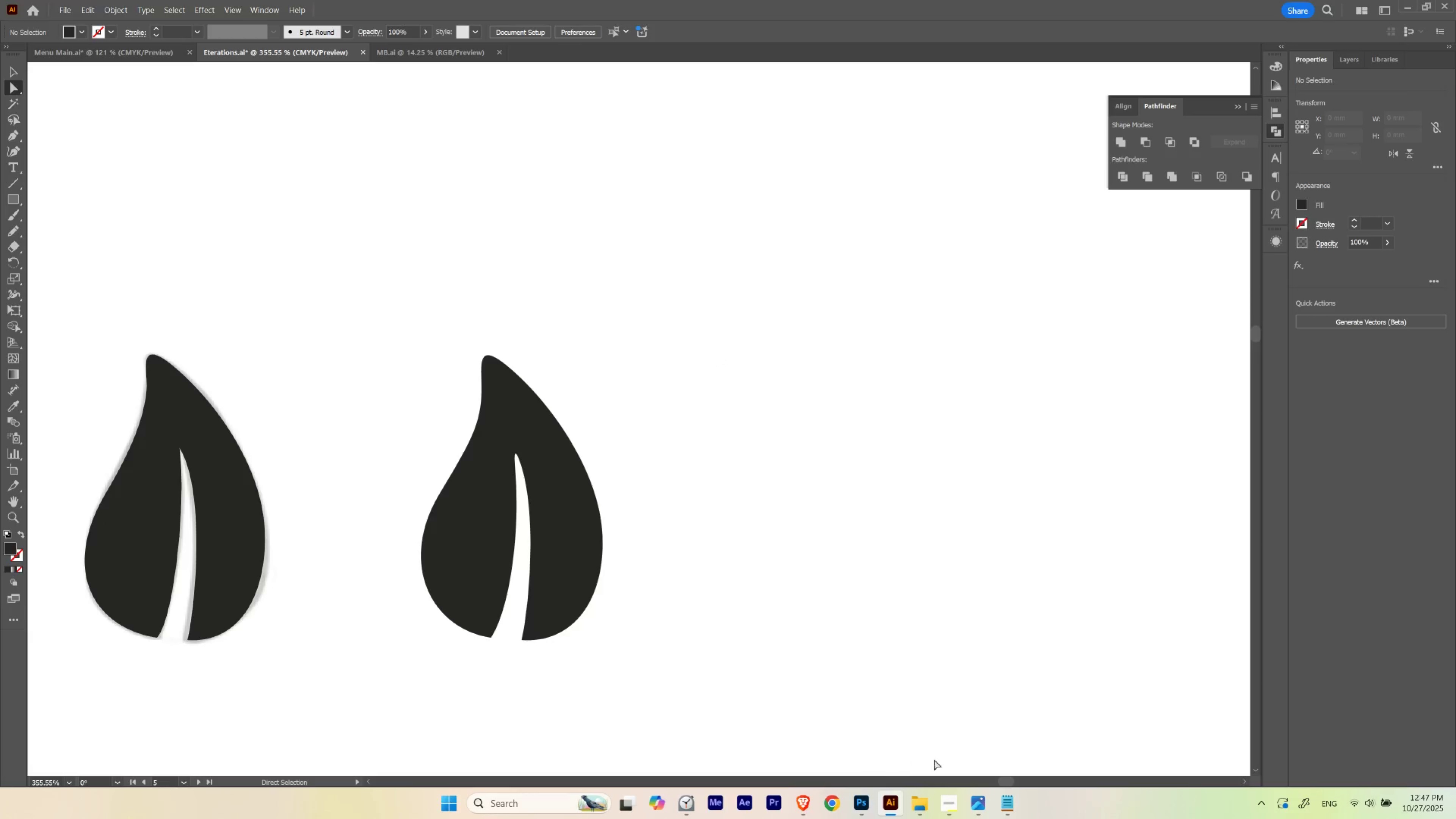 
left_click([865, 809])
 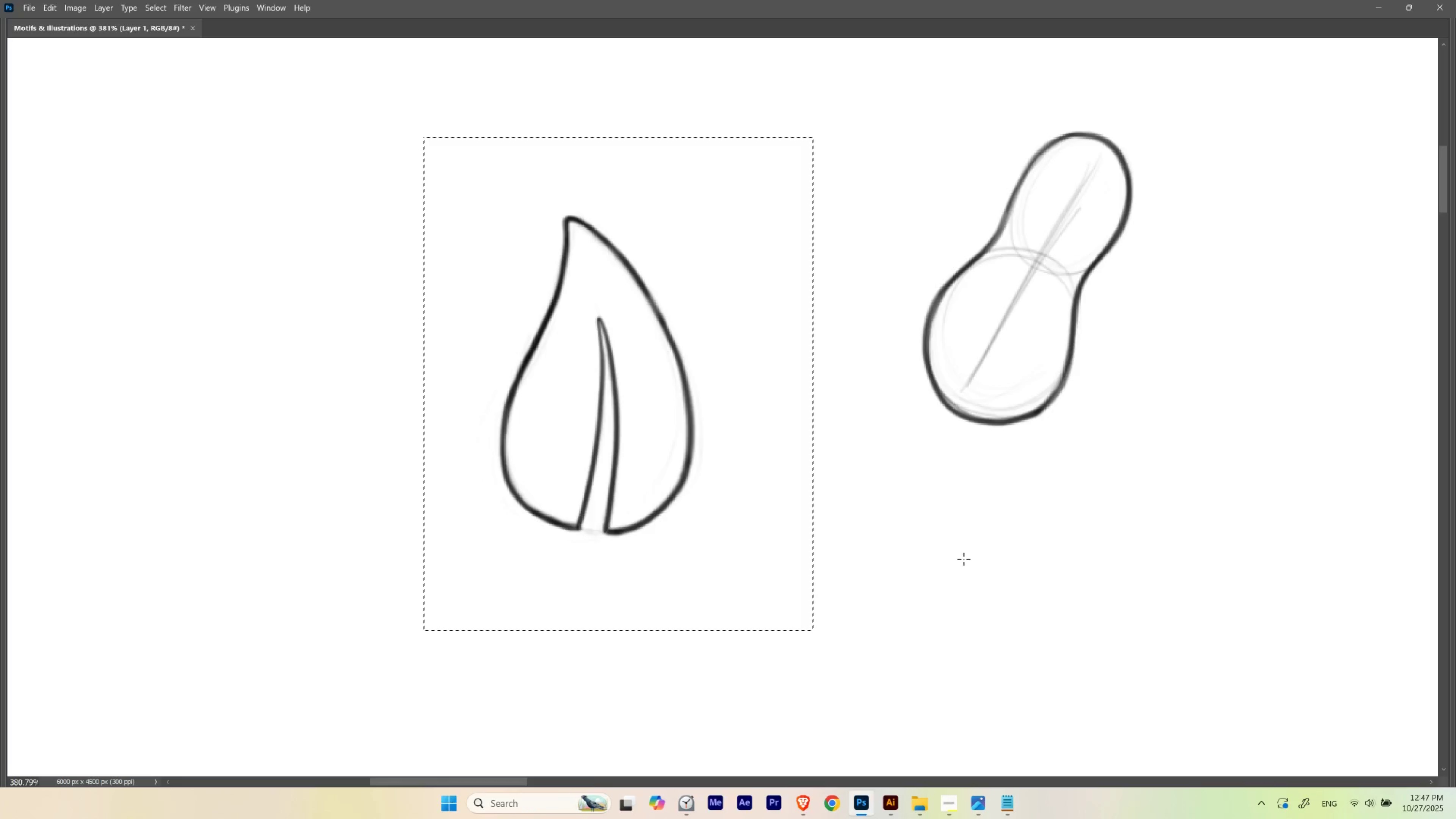 
hold_key(key=ControlLeft, duration=1.23)
 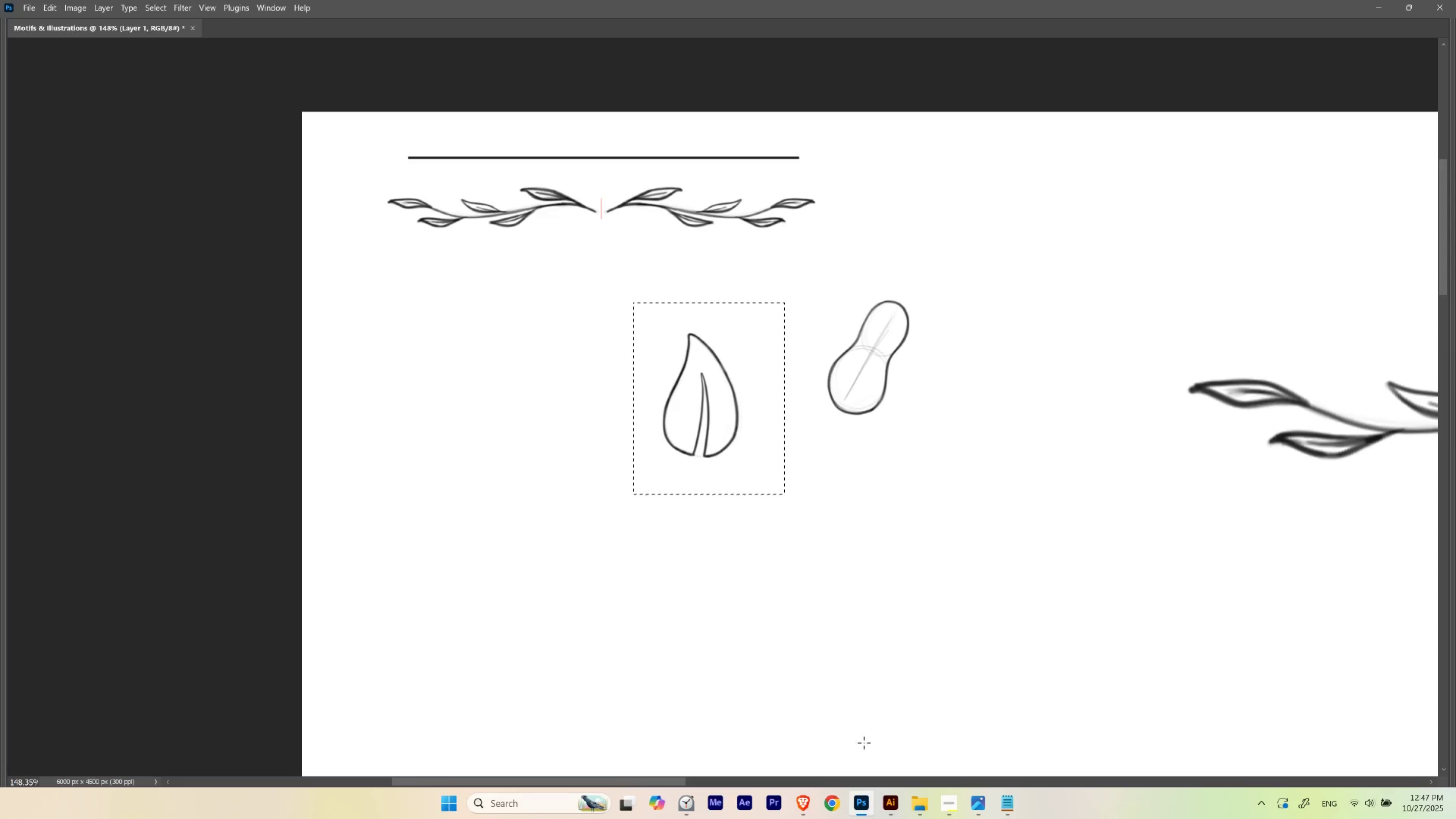 
hold_key(key=Space, duration=1.26)
 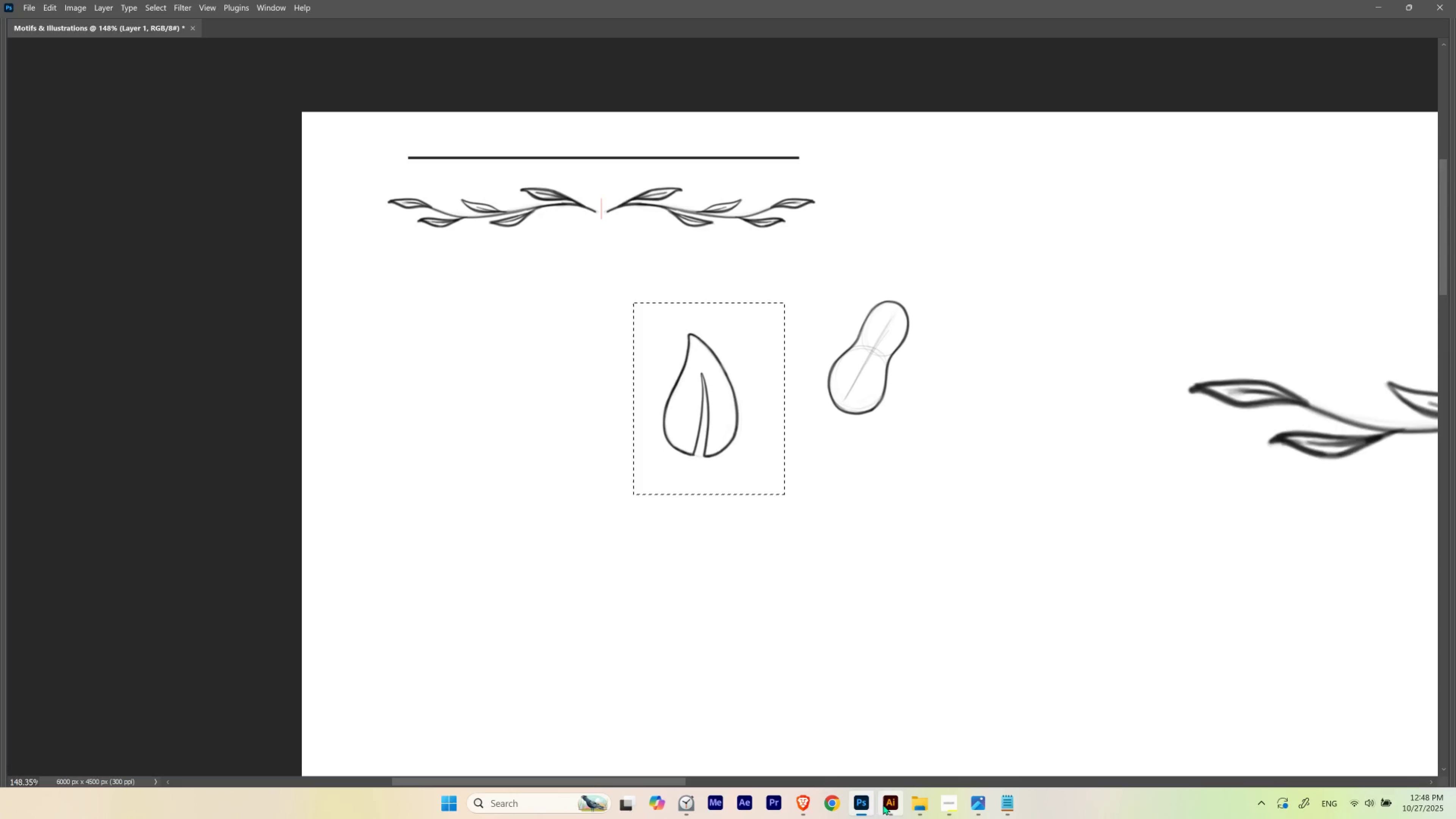 
left_click([886, 803])
 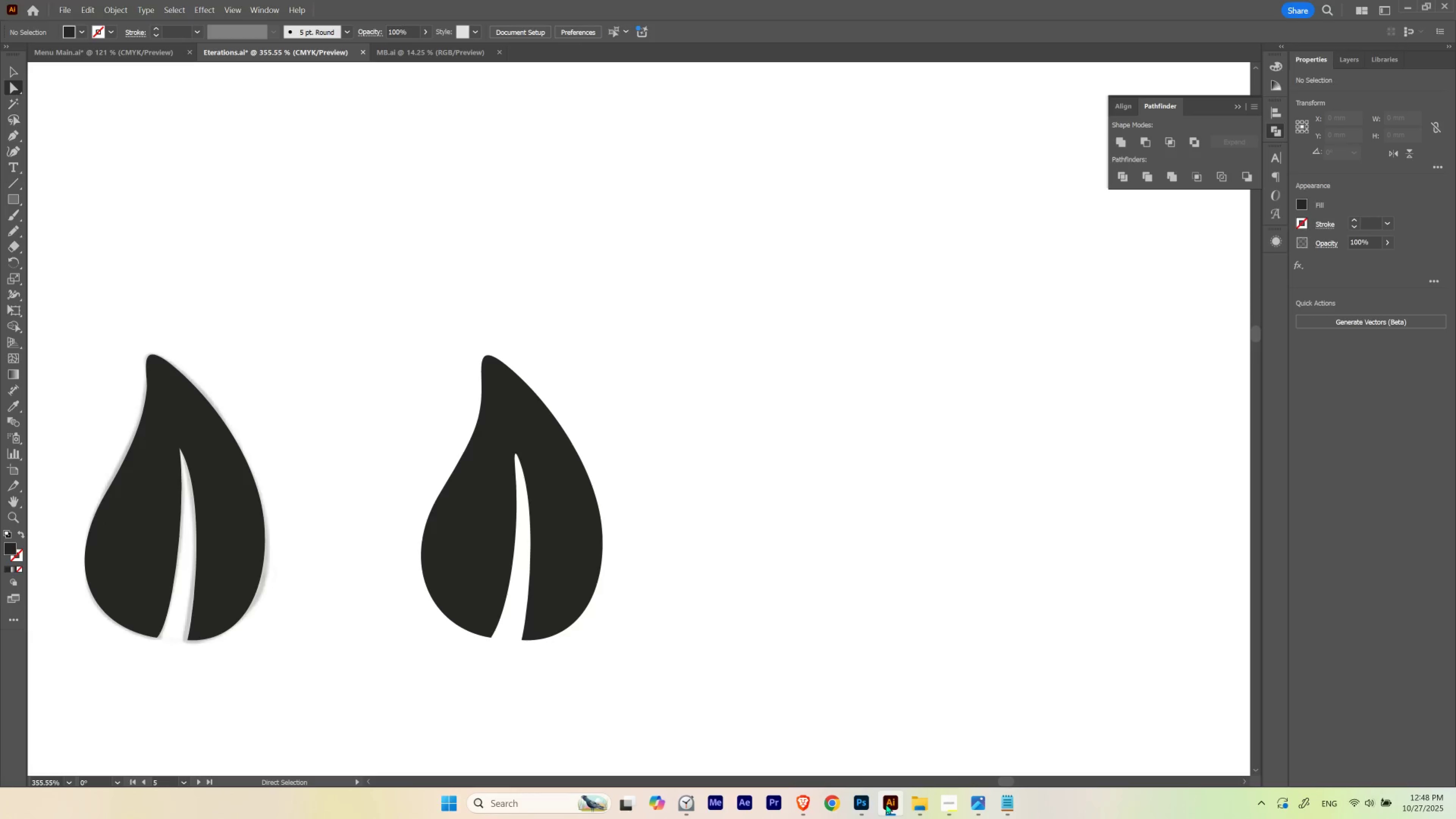 
hold_key(key=Space, duration=1.53)
 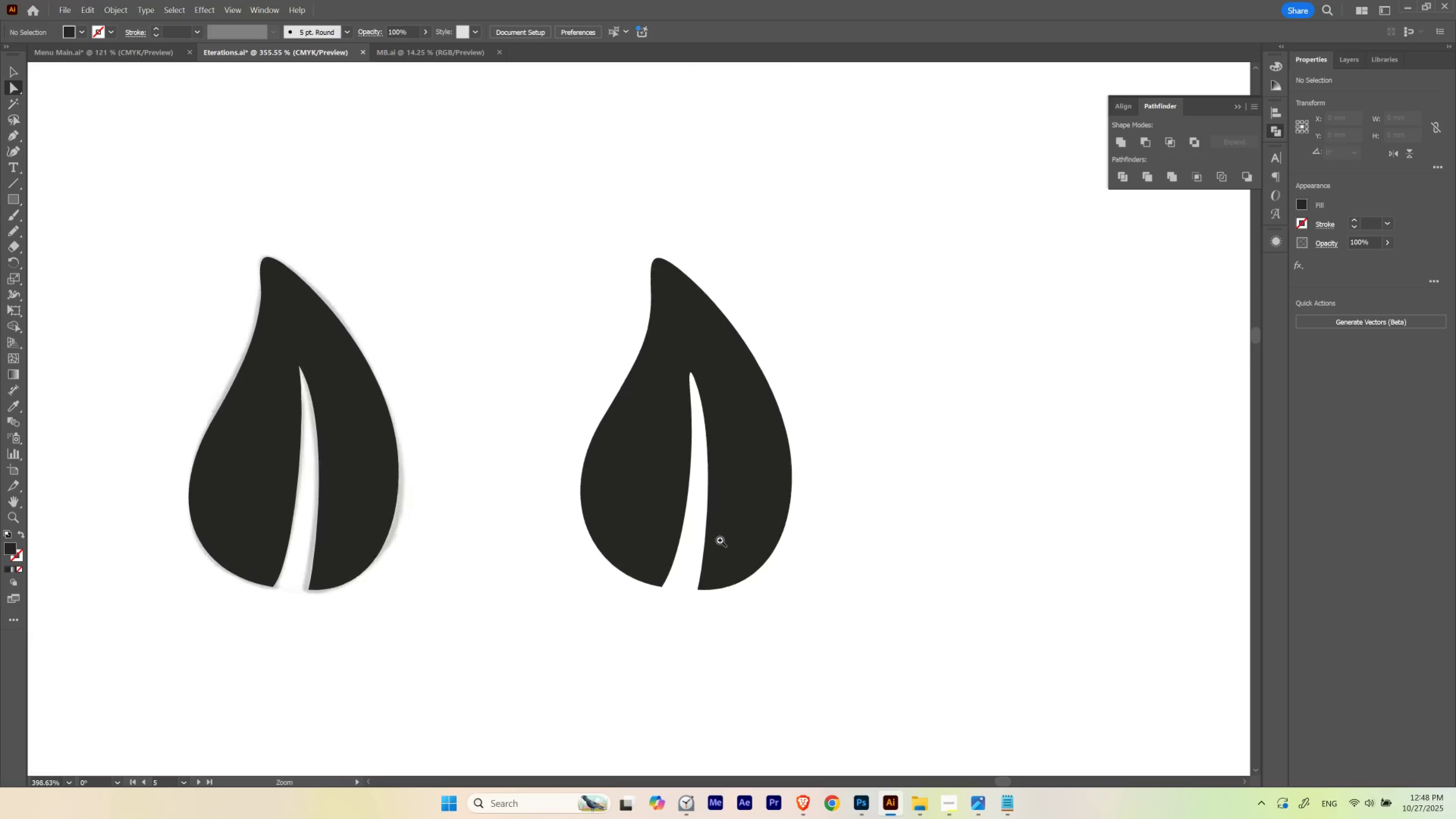 
hold_key(key=Space, duration=1.77)
 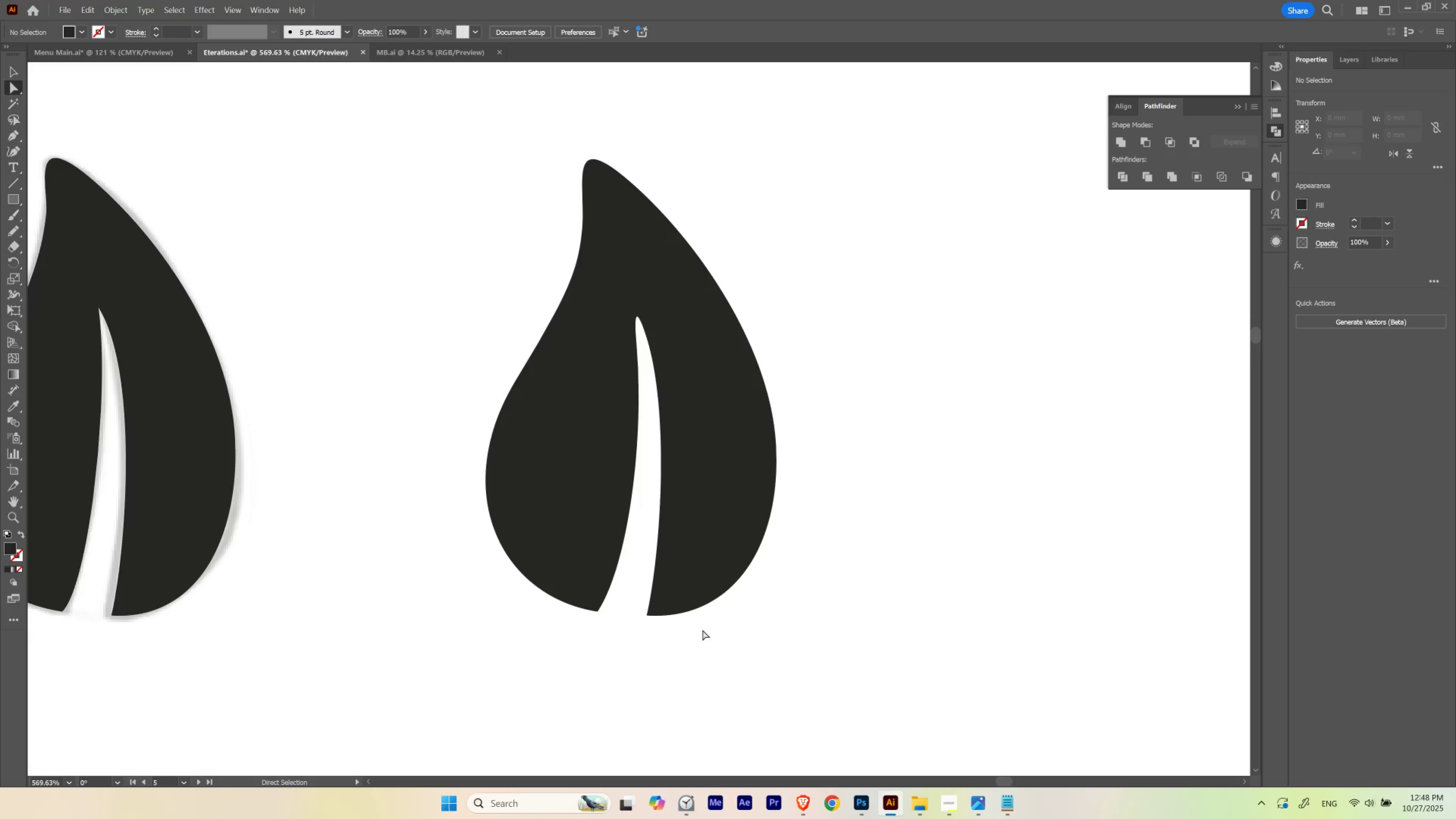 
hold_key(key=ControlLeft, duration=0.76)
 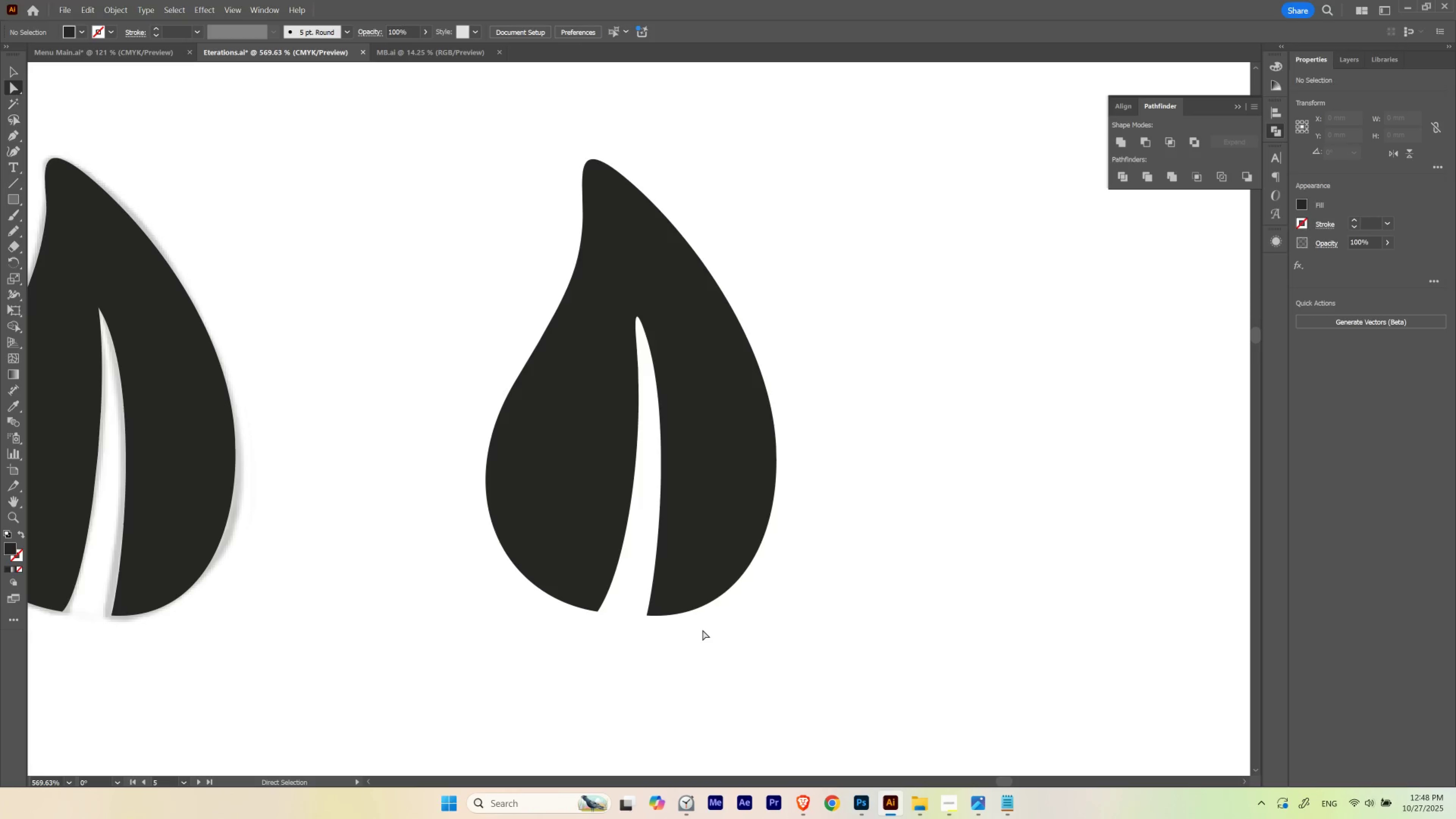 
hold_key(key=ControlLeft, duration=3.38)
 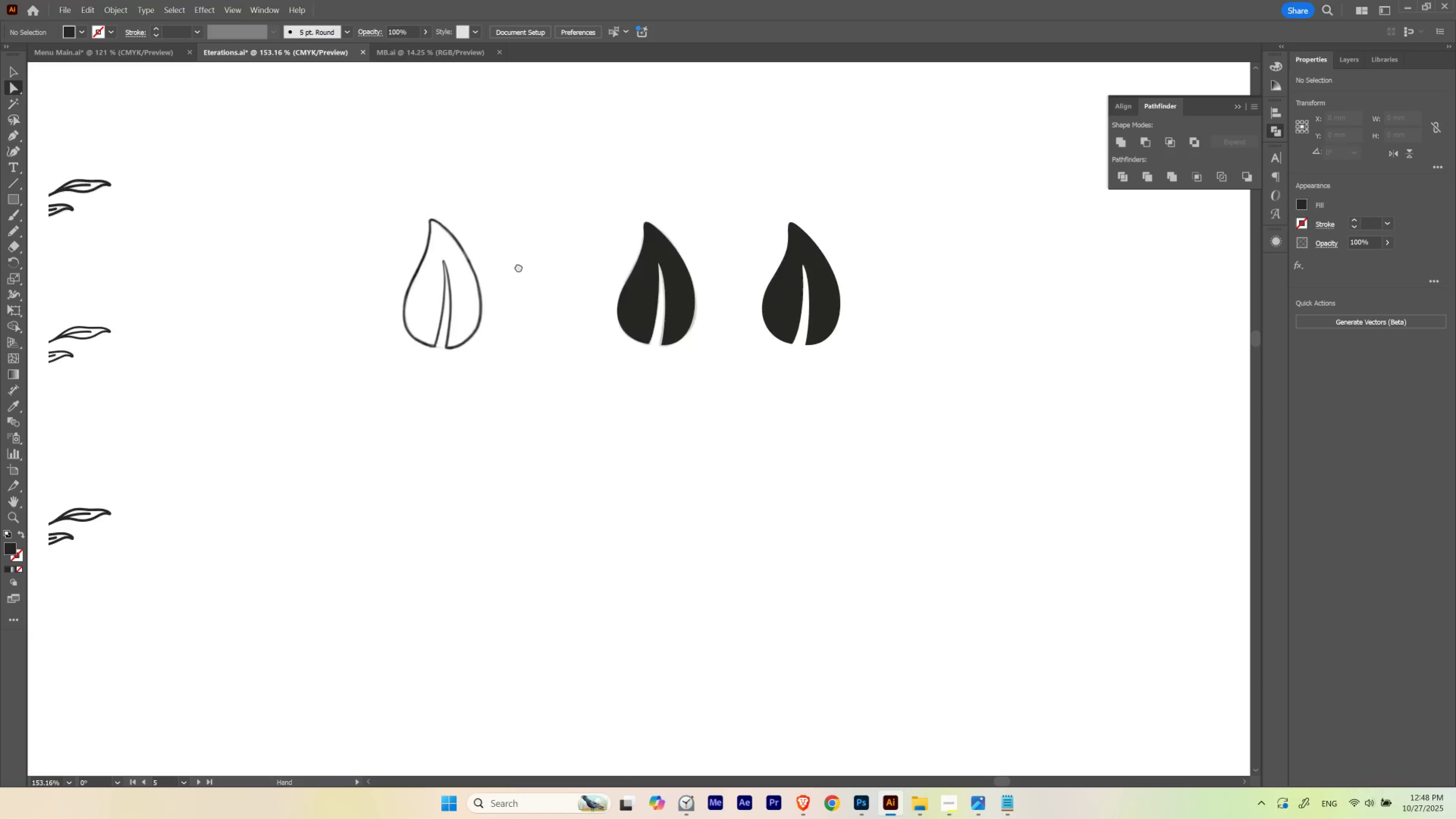 
hold_key(key=Space, duration=1.5)
 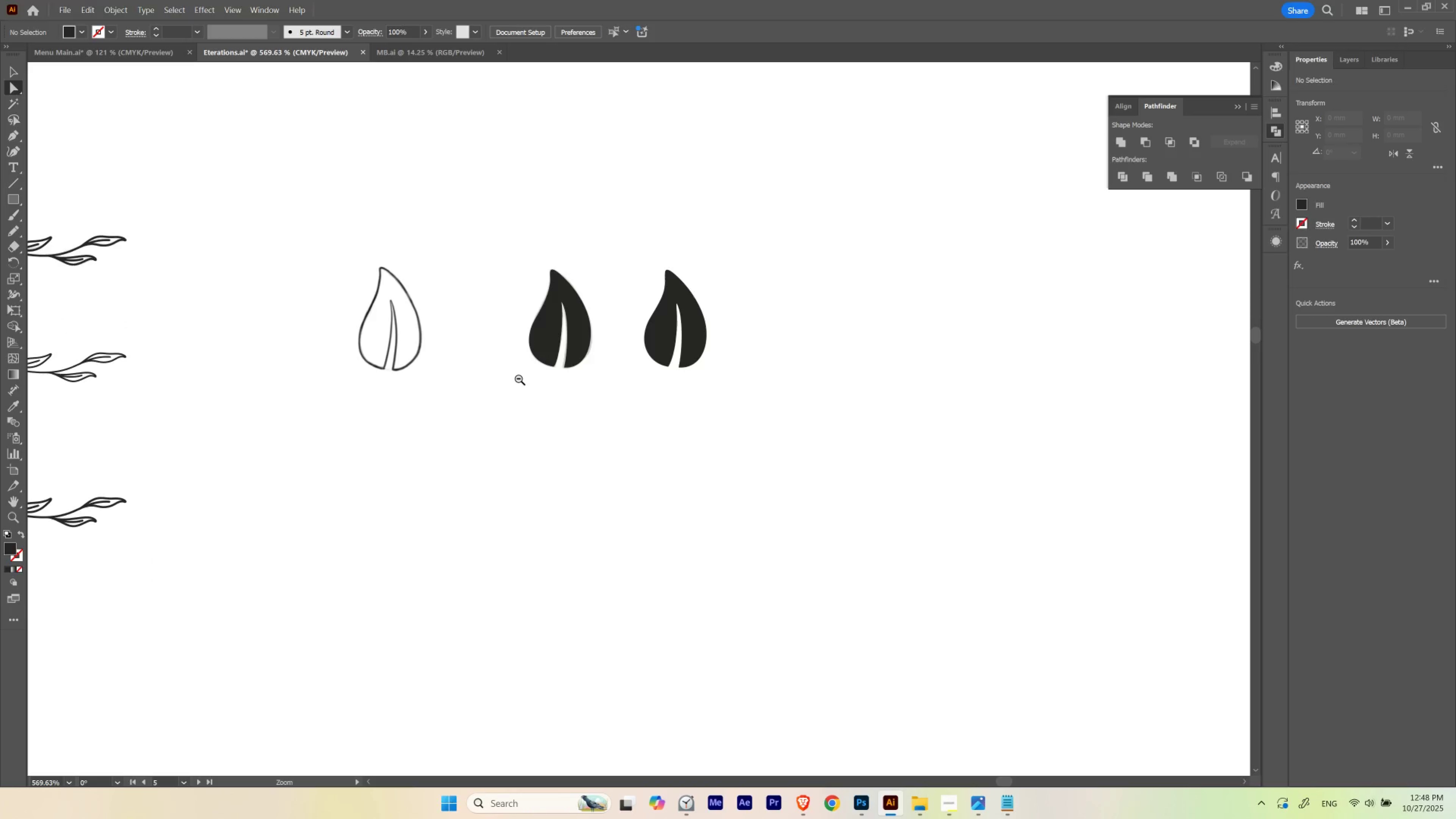 
hold_key(key=Space, duration=1.51)
 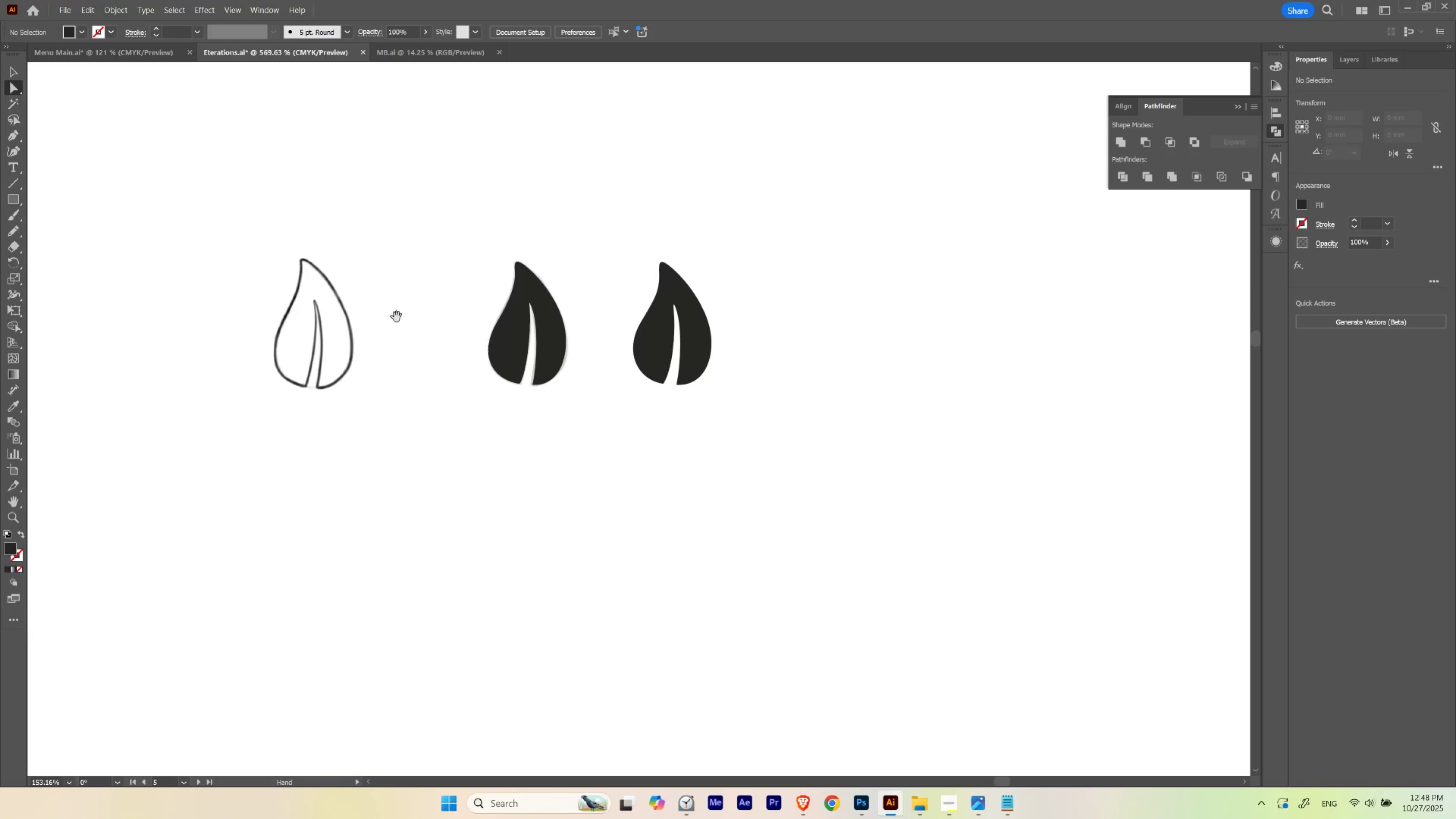 
hold_key(key=Space, duration=1.5)
 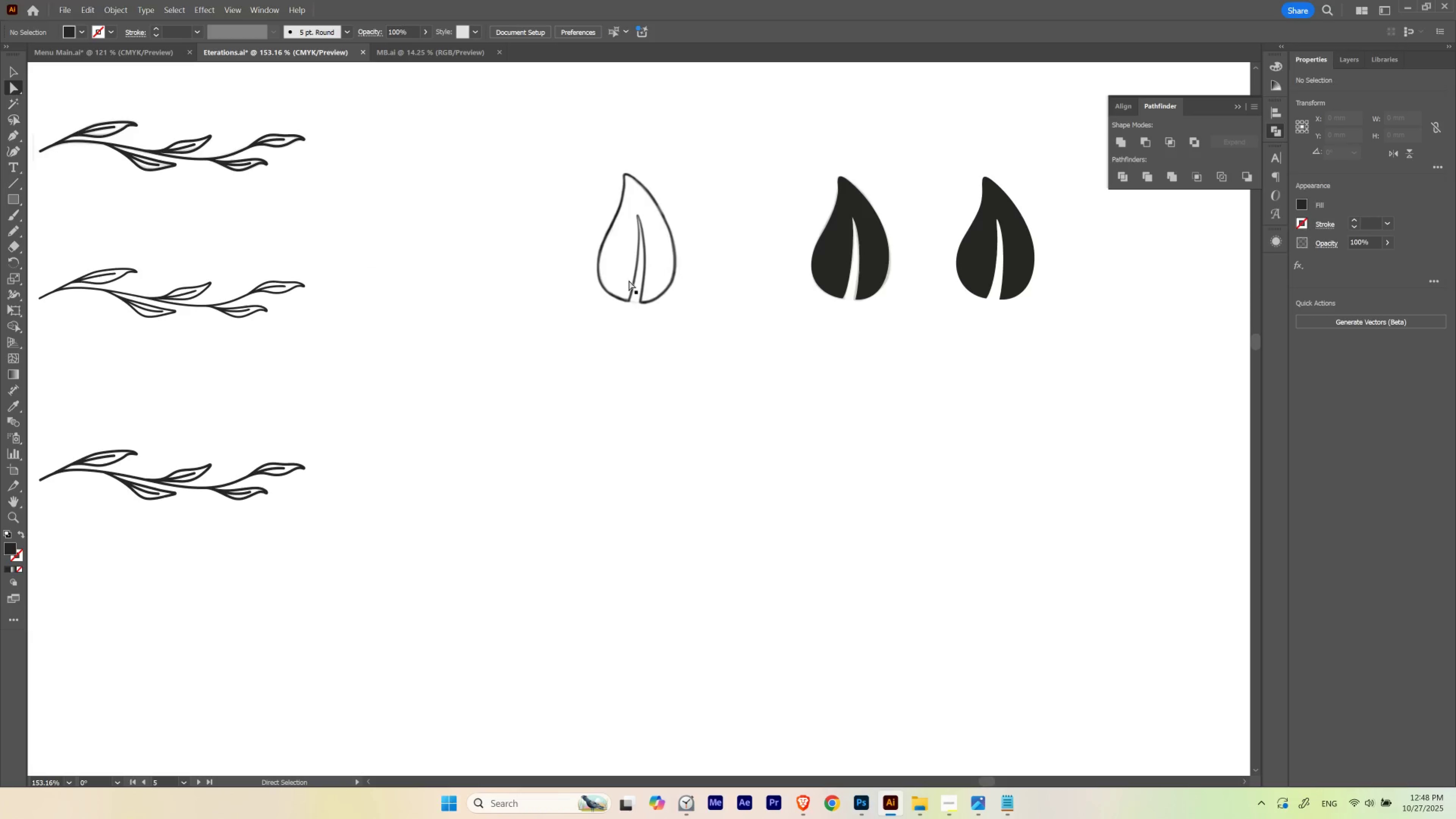 
hold_key(key=Space, duration=1.21)
 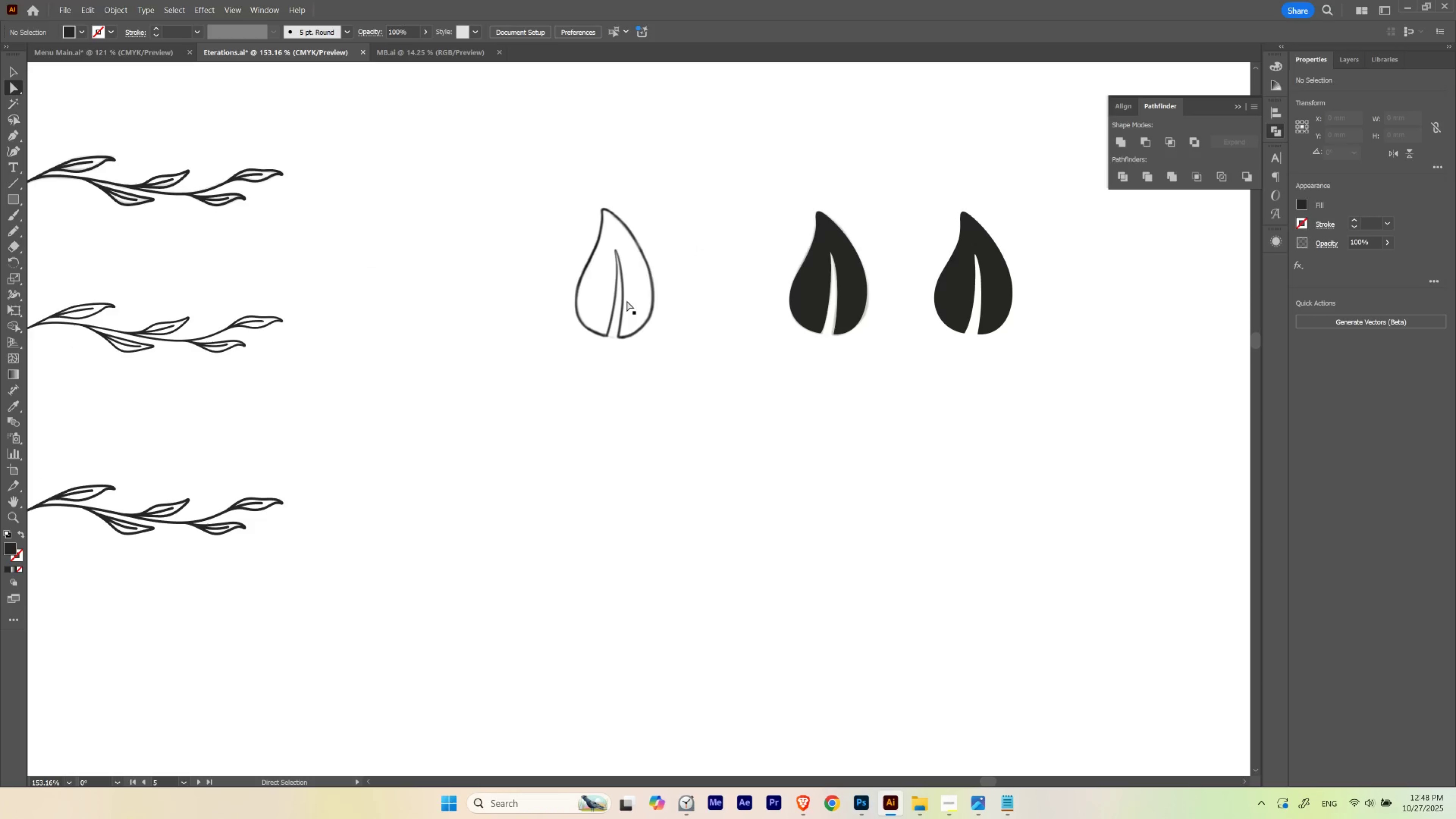 
key(V)
 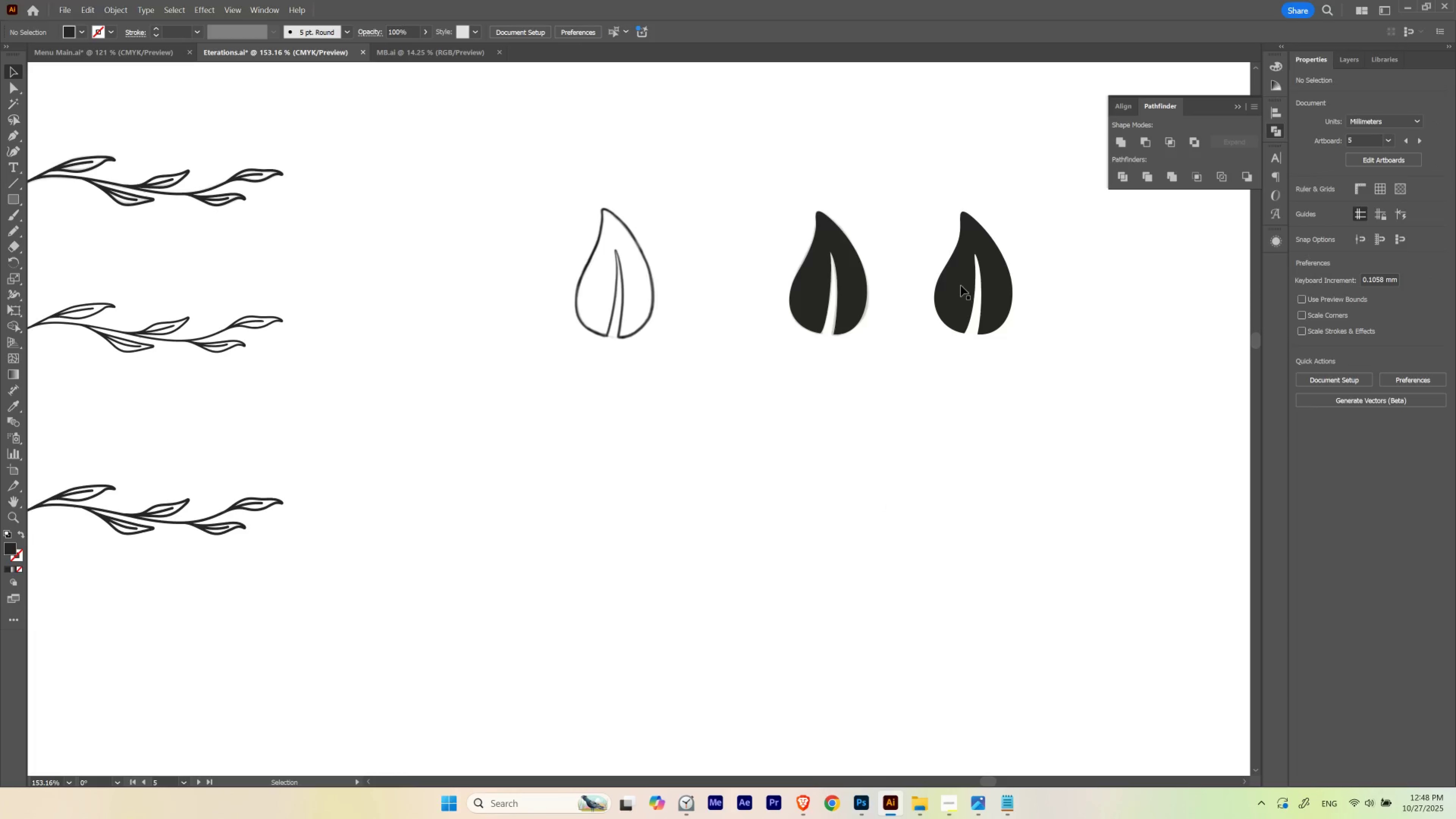 
hold_key(key=AltLeft, duration=1.5)
 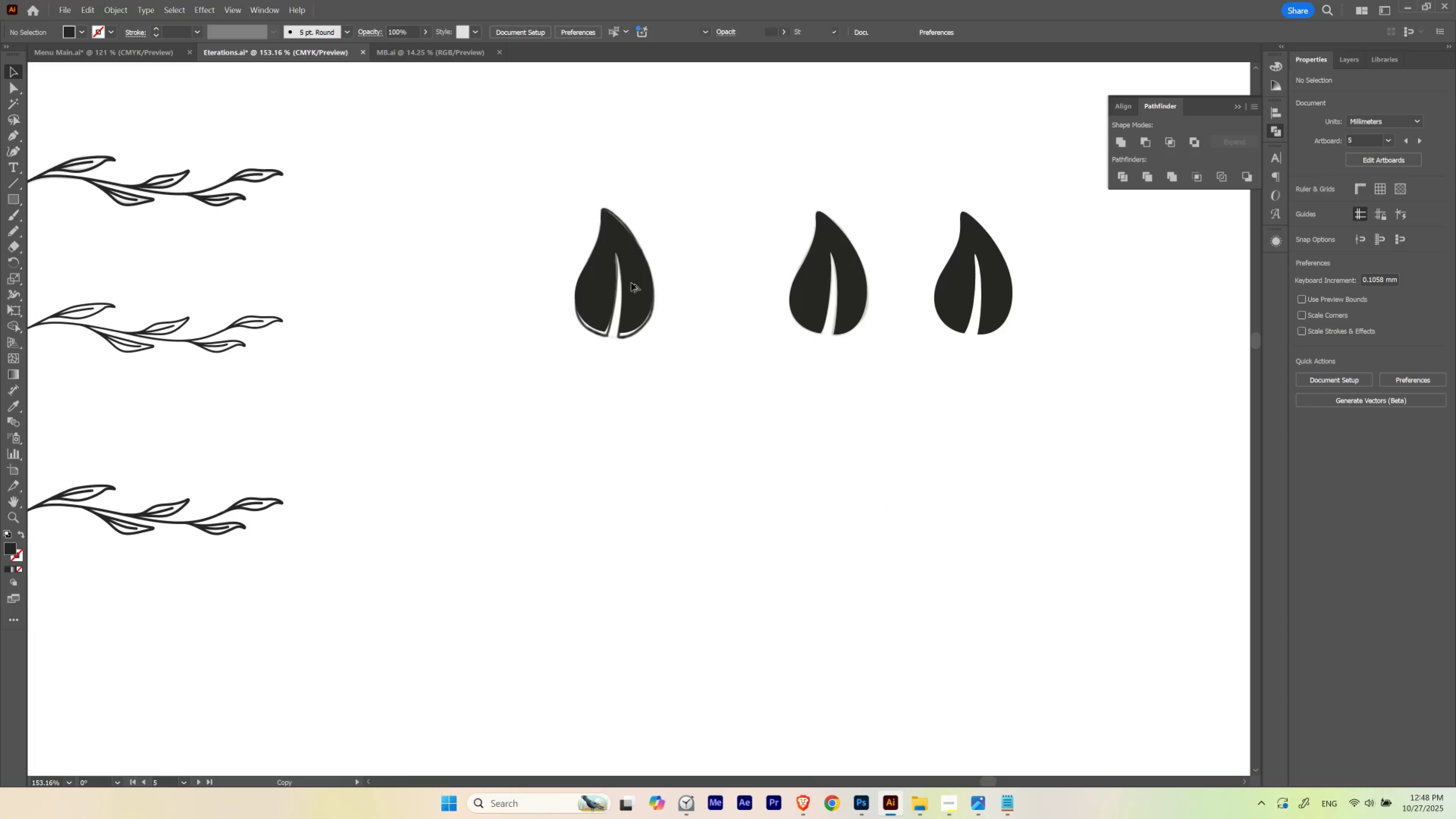 
key(Alt+AltLeft)
 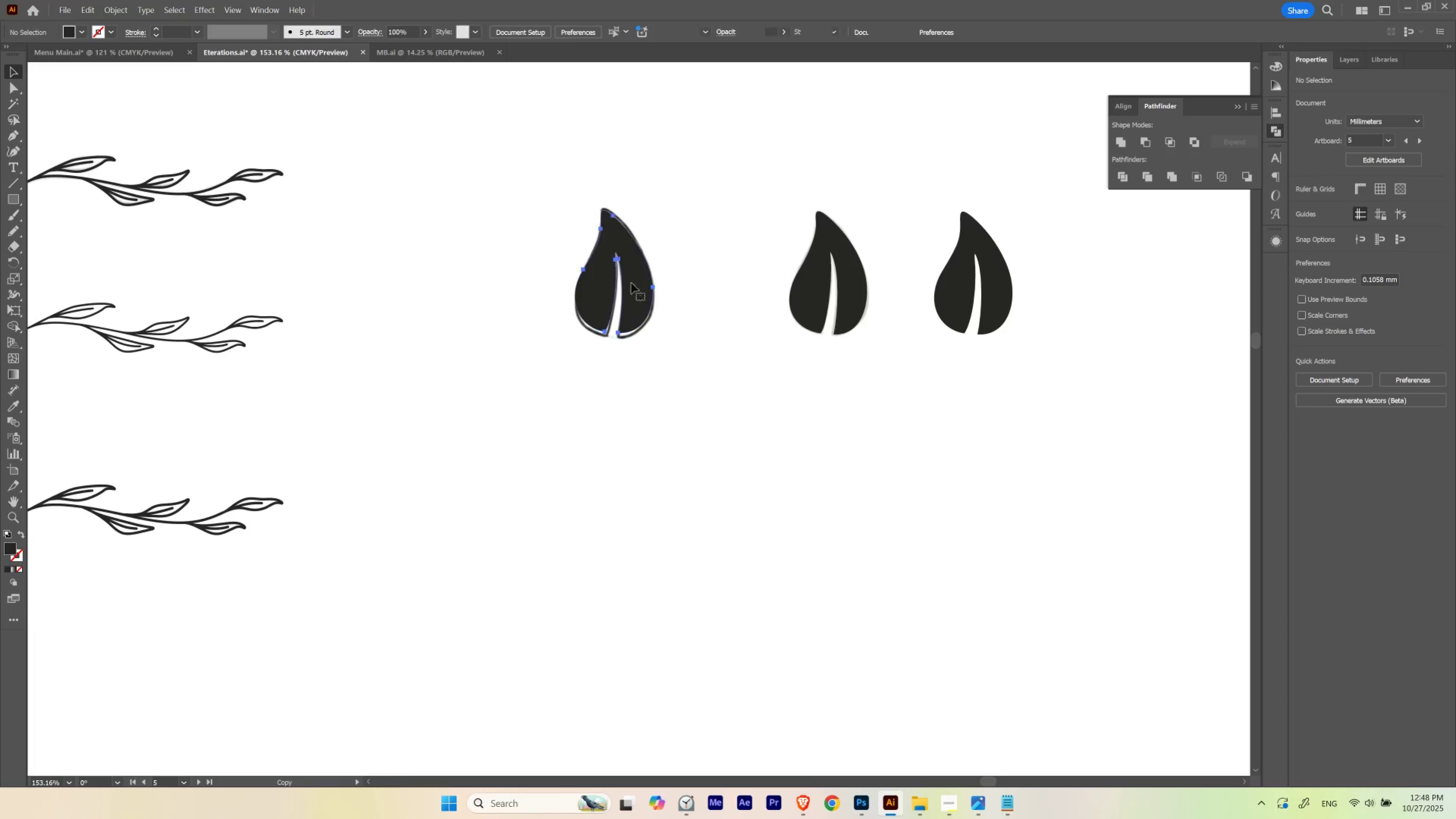 
key(Alt+AltLeft)
 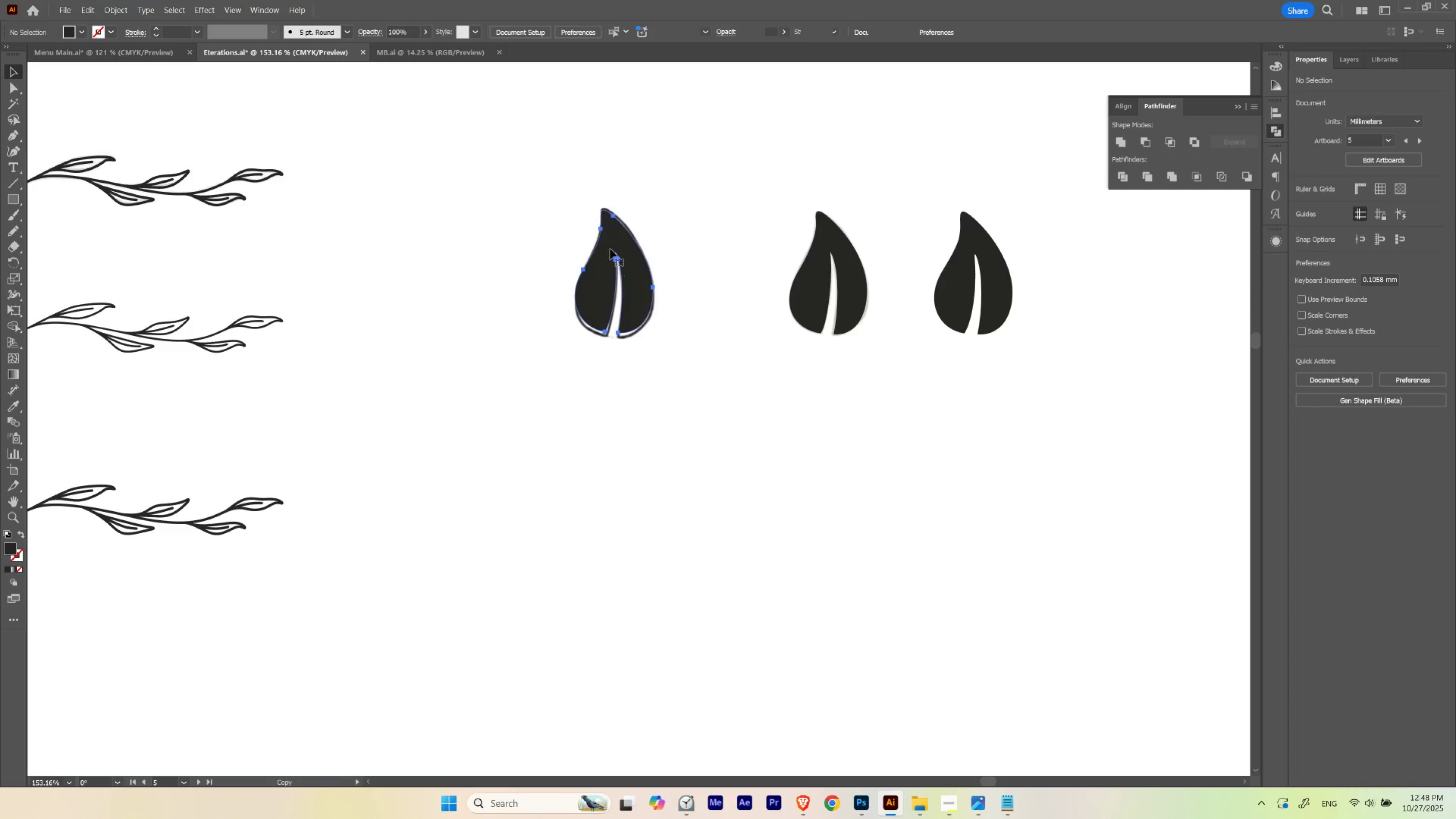 
hold_key(key=ControlLeft, duration=0.47)
 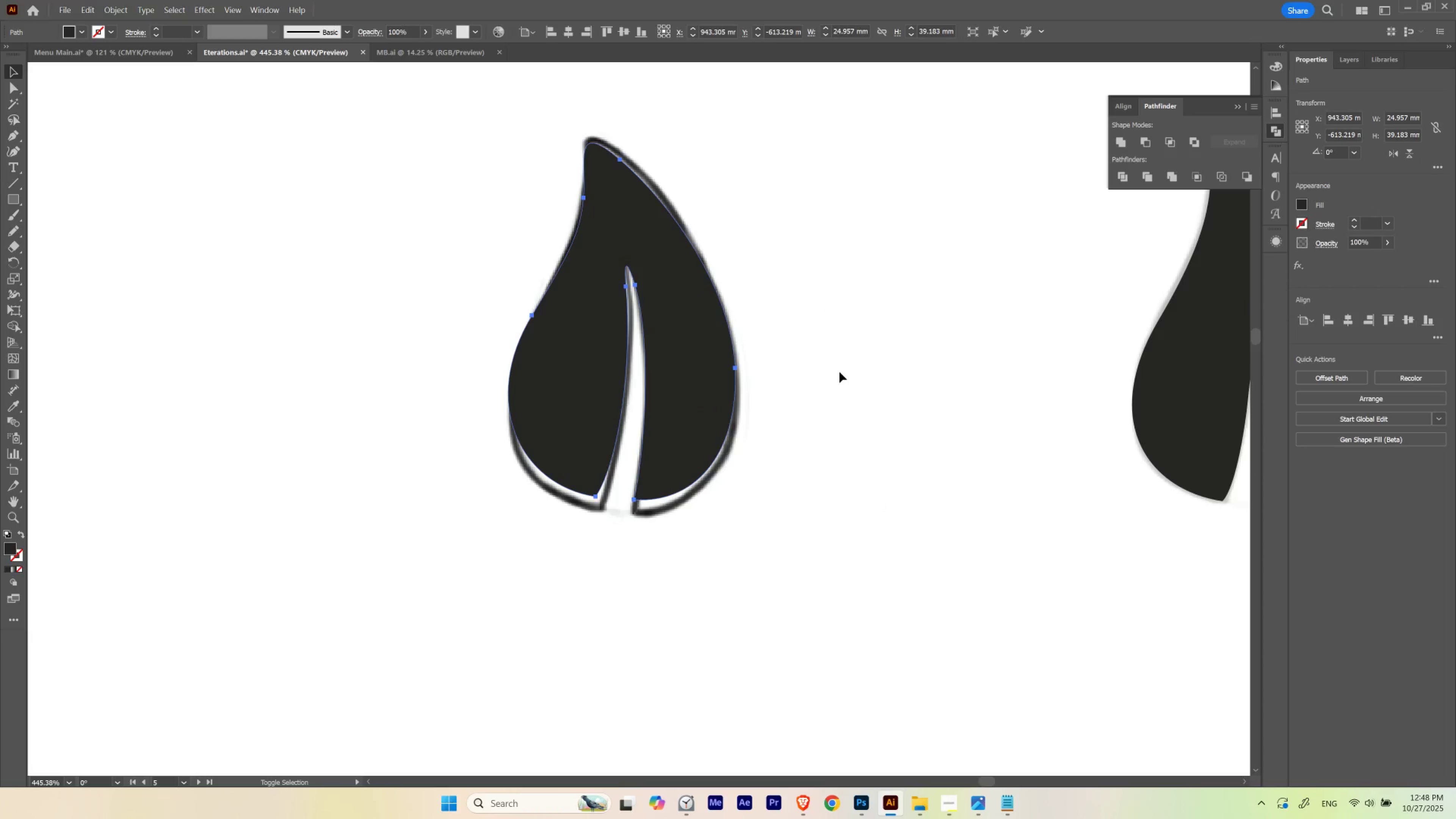 
hold_key(key=Space, duration=0.52)
 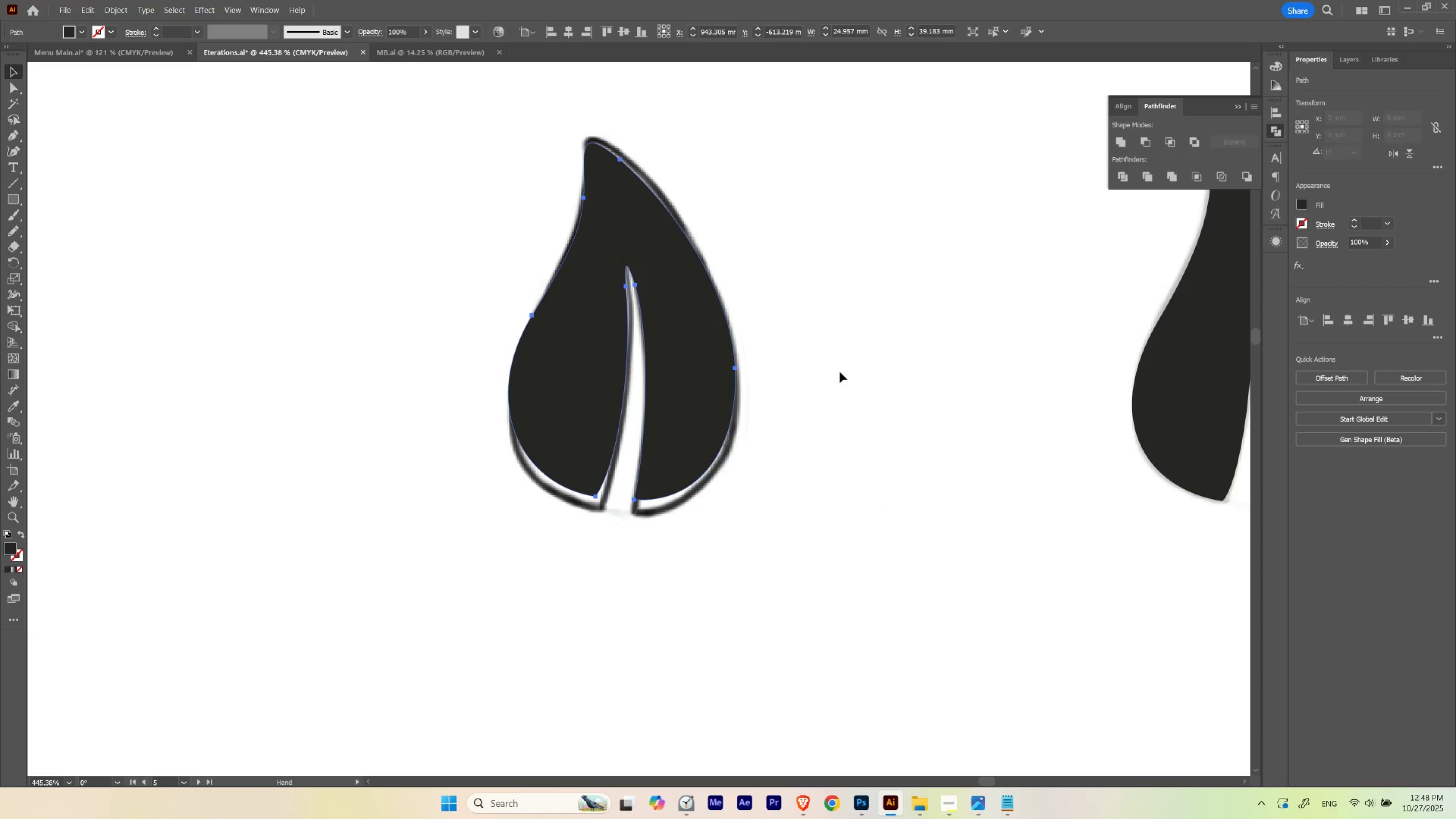 
hold_key(key=ShiftLeft, duration=0.47)
 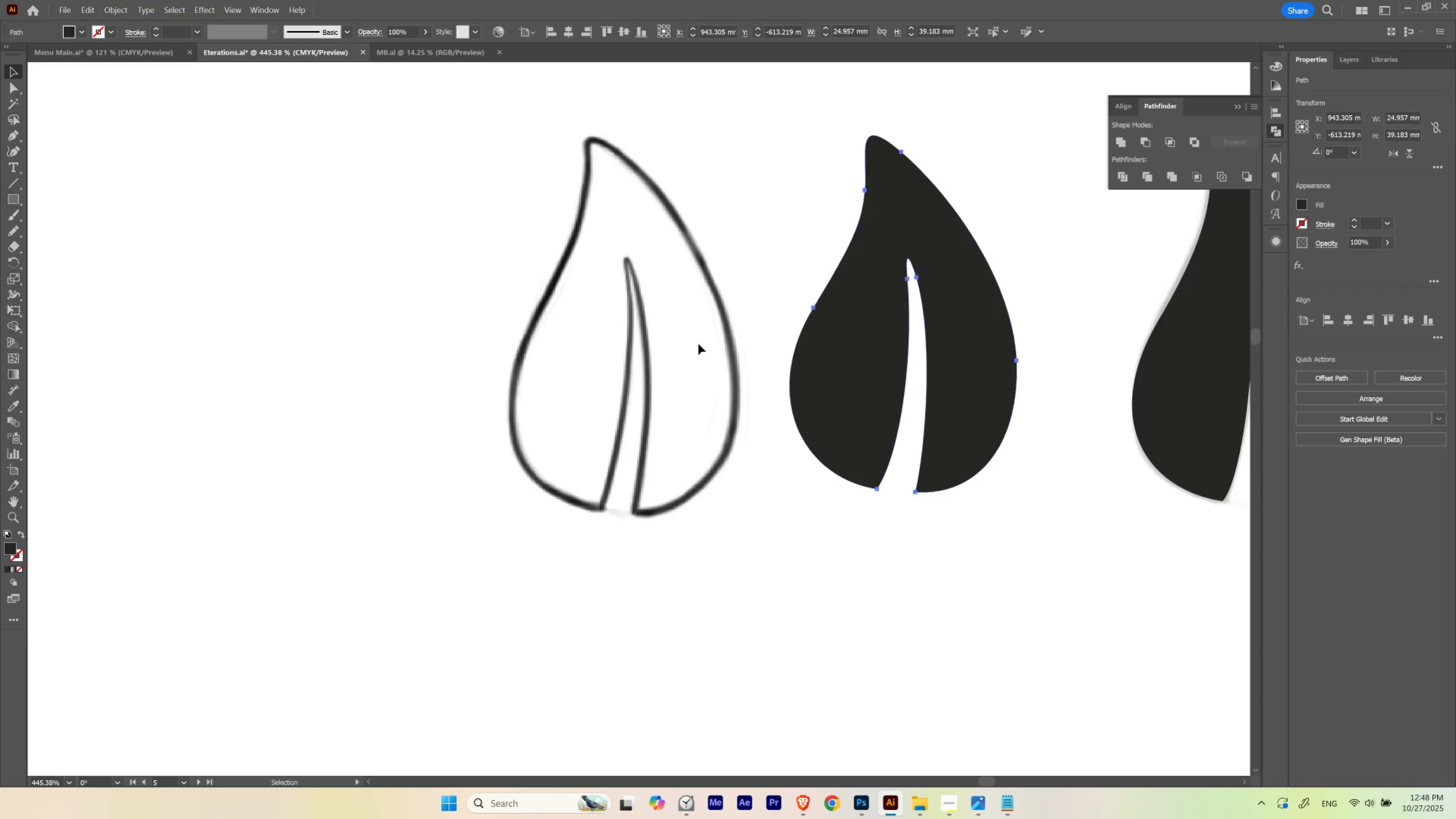 
left_click([645, 337])
 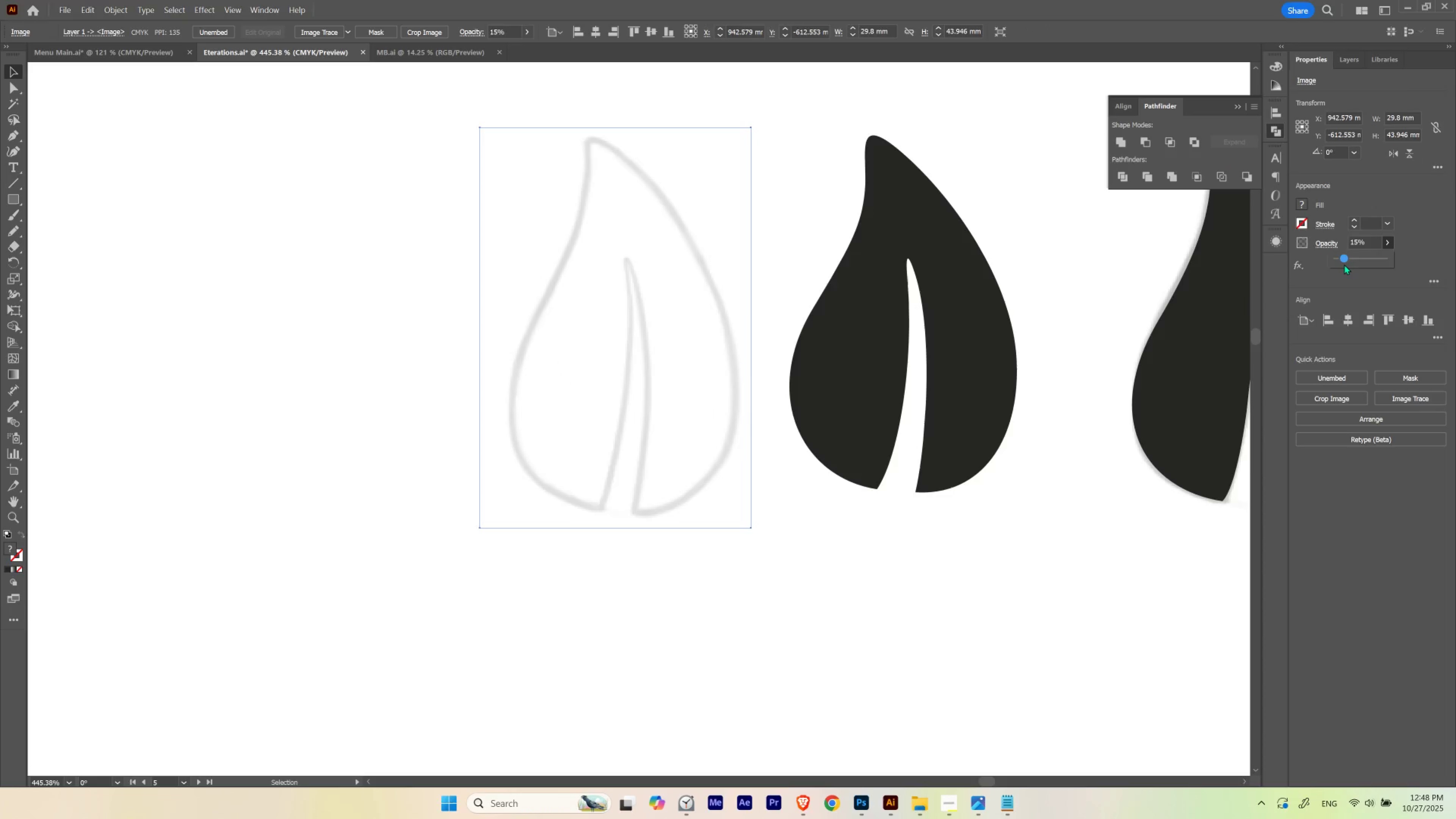 
wait(5.86)
 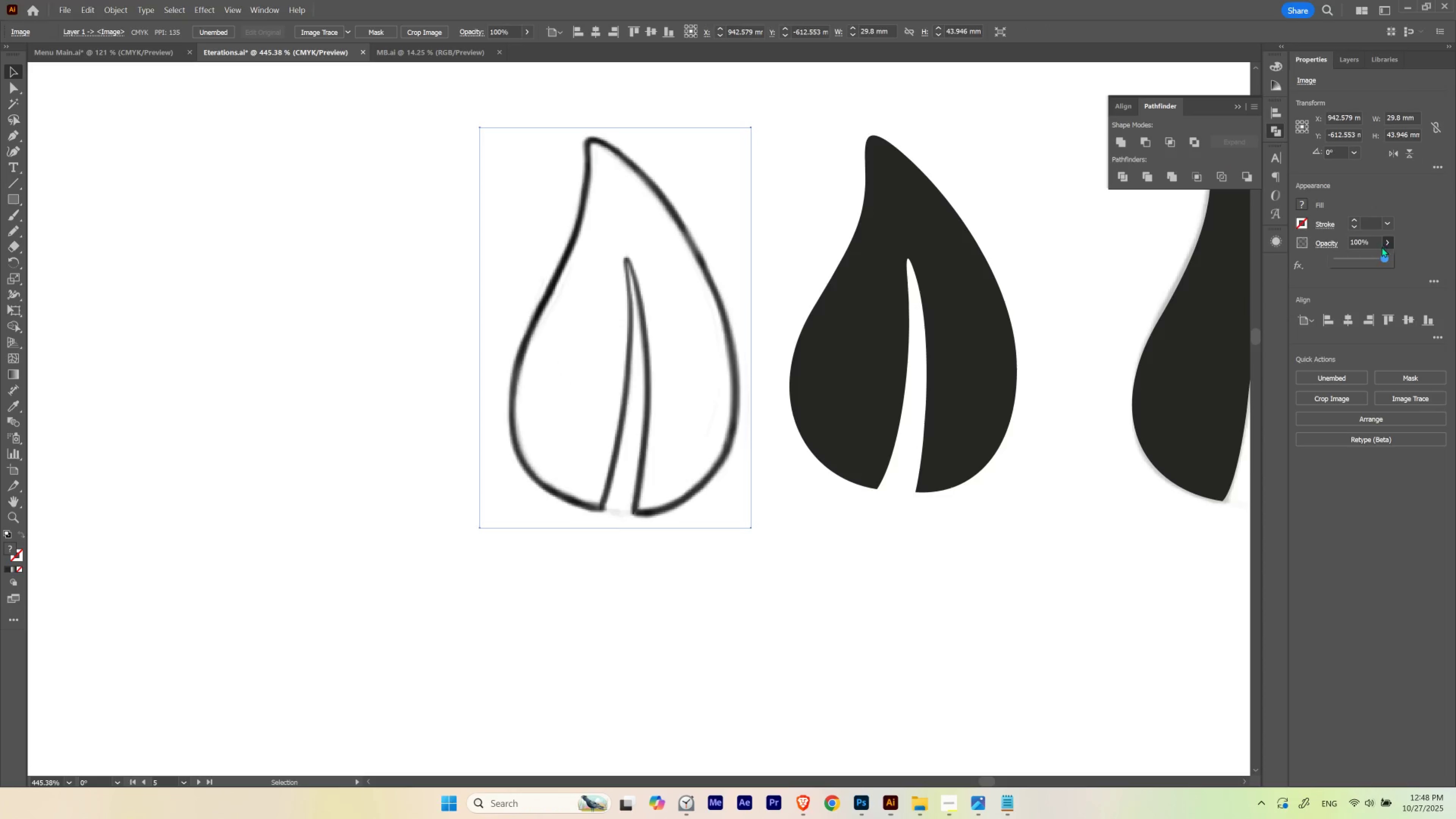 
key(Control+2)
 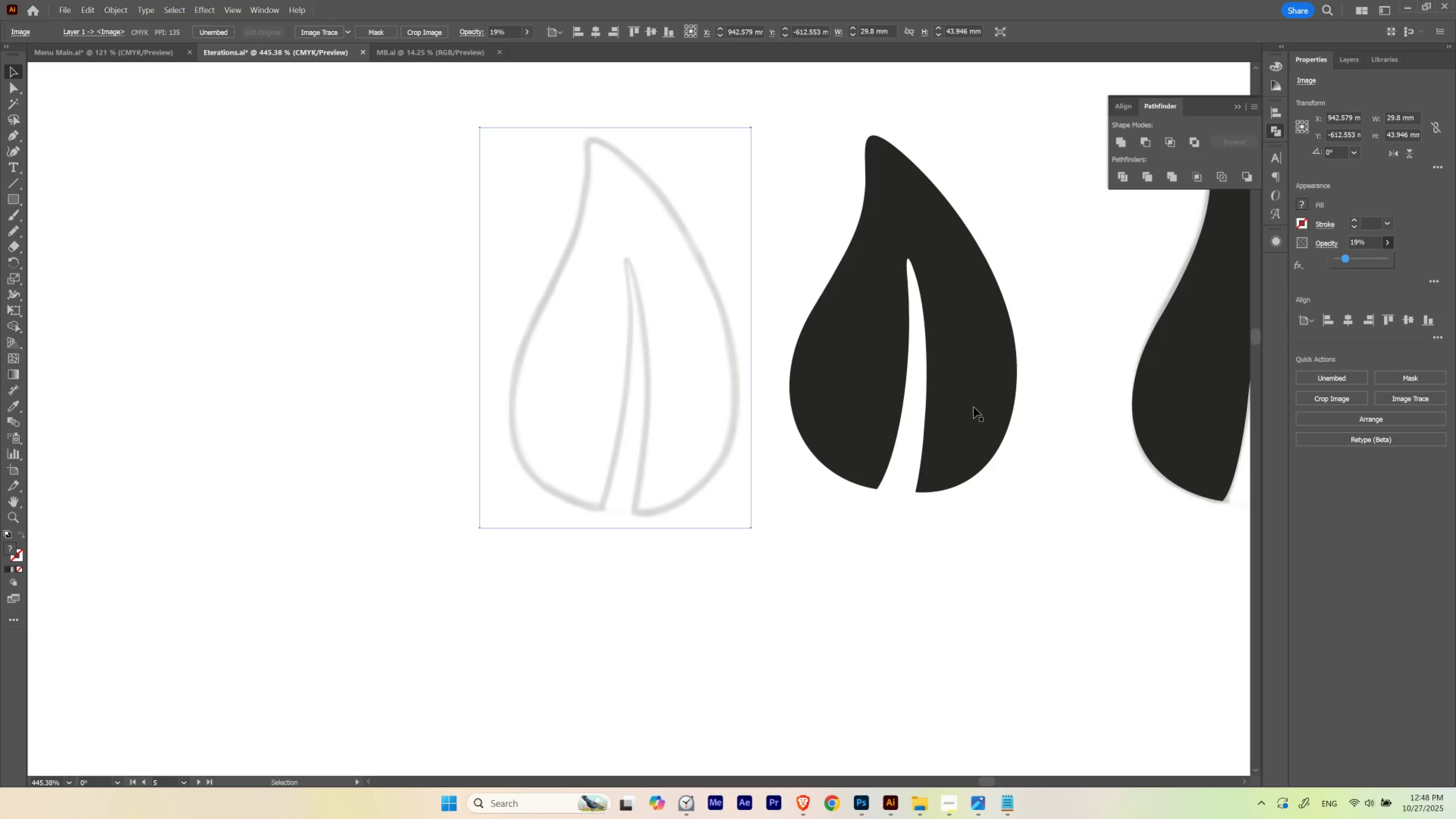 
key(Control+2)
 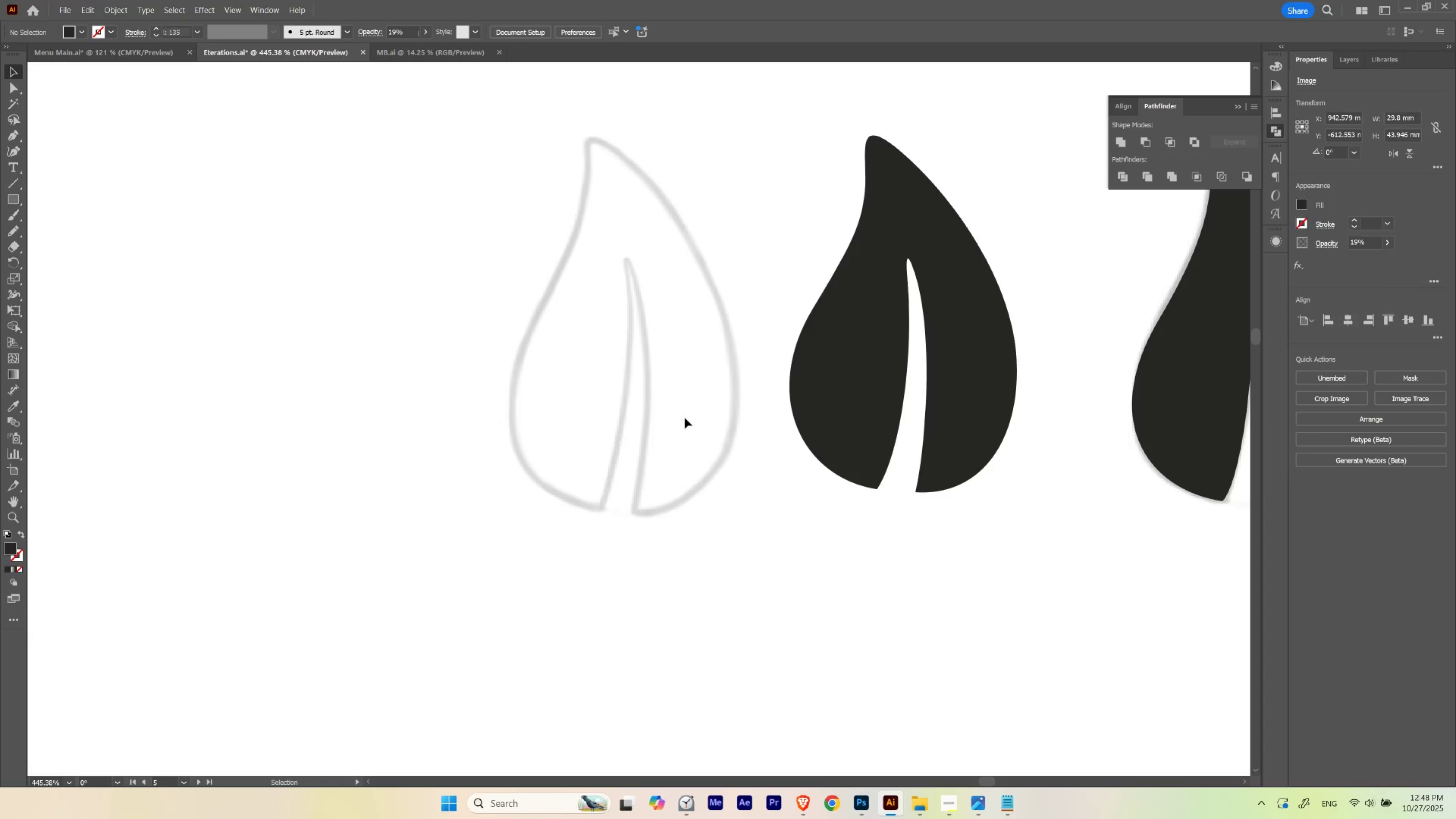 
hold_key(key=ControlLeft, duration=0.37)
 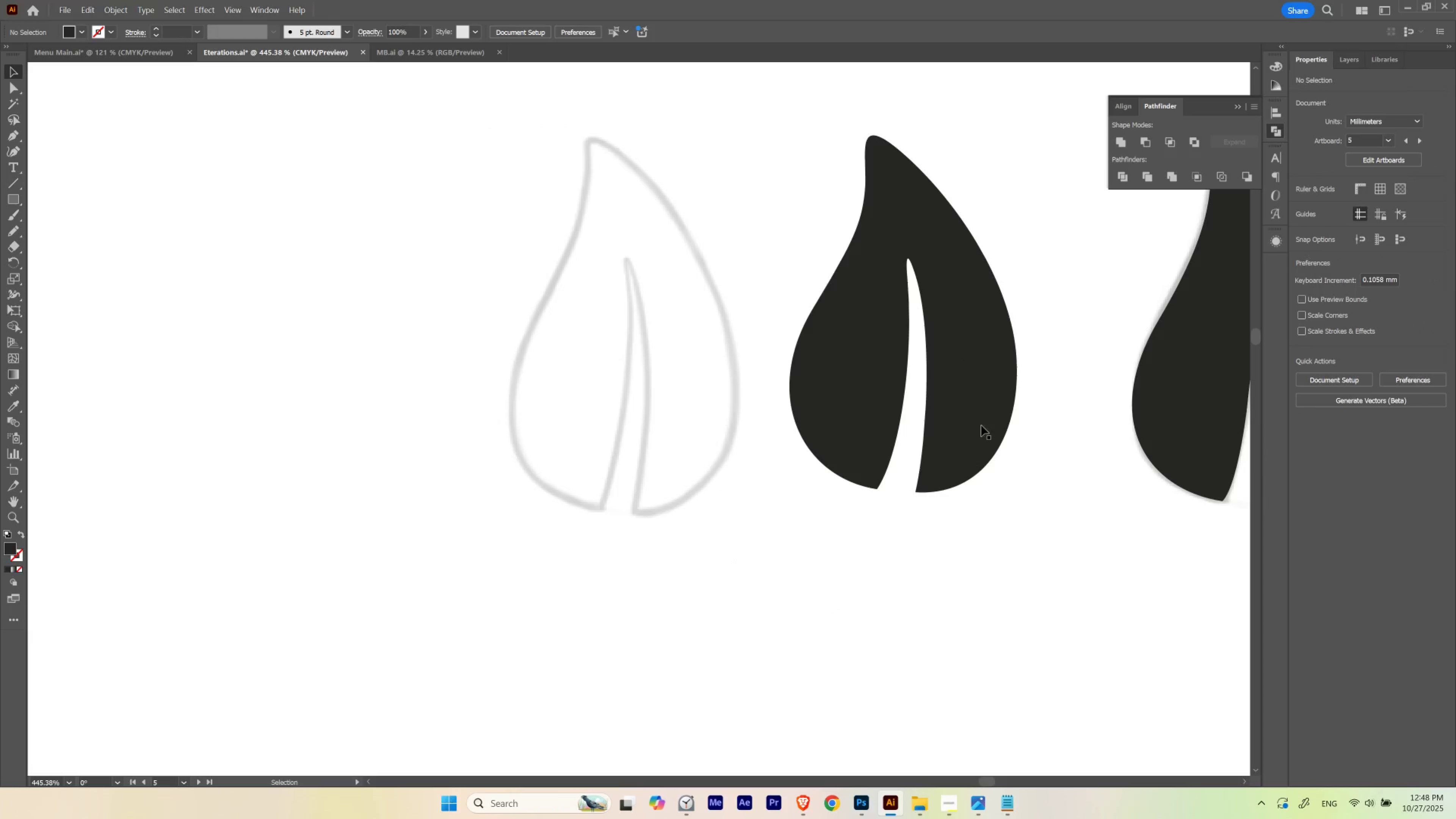 
hold_key(key=2, duration=0.31)
 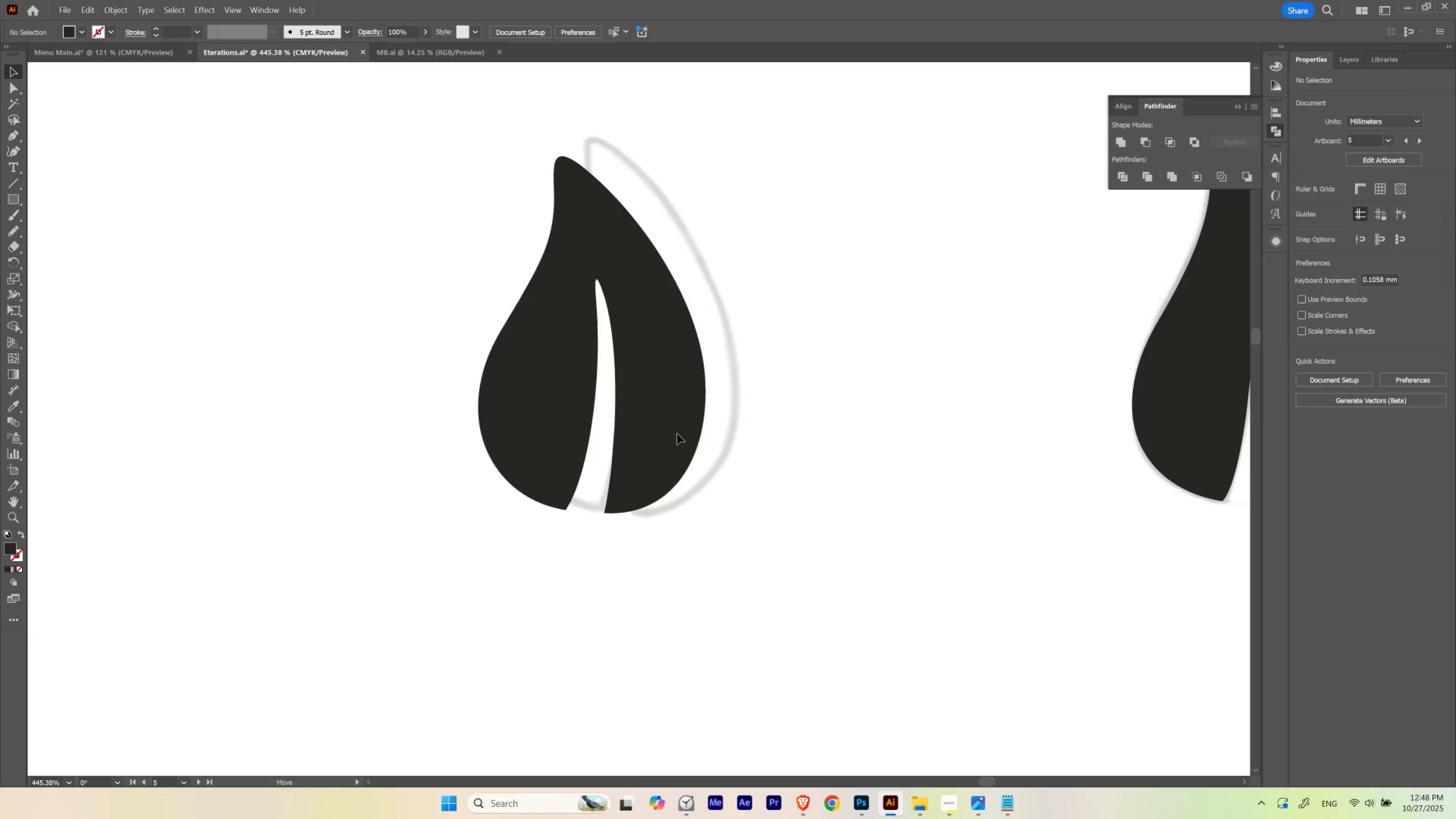 
type(Xv)
 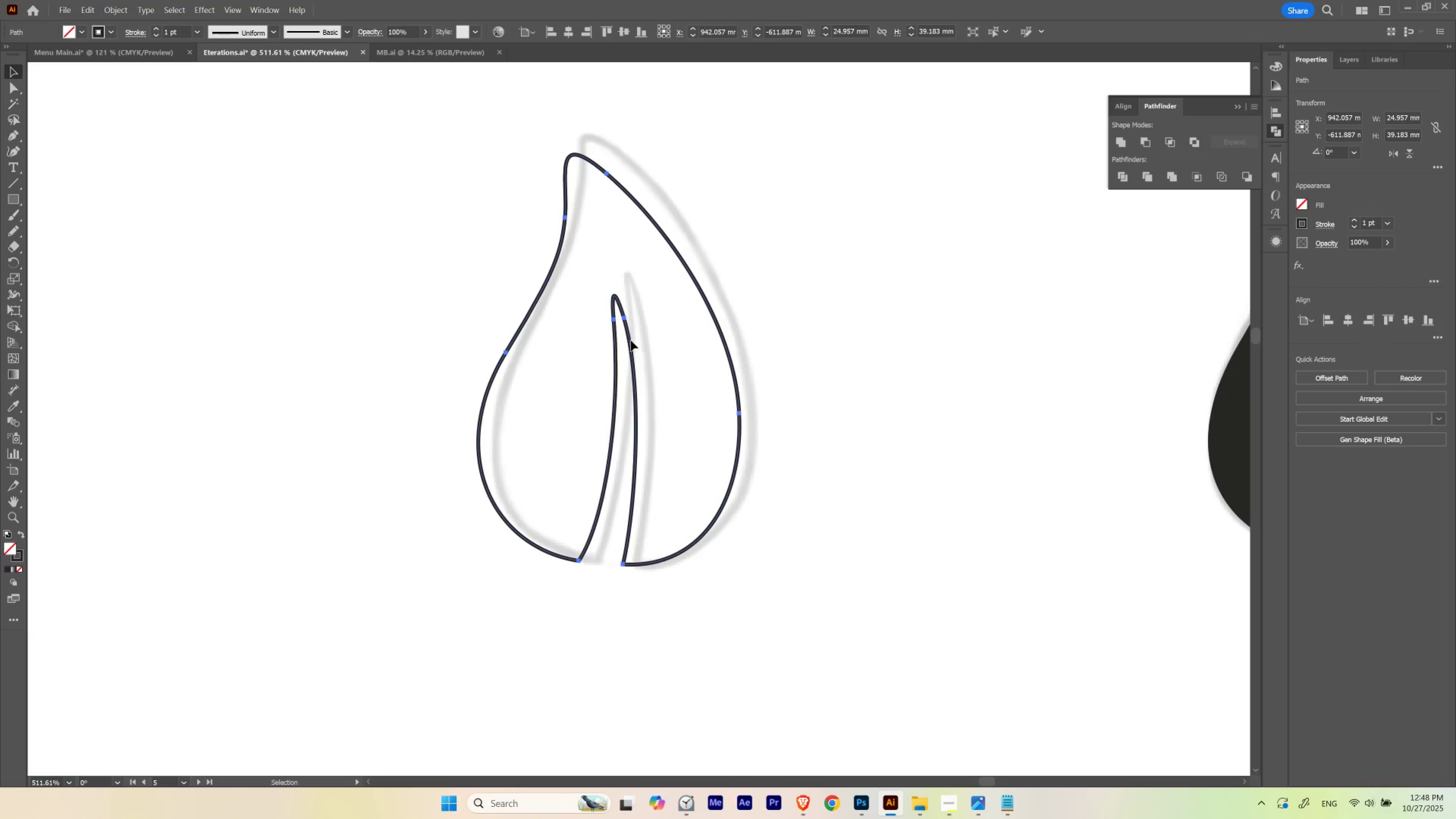 
hold_key(key=ControlLeft, duration=0.54)
 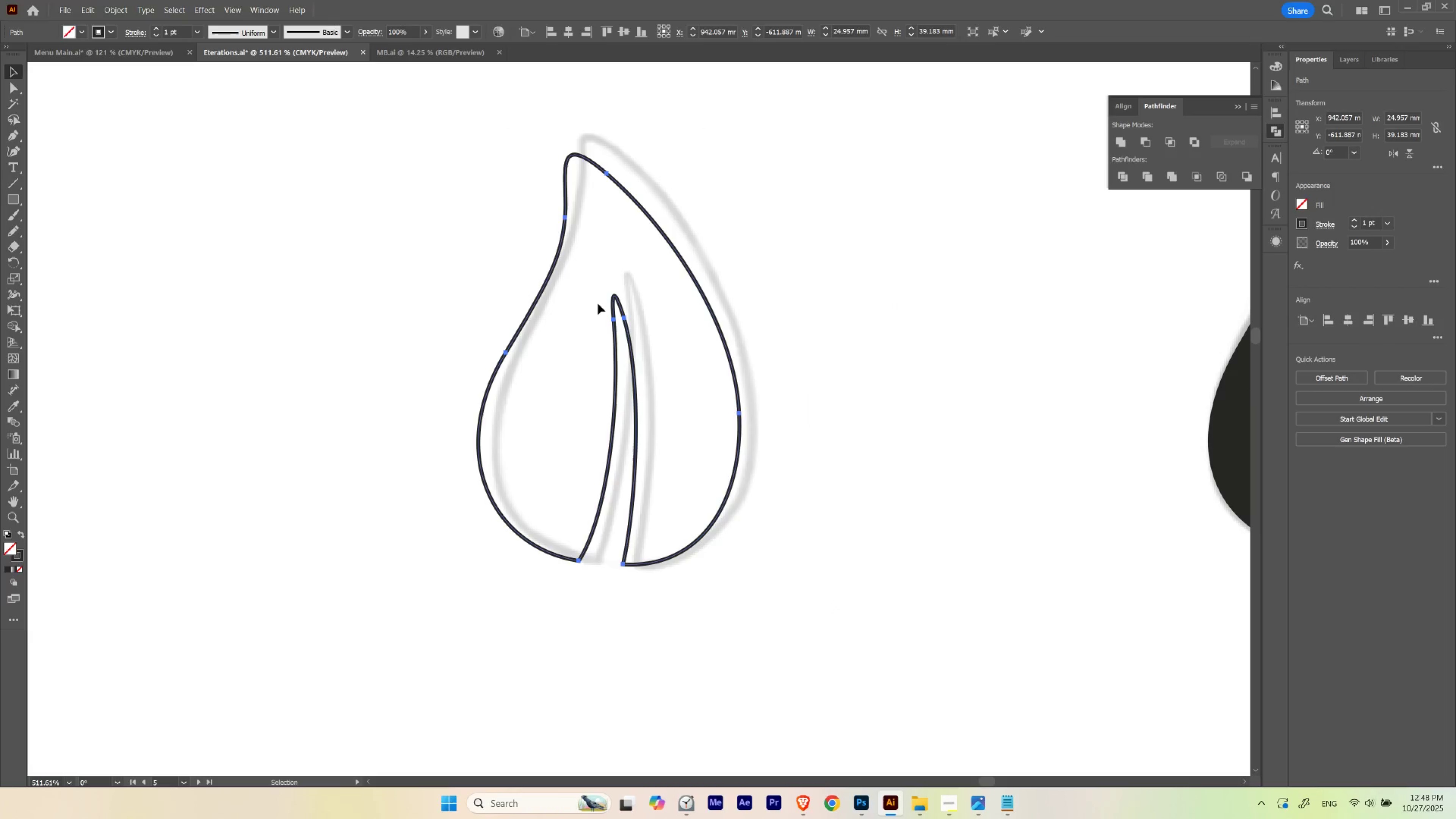 
hold_key(key=Space, duration=0.59)
 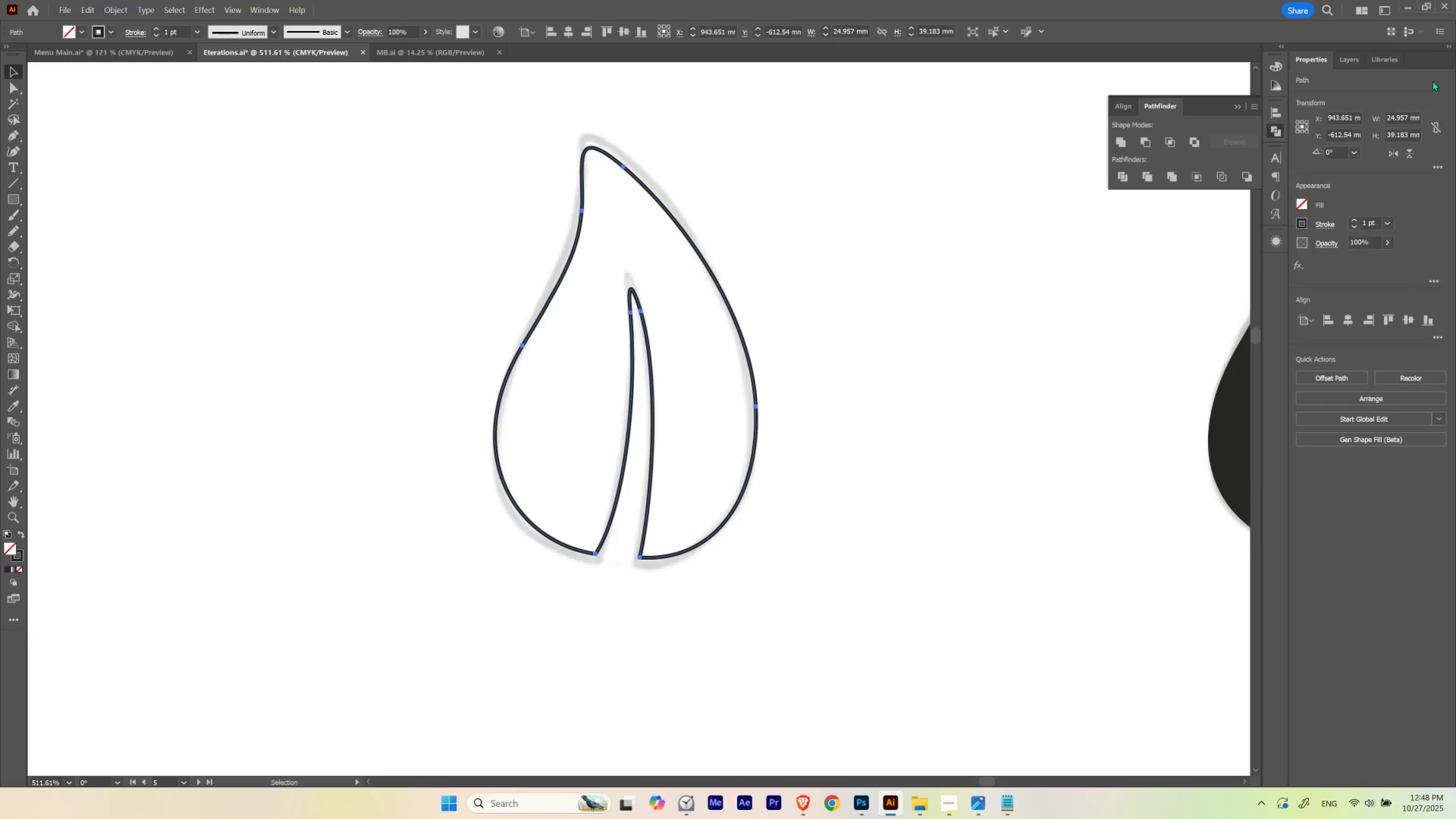 
wait(7.19)
 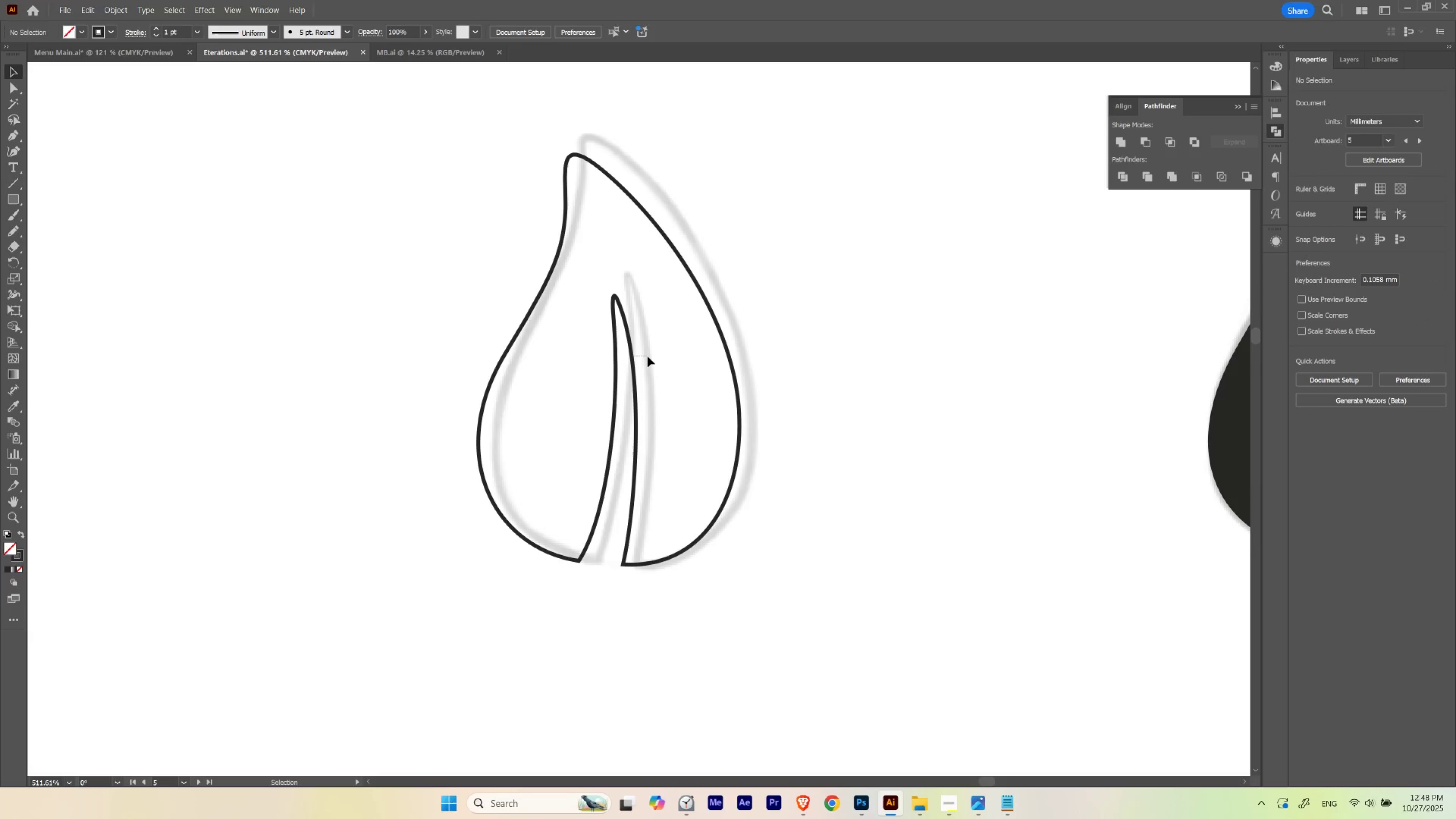 
scroll: coordinate [1400, 135], scroll_direction: up, amount: 2.0
 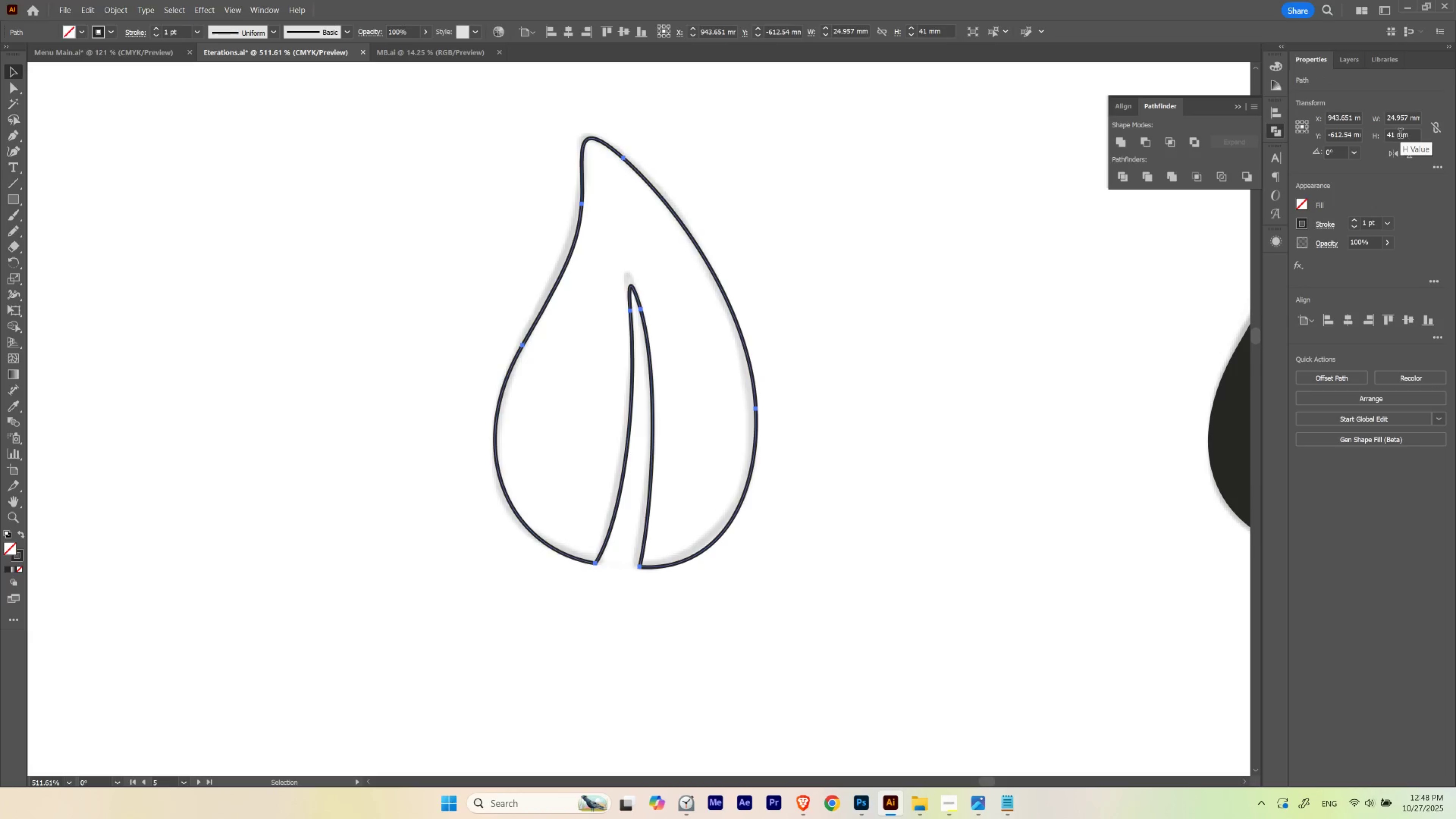 
key(V)
 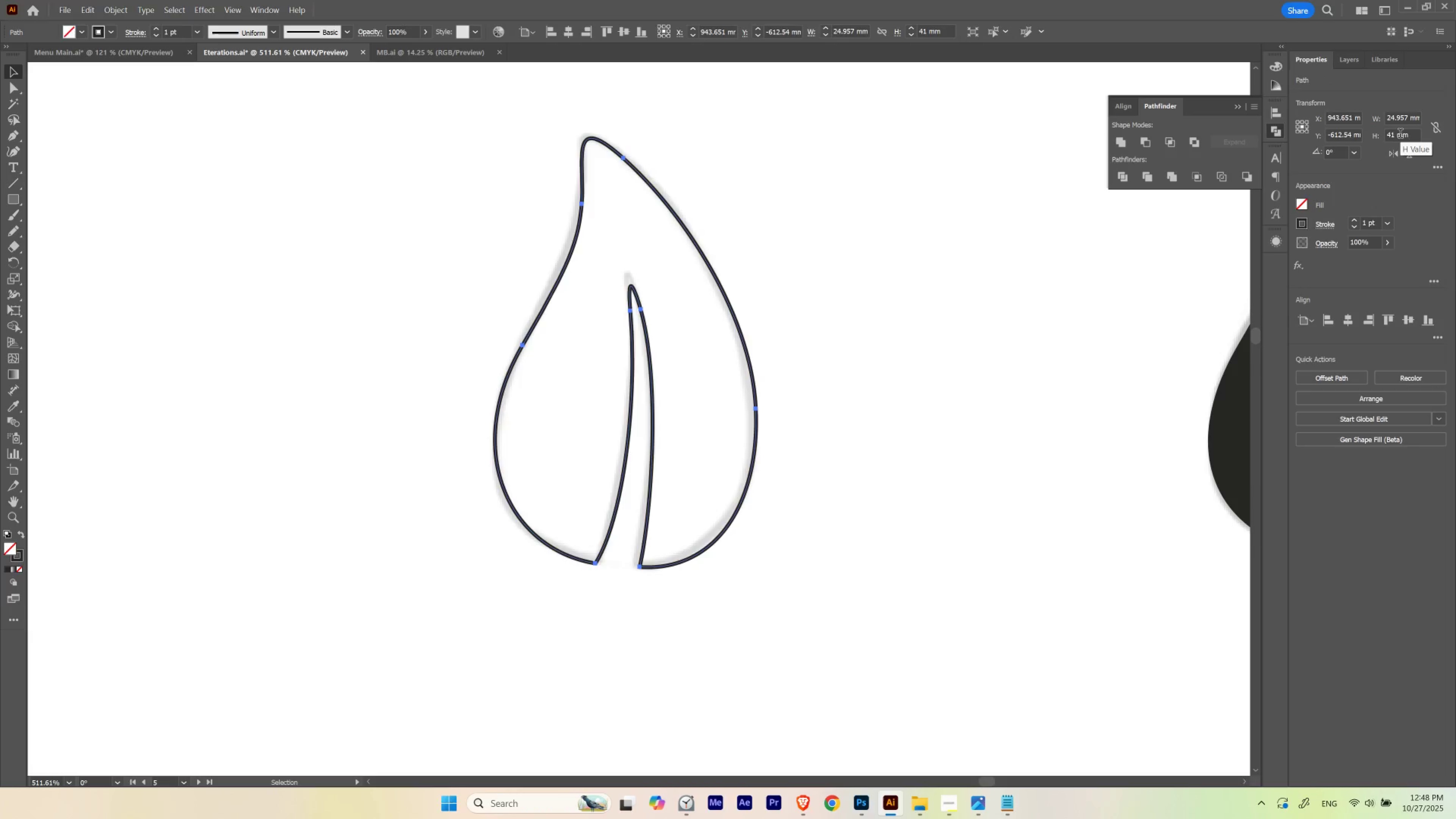 
key(ArrowUp)
 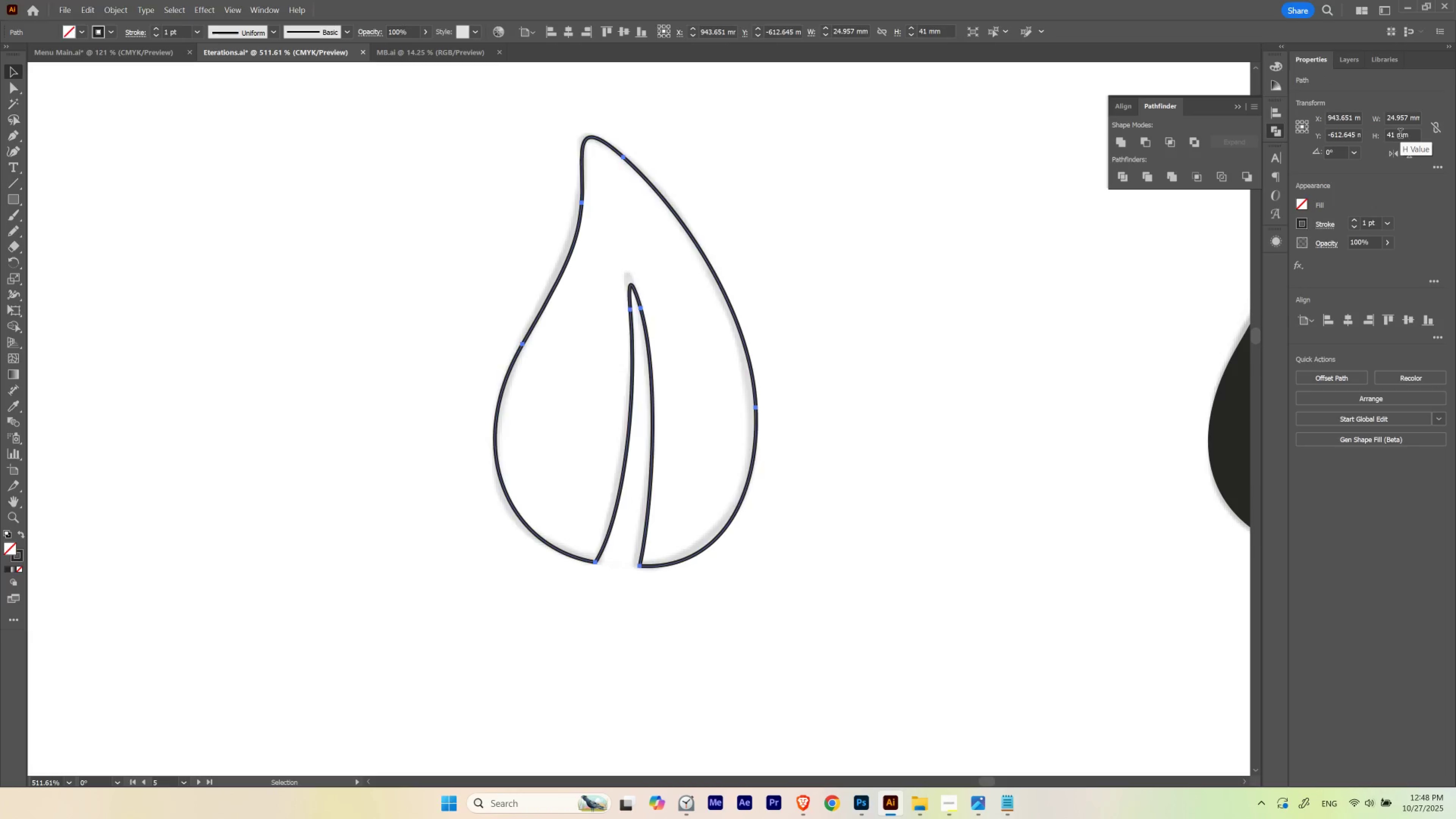 
key(ArrowLeft)
 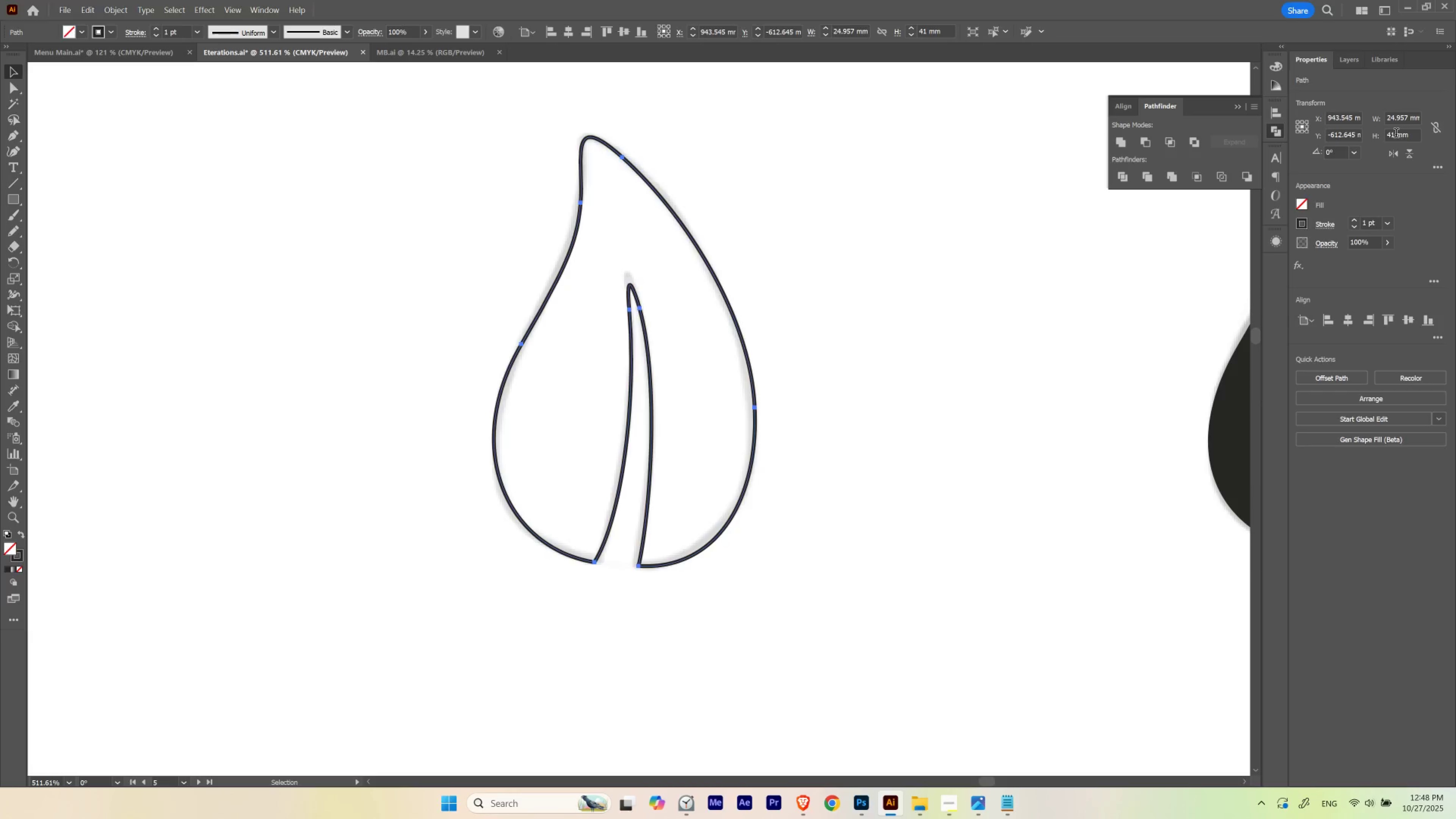 
hold_key(key=Space, duration=0.61)
 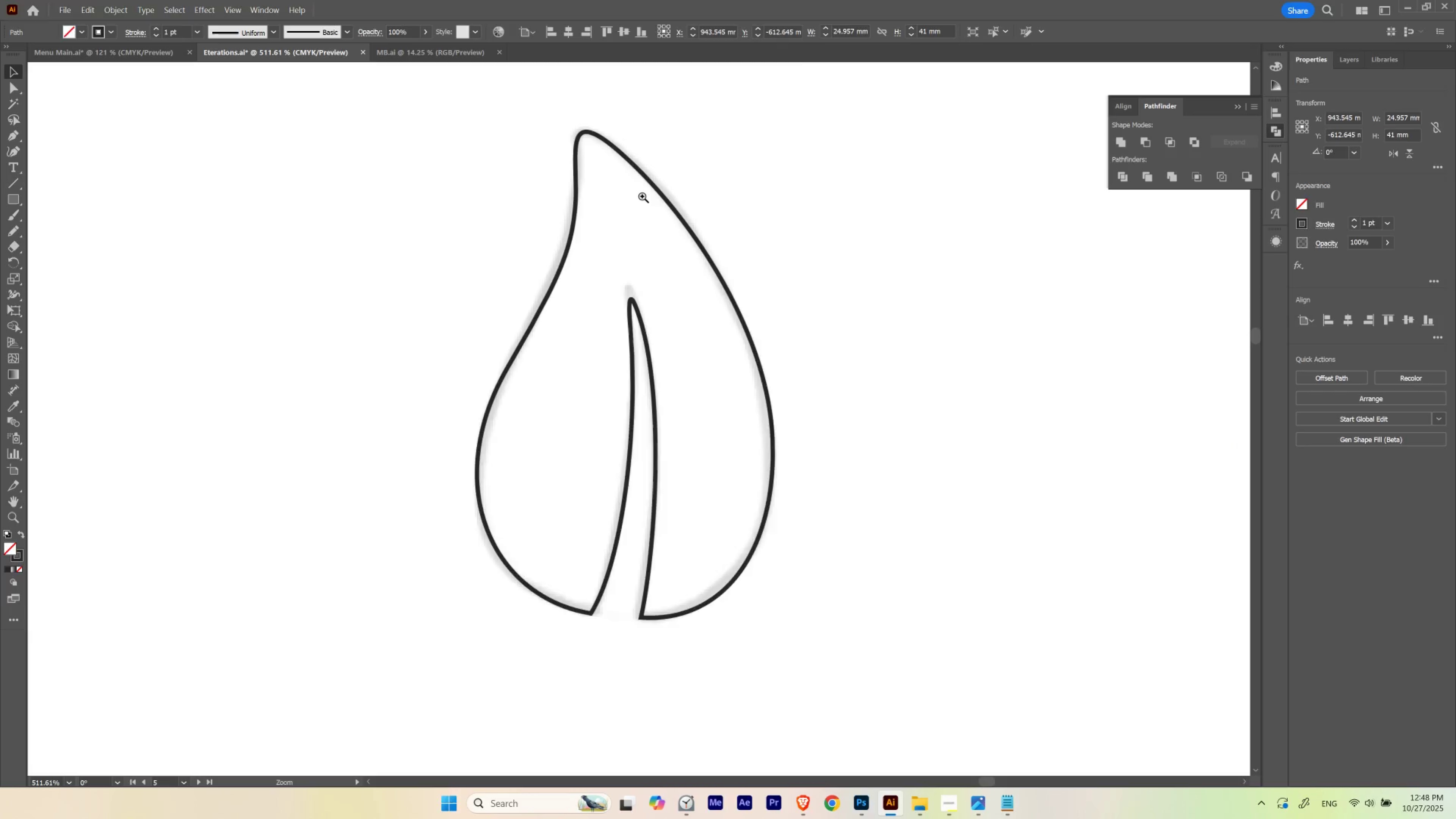 
hold_key(key=ControlLeft, duration=0.55)
 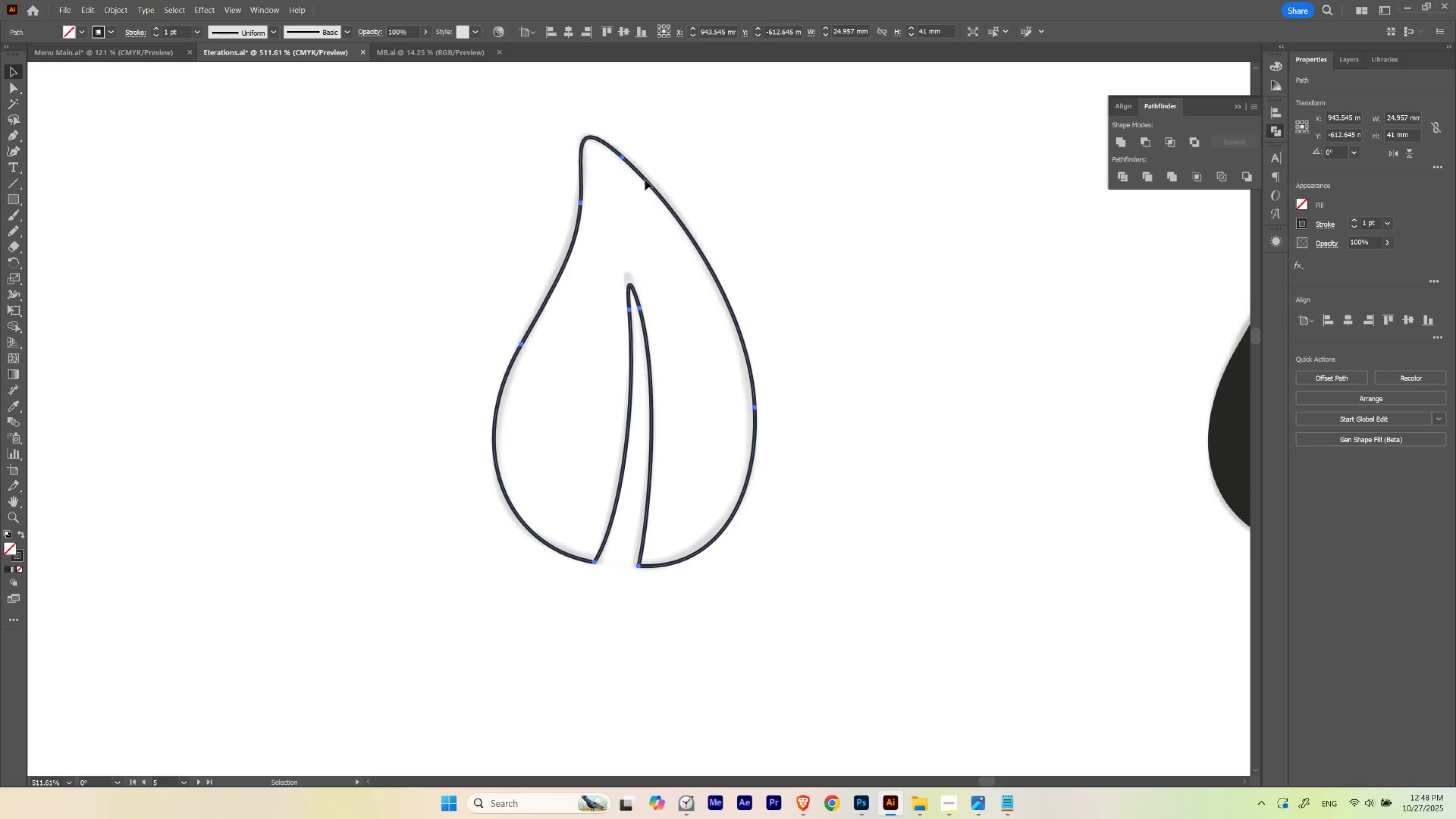 
hold_key(key=ControlLeft, duration=0.46)
 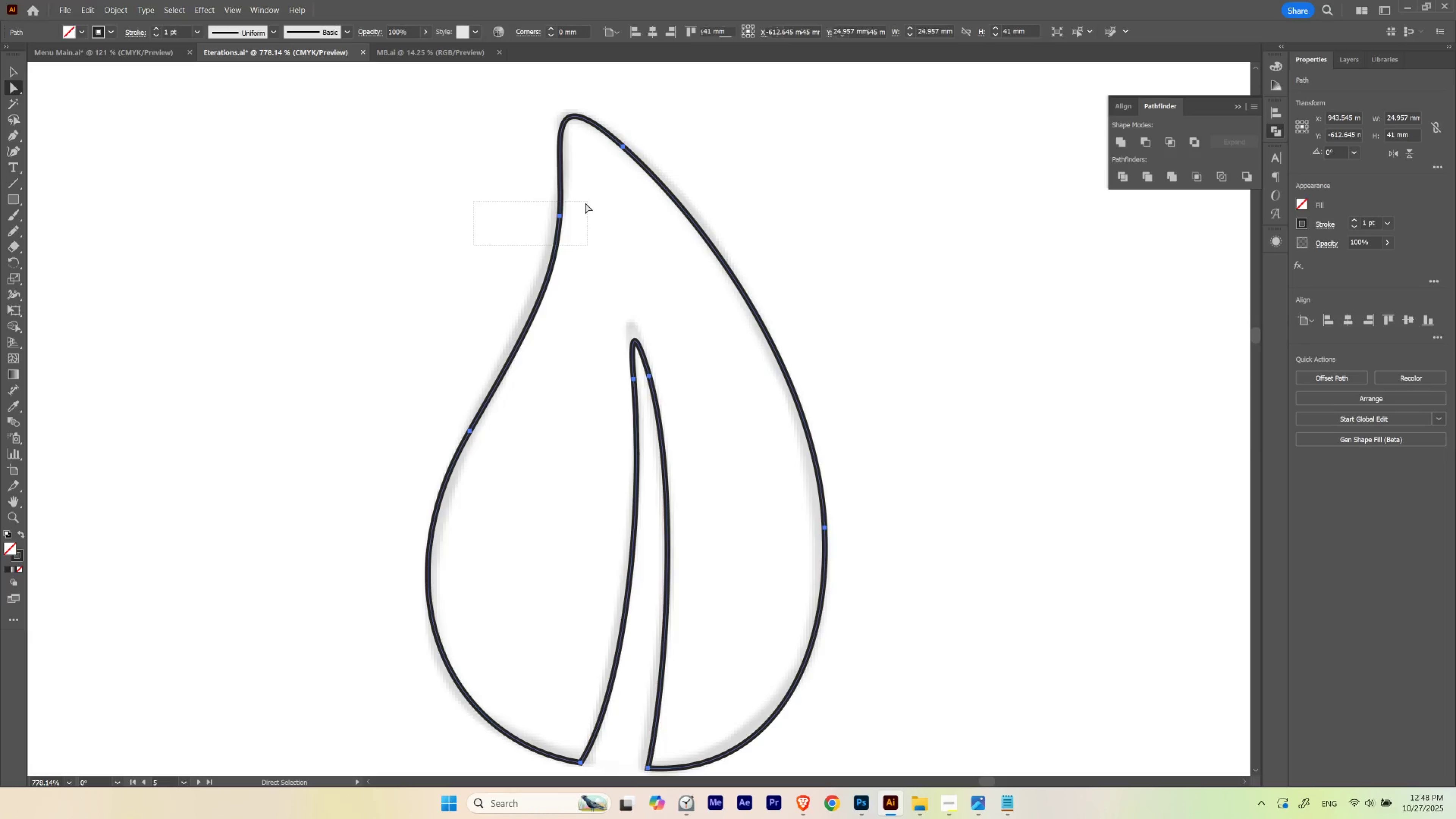 
hold_key(key=Space, duration=0.48)
 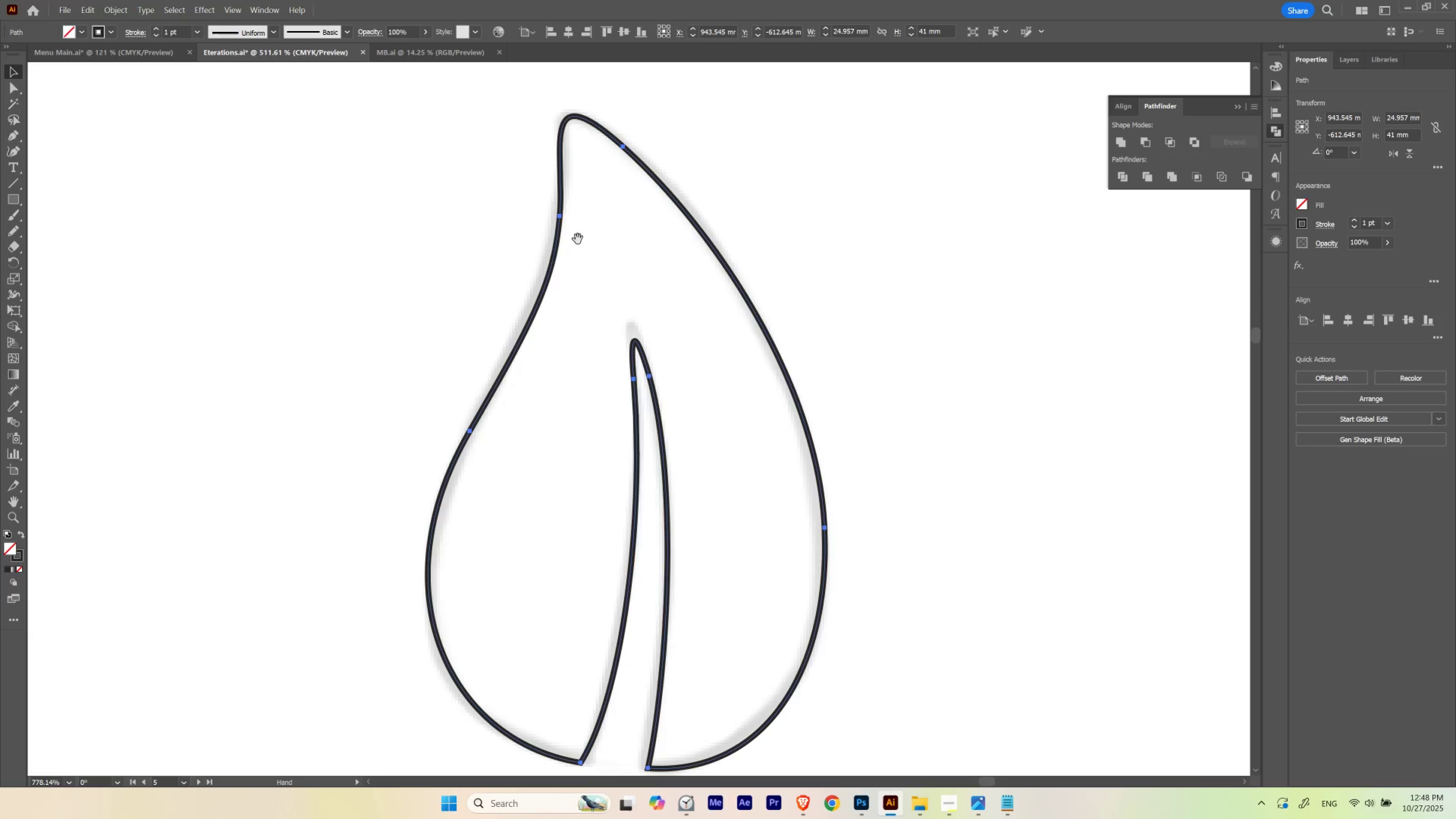 
key(A)
 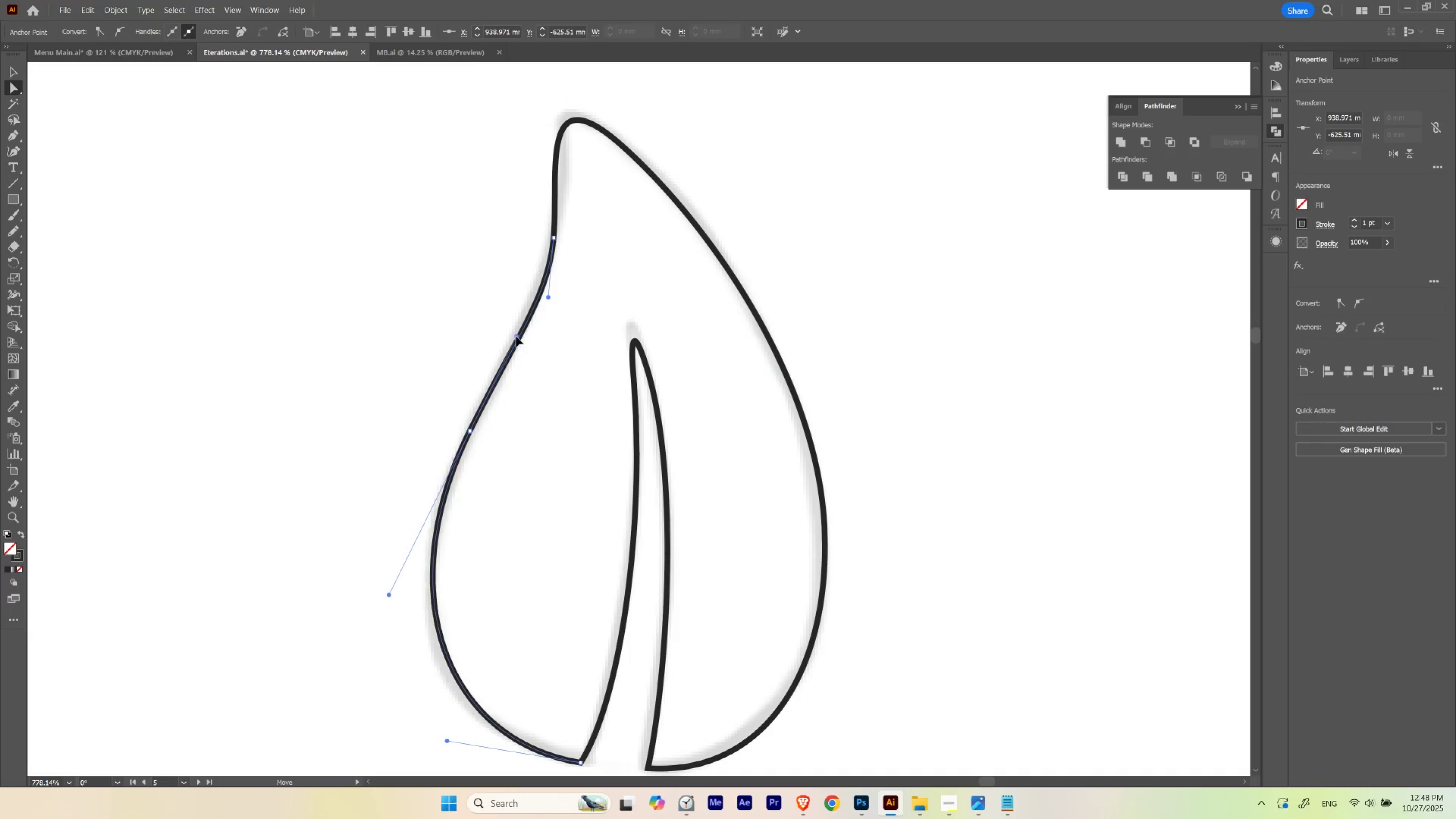 
hold_key(key=Space, duration=0.62)
 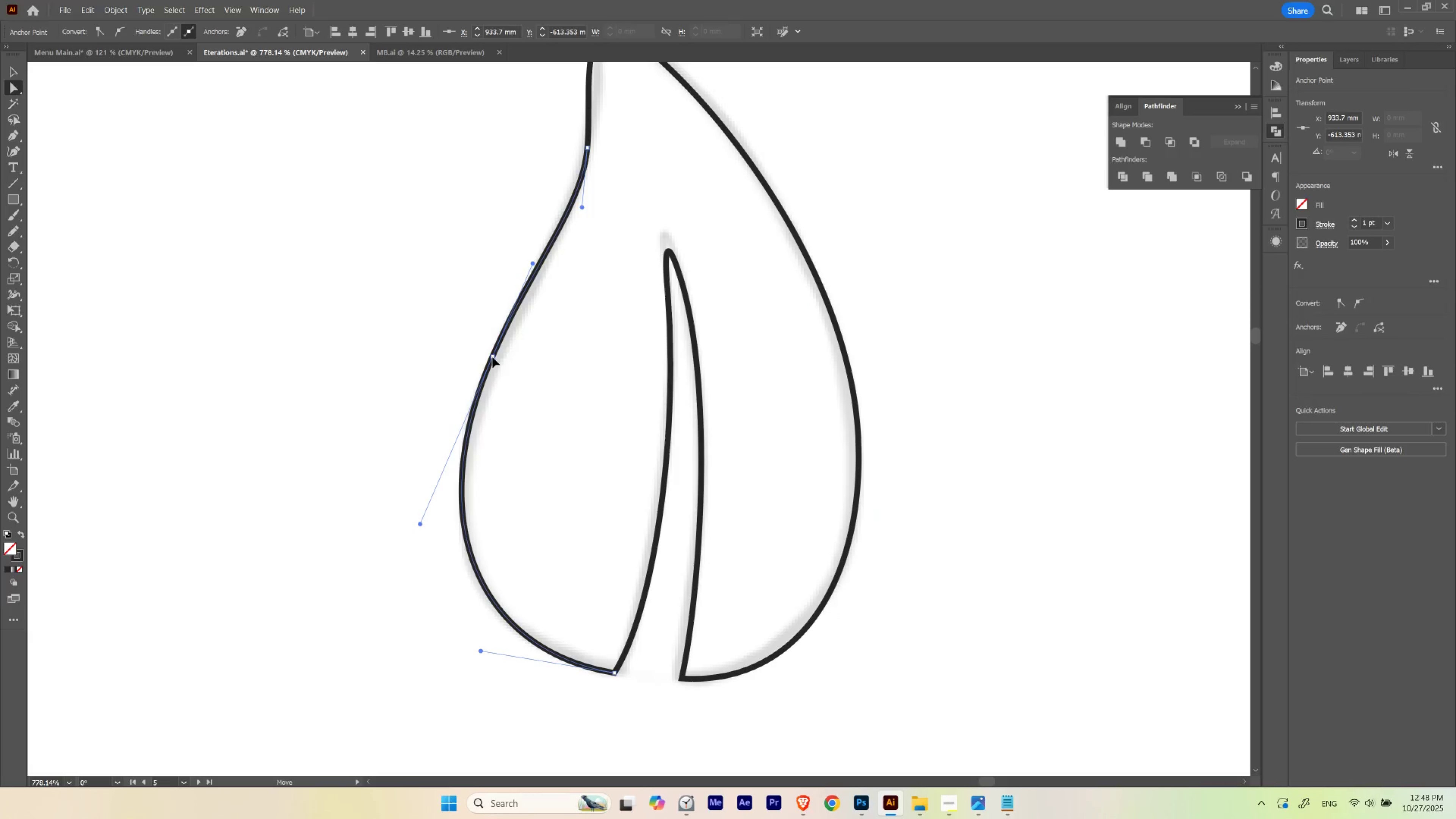 
hold_key(key=Space, duration=2.64)
 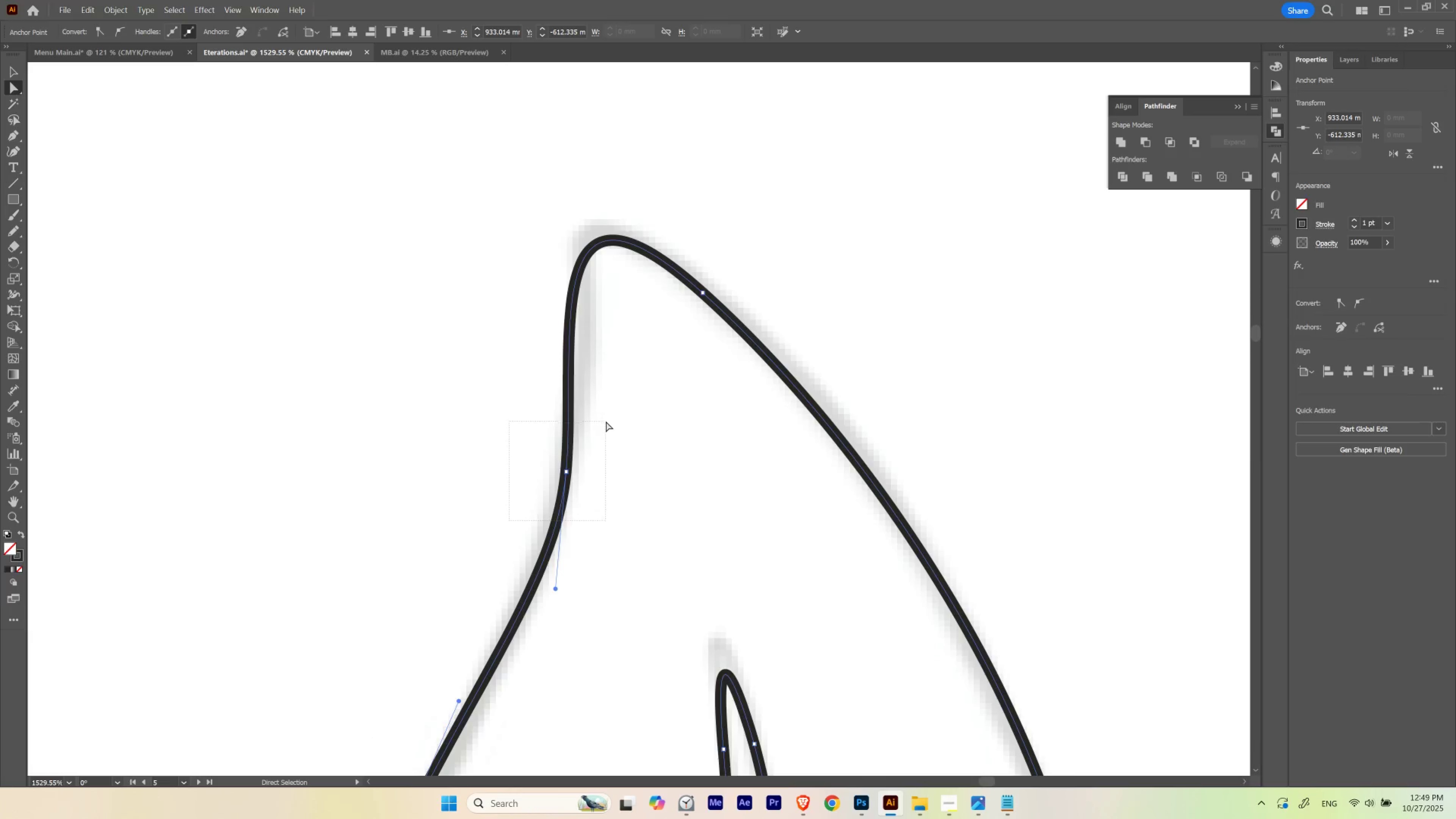 
hold_key(key=ControlLeft, duration=0.54)
 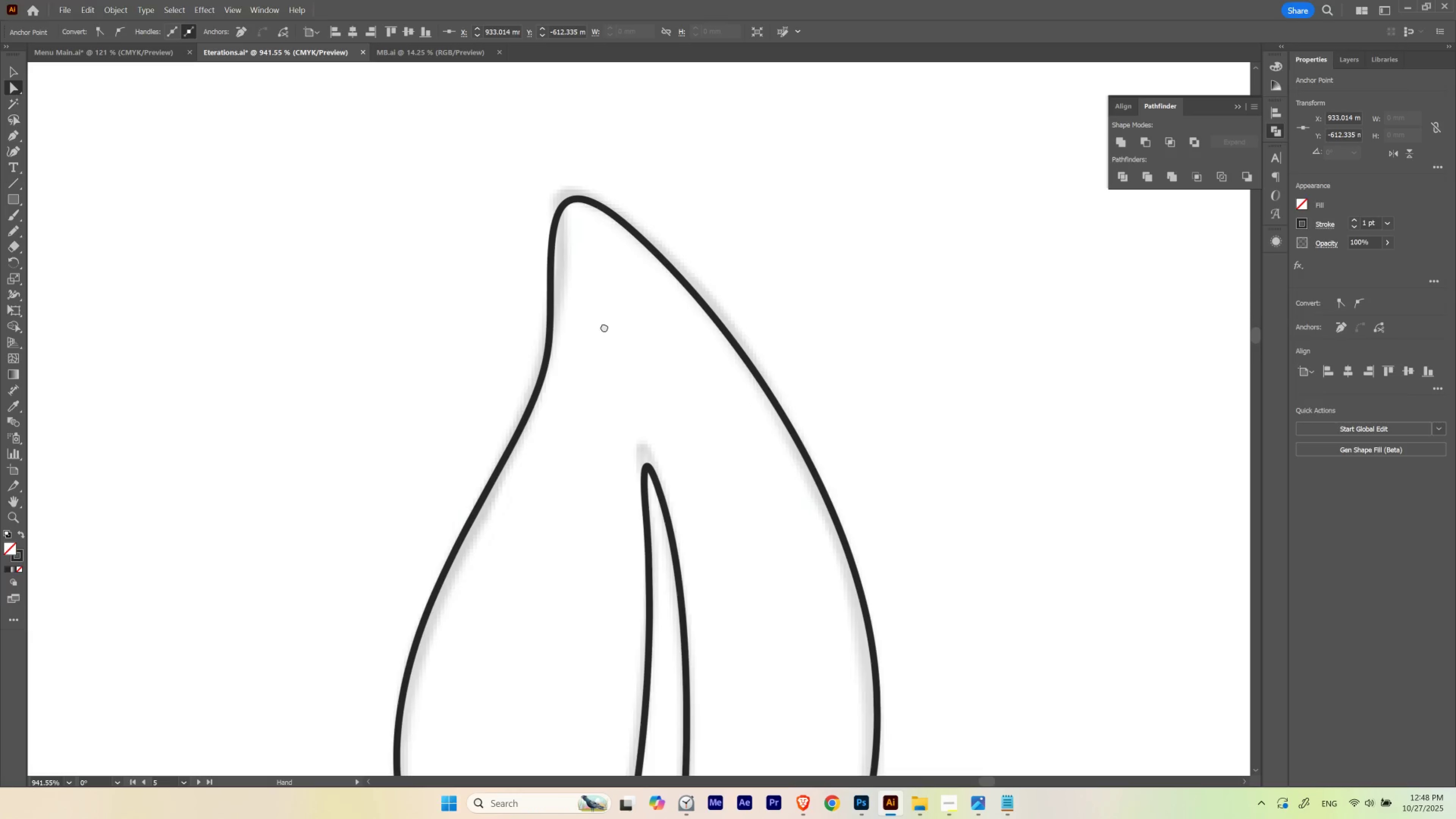 
hold_key(key=ControlLeft, duration=0.42)
 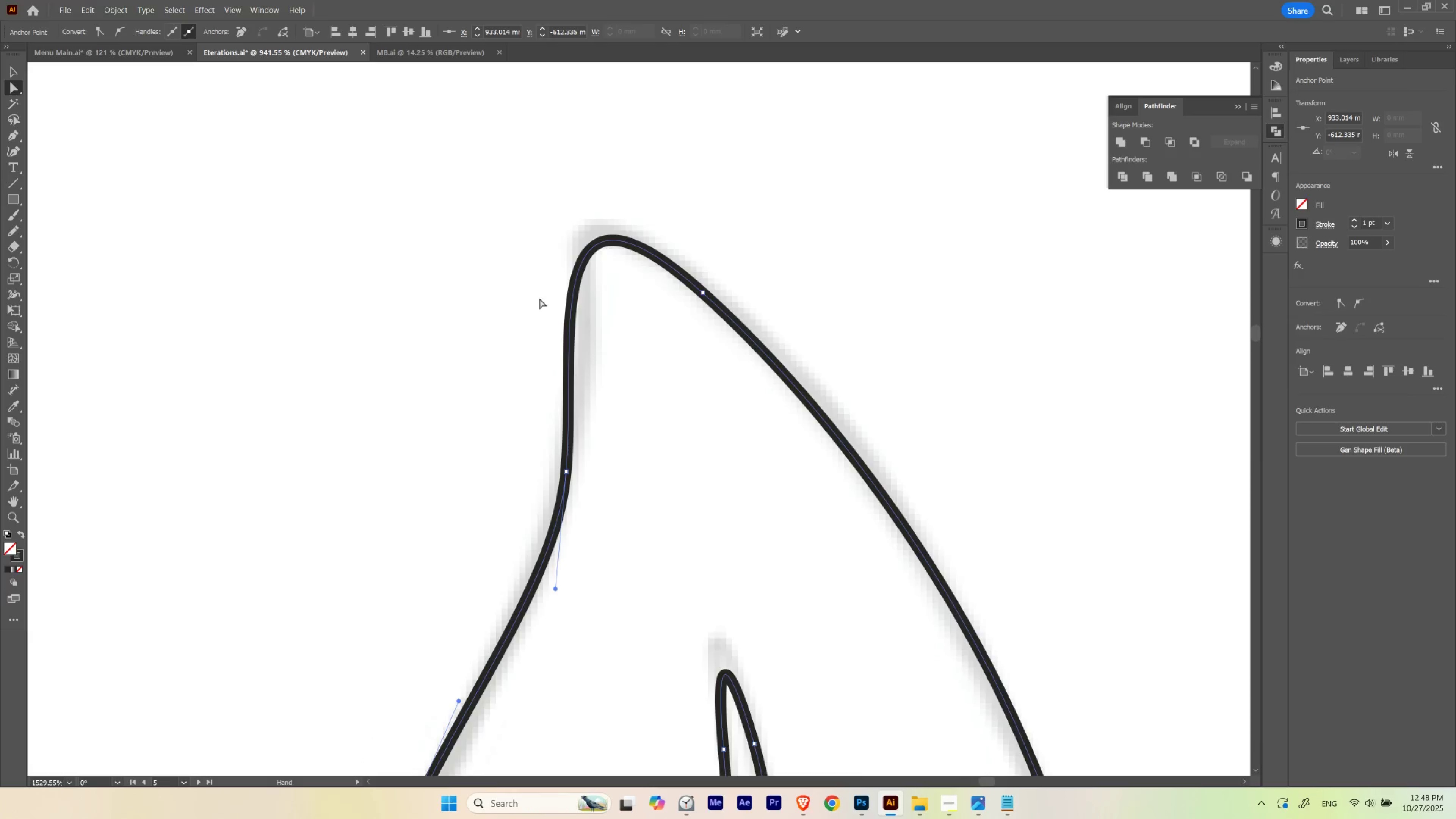 
key(A)
 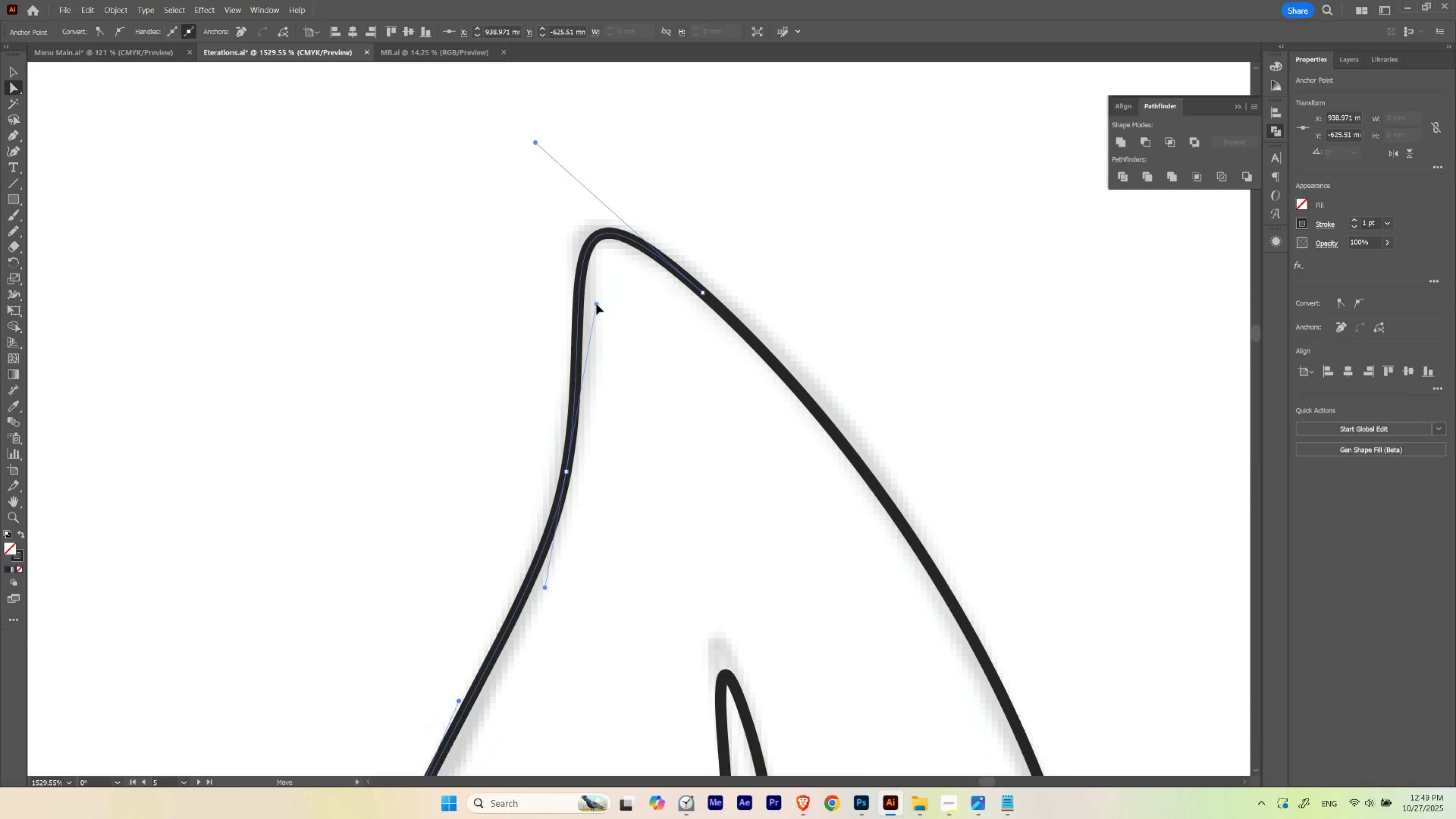 
hold_key(key=Space, duration=1.4)
 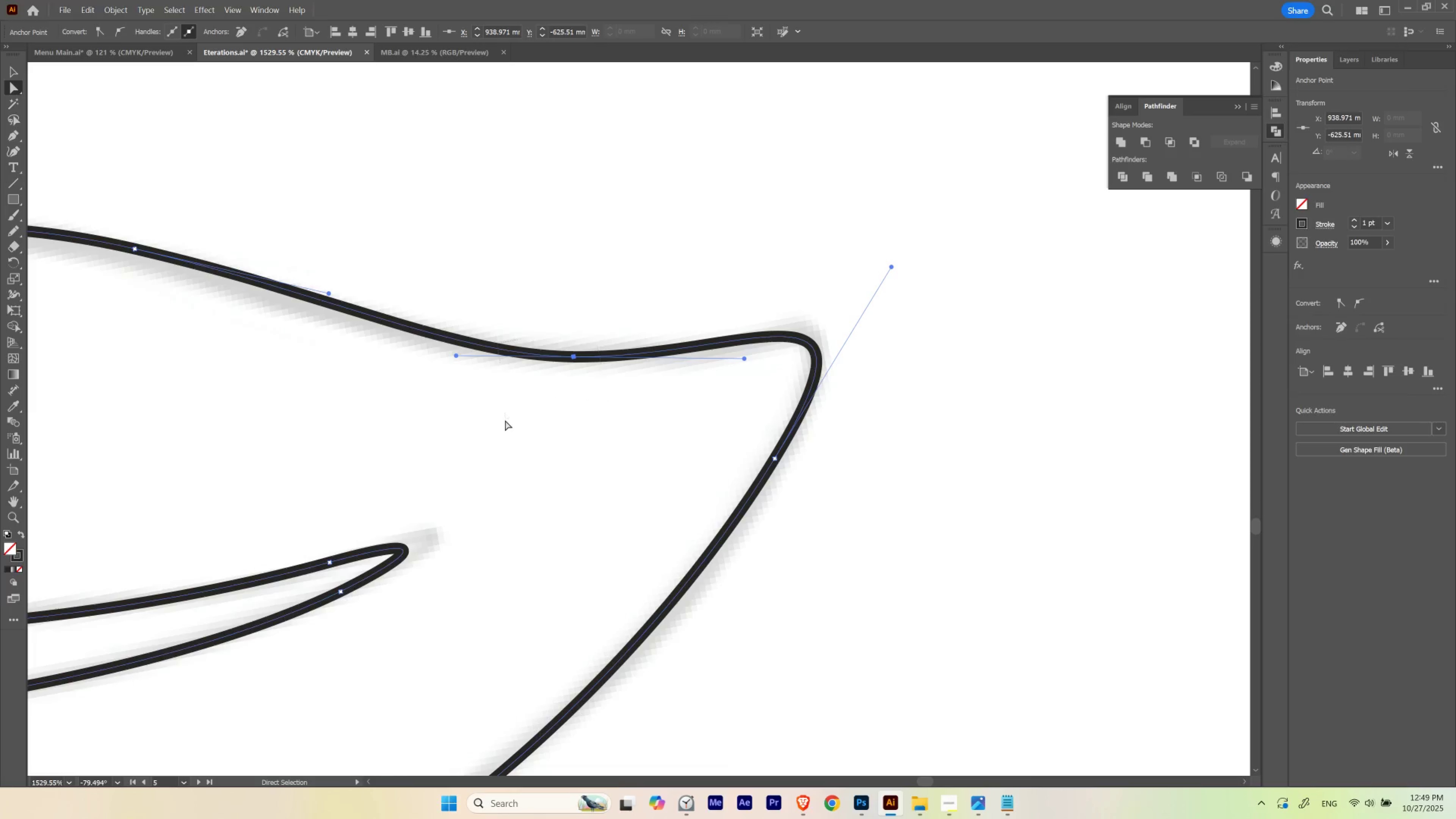 
hold_key(key=ShiftLeft, duration=1.2)
 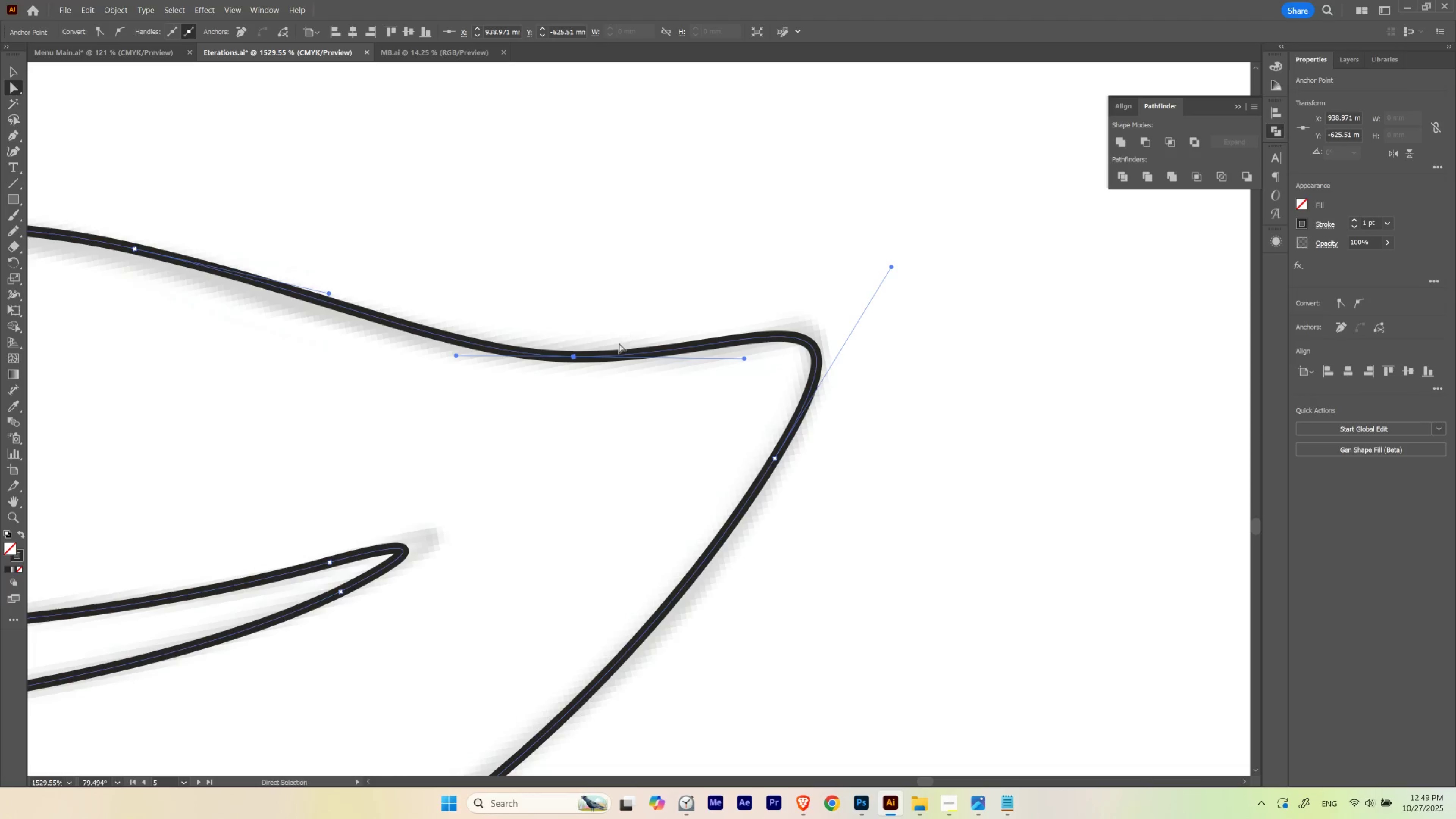 
key(A)
 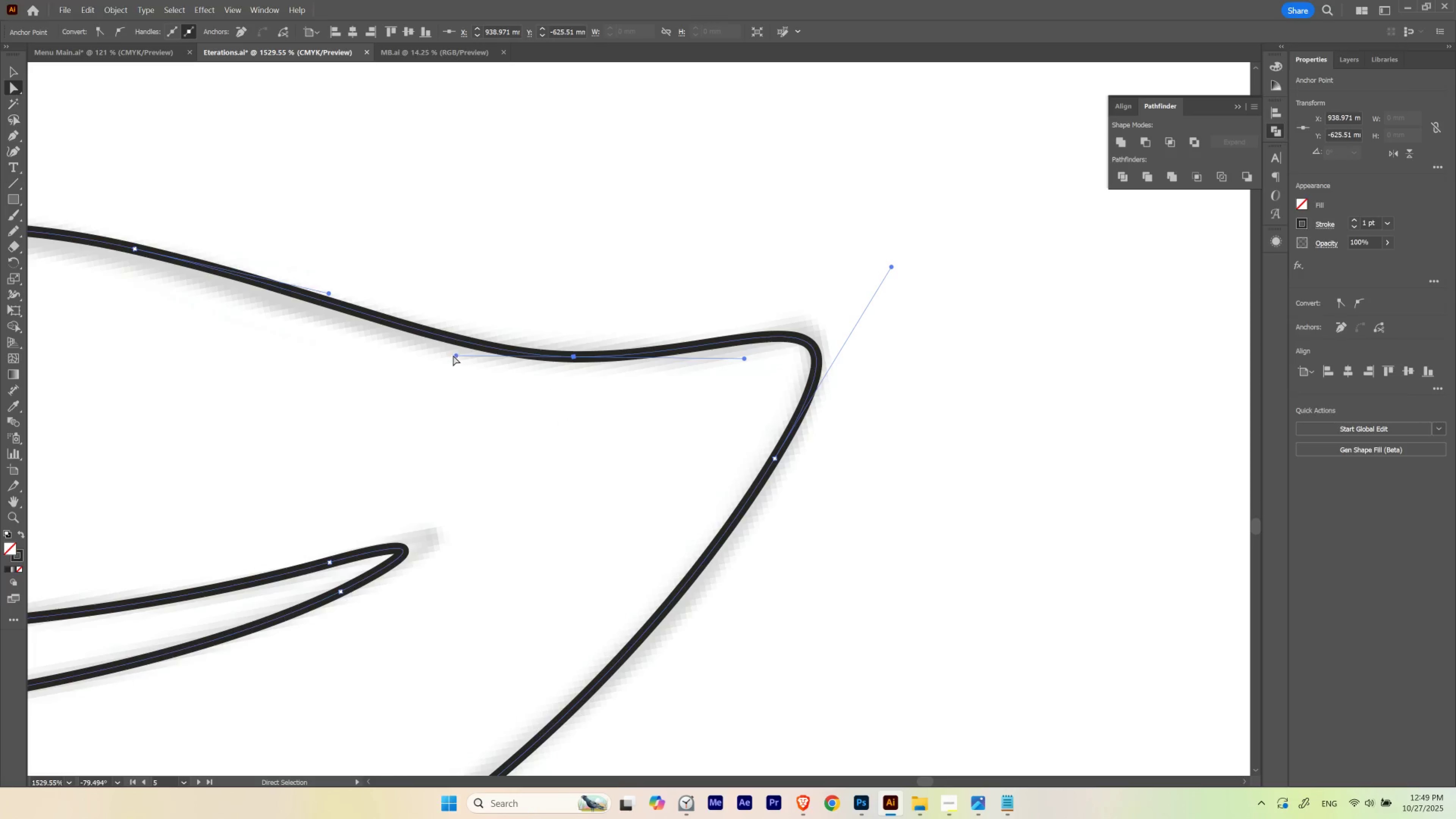 
left_click([453, 355])
 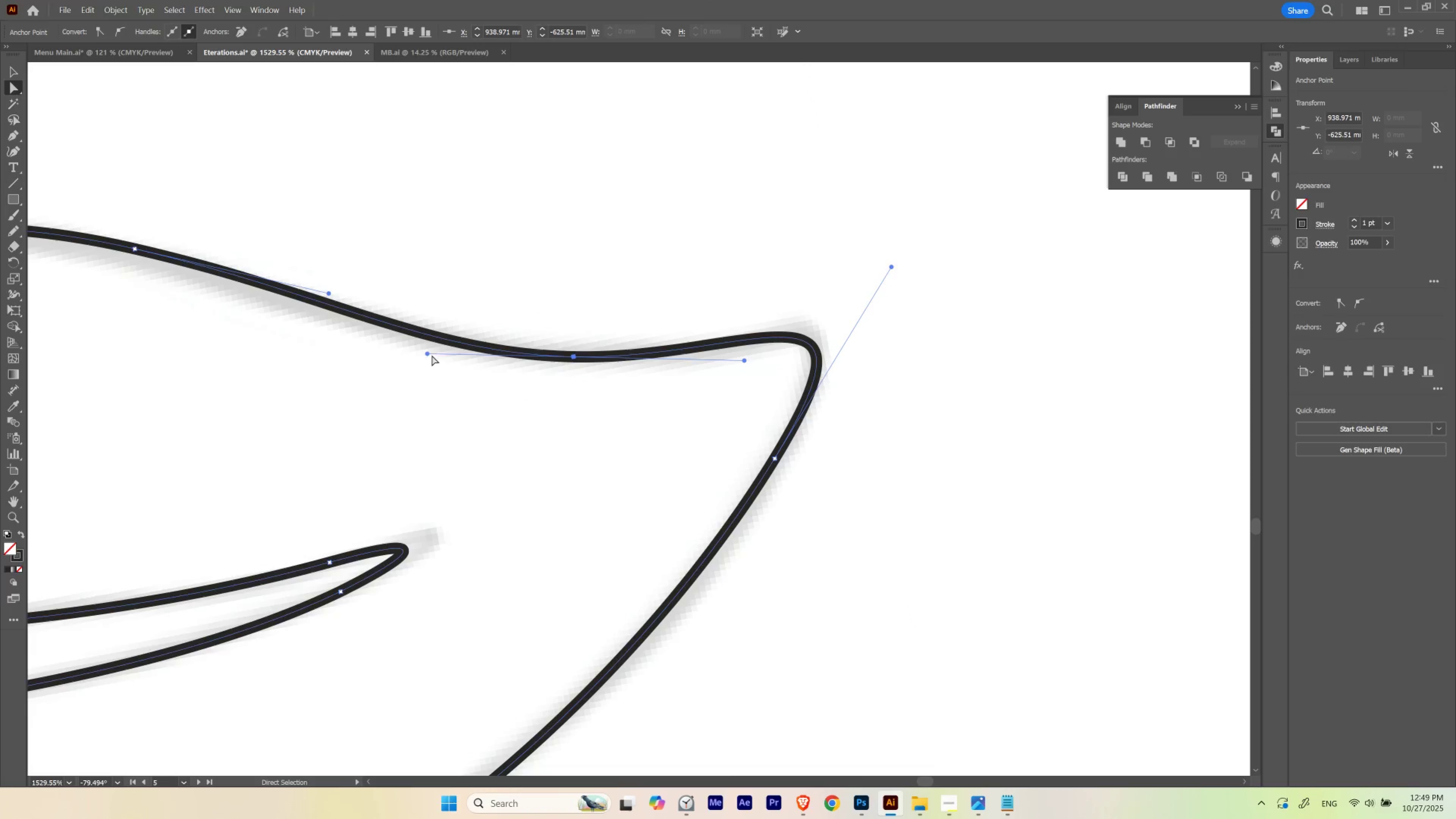 
key(Escape)
 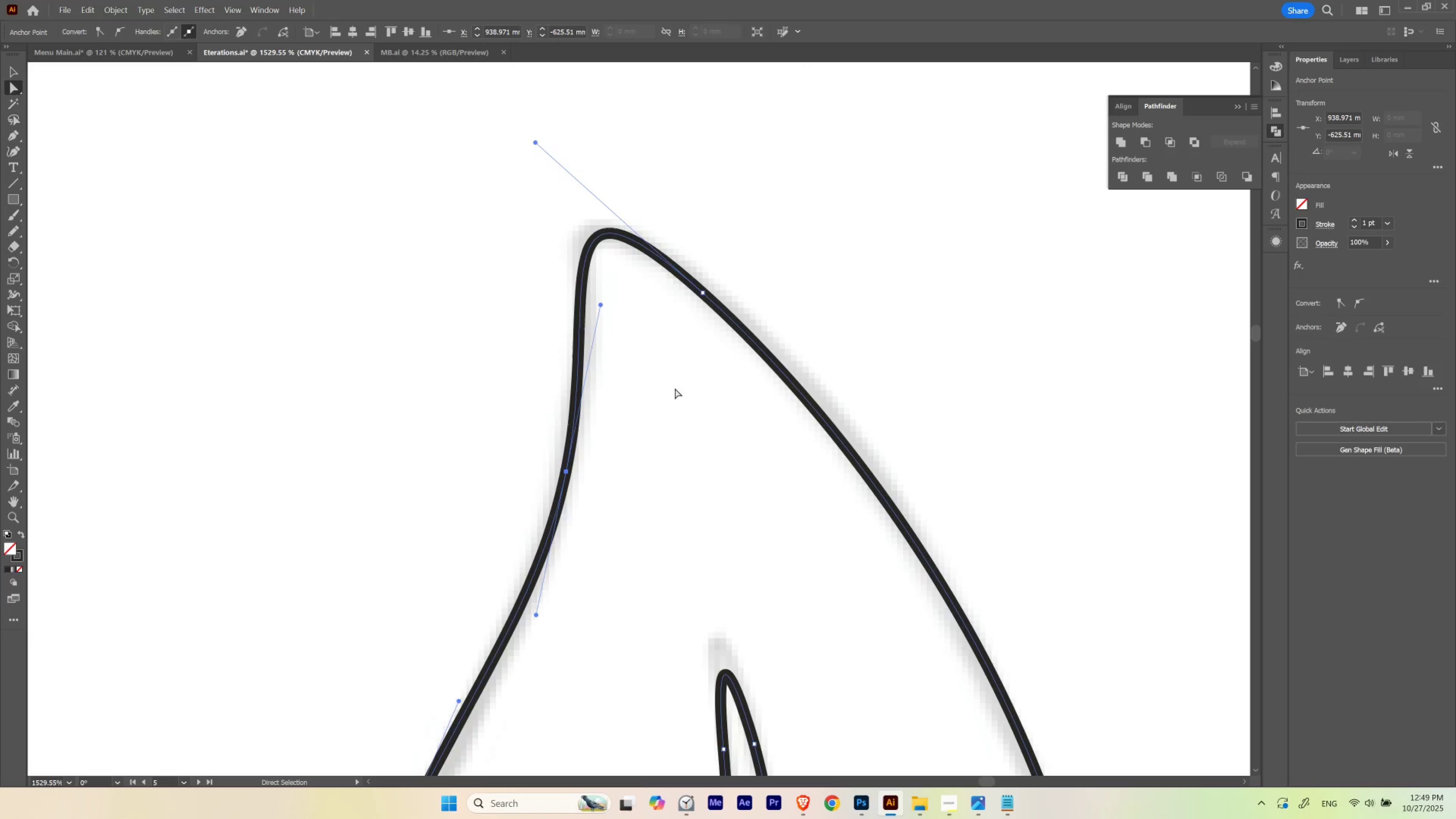 
hold_key(key=ControlLeft, duration=0.41)
 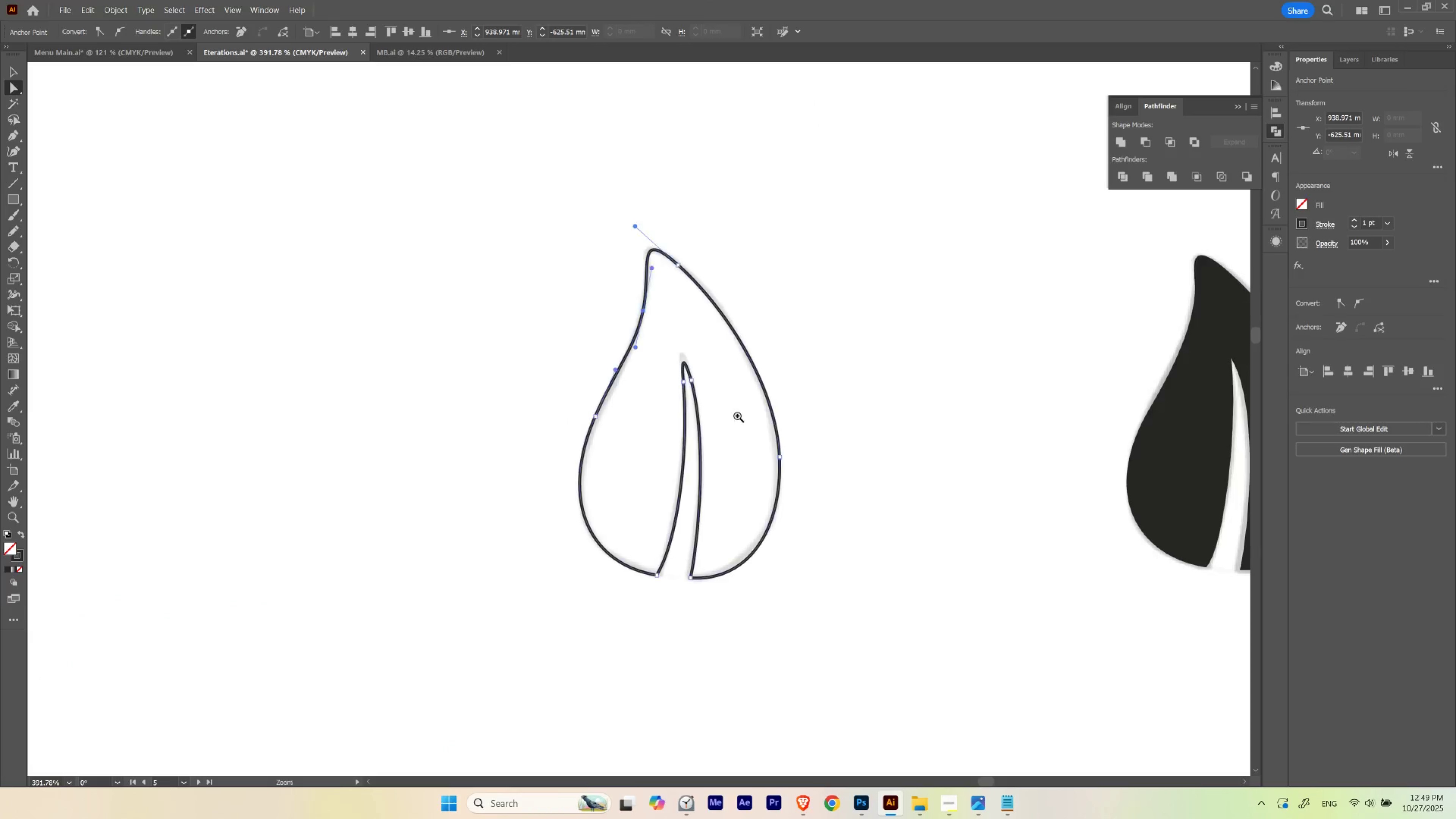 
hold_key(key=Space, duration=2.37)
 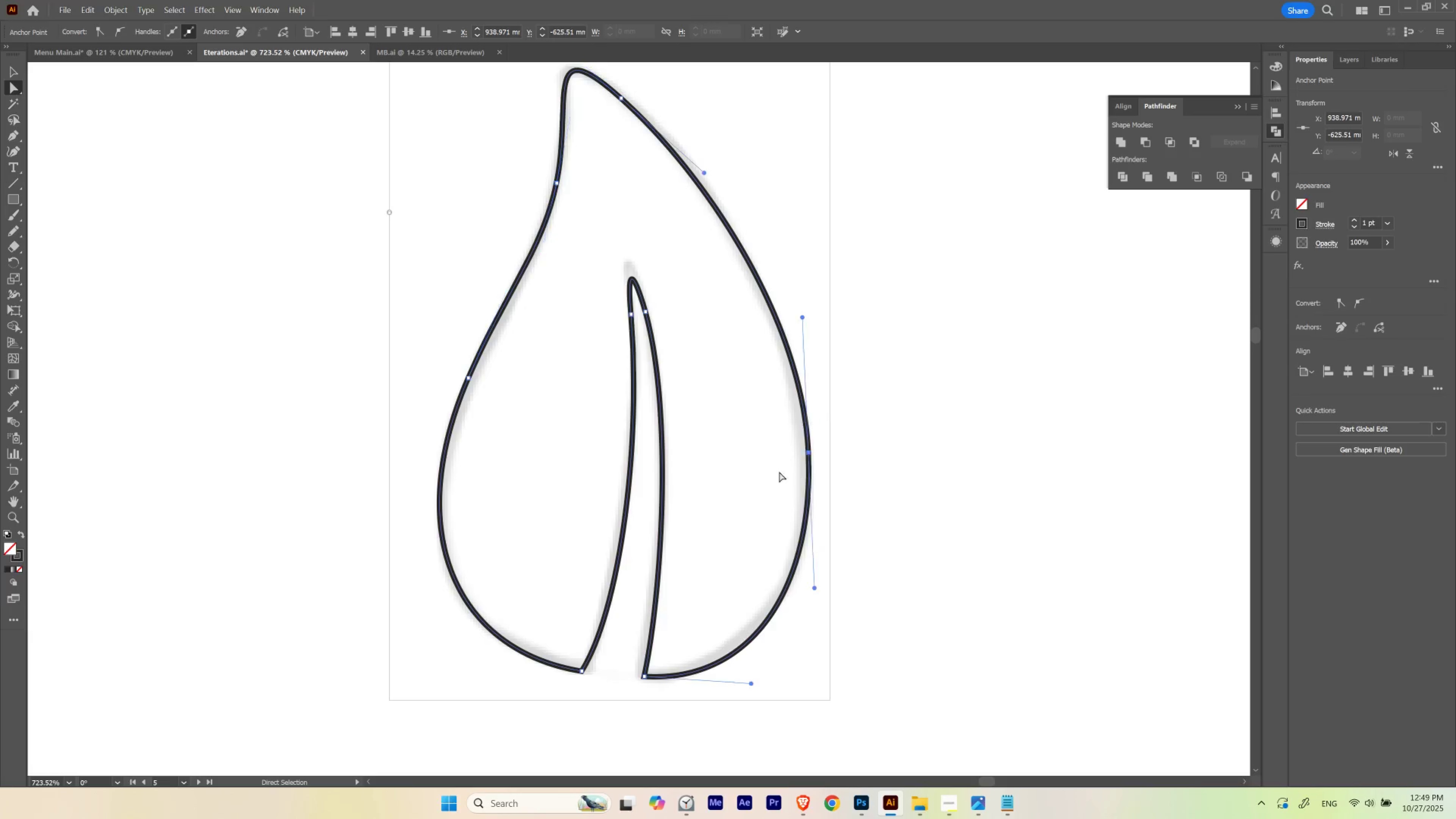 
hold_key(key=ControlLeft, duration=0.58)
 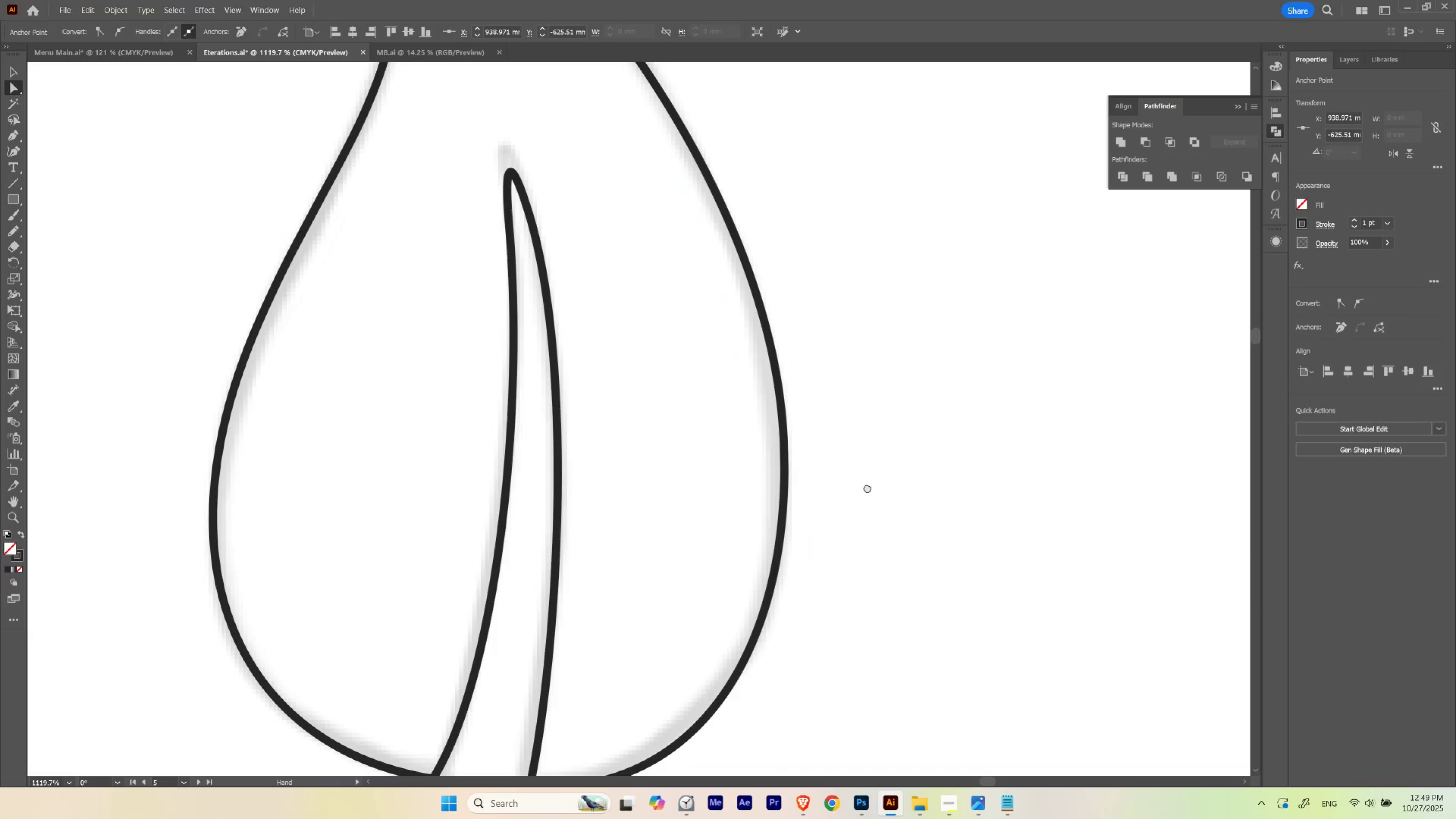 
hold_key(key=ControlLeft, duration=0.38)
 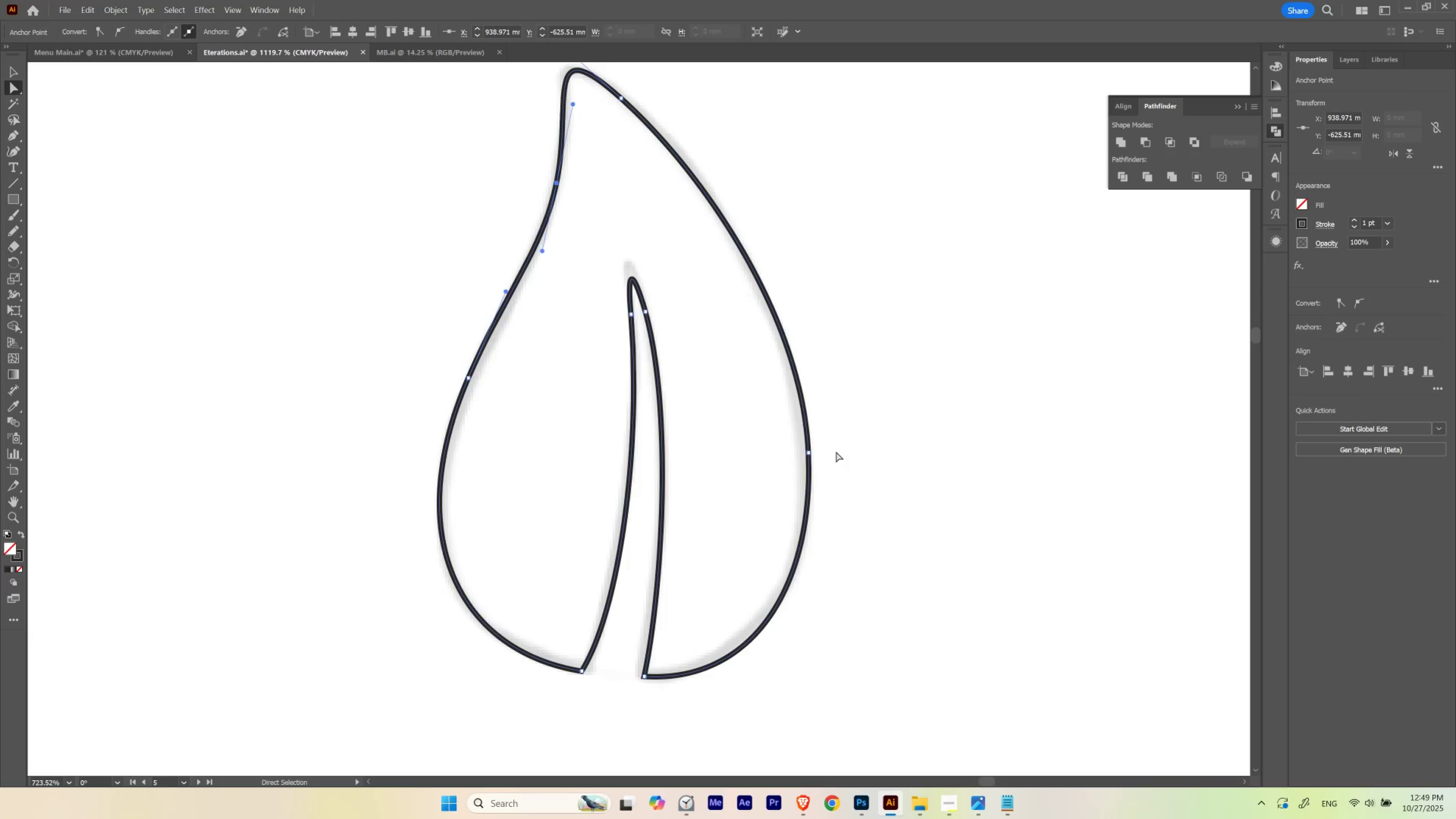 
key(A)
 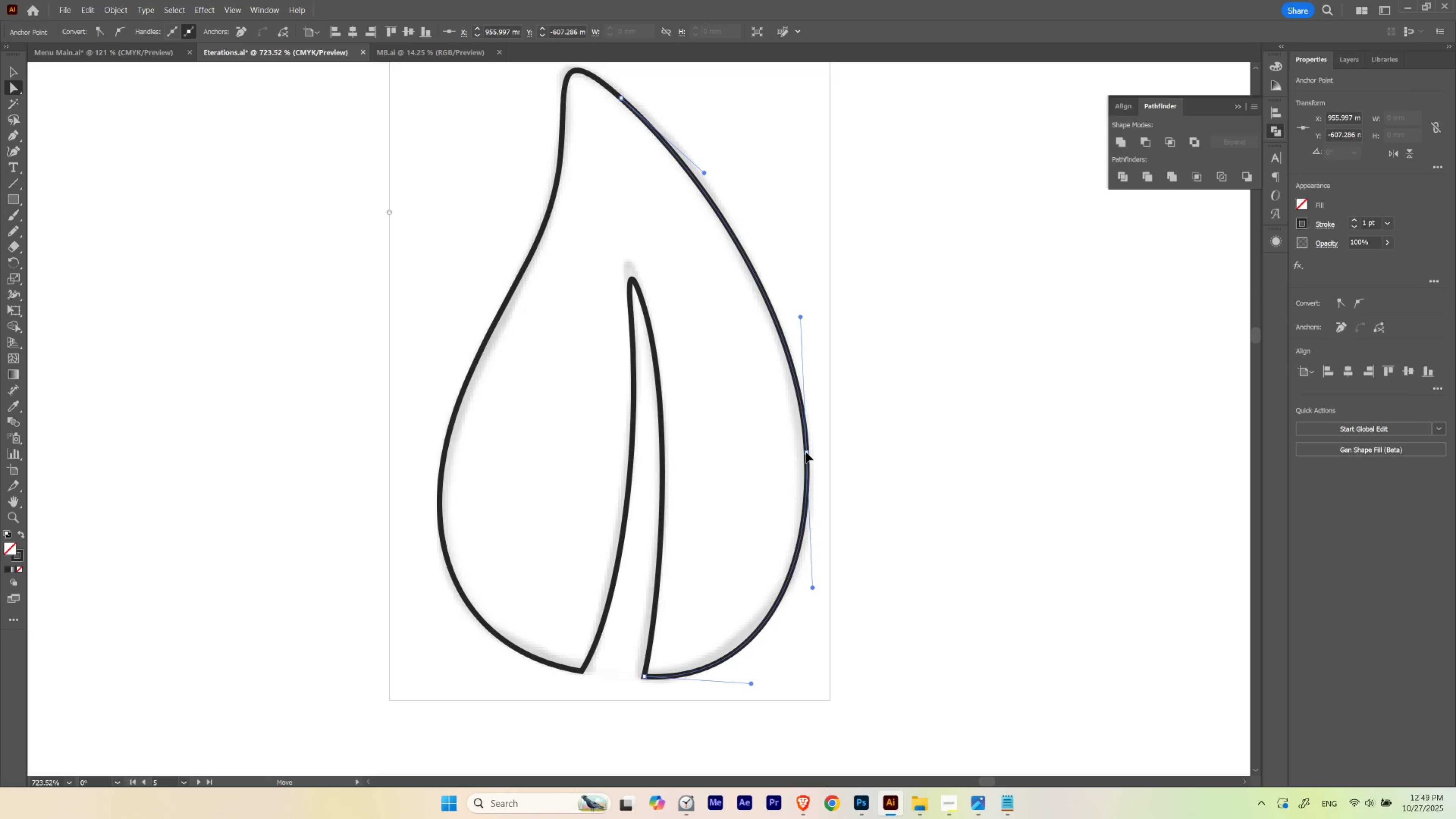 
hold_key(key=Space, duration=1.03)
 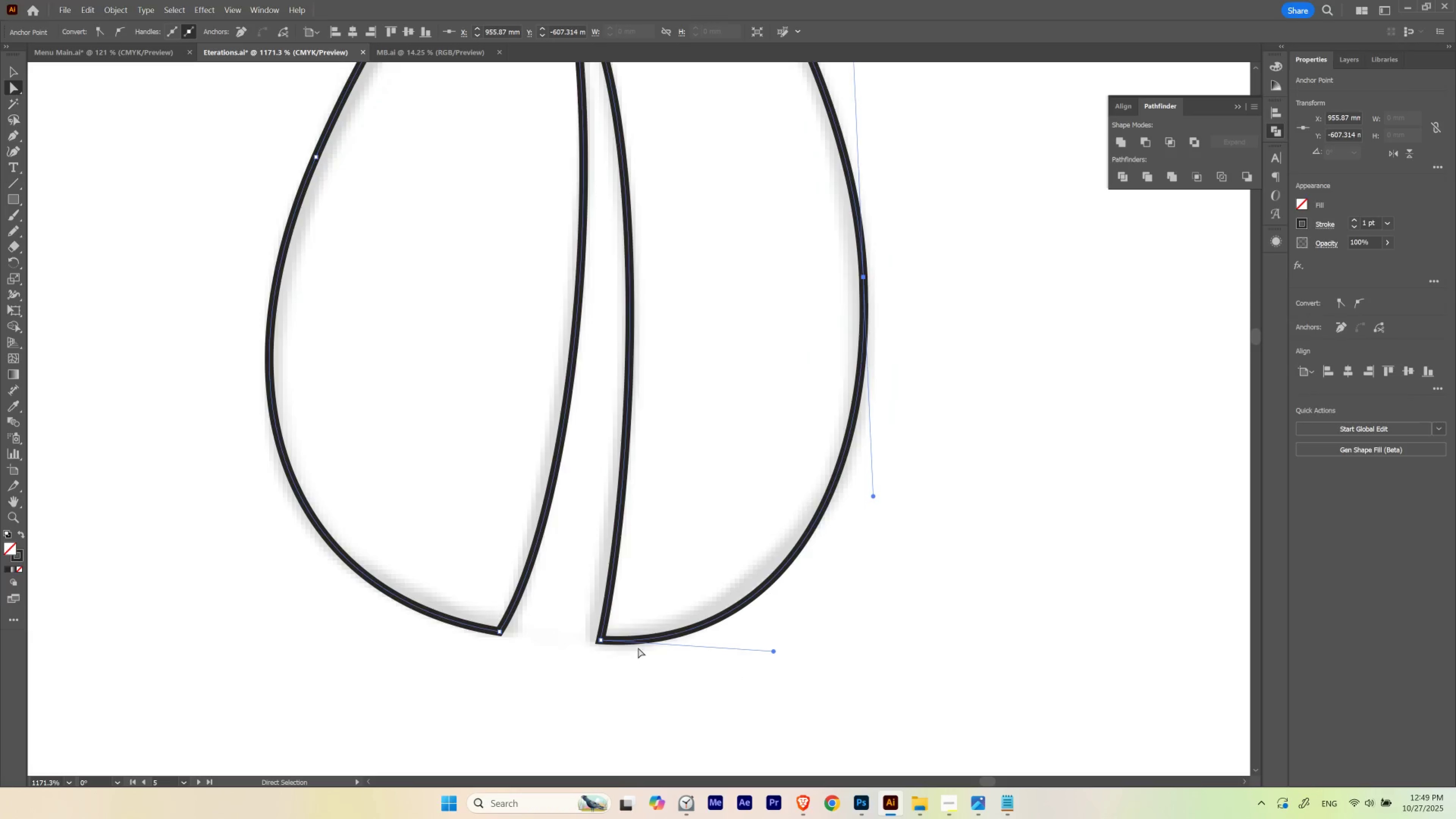 
hold_key(key=ControlLeft, duration=0.57)
 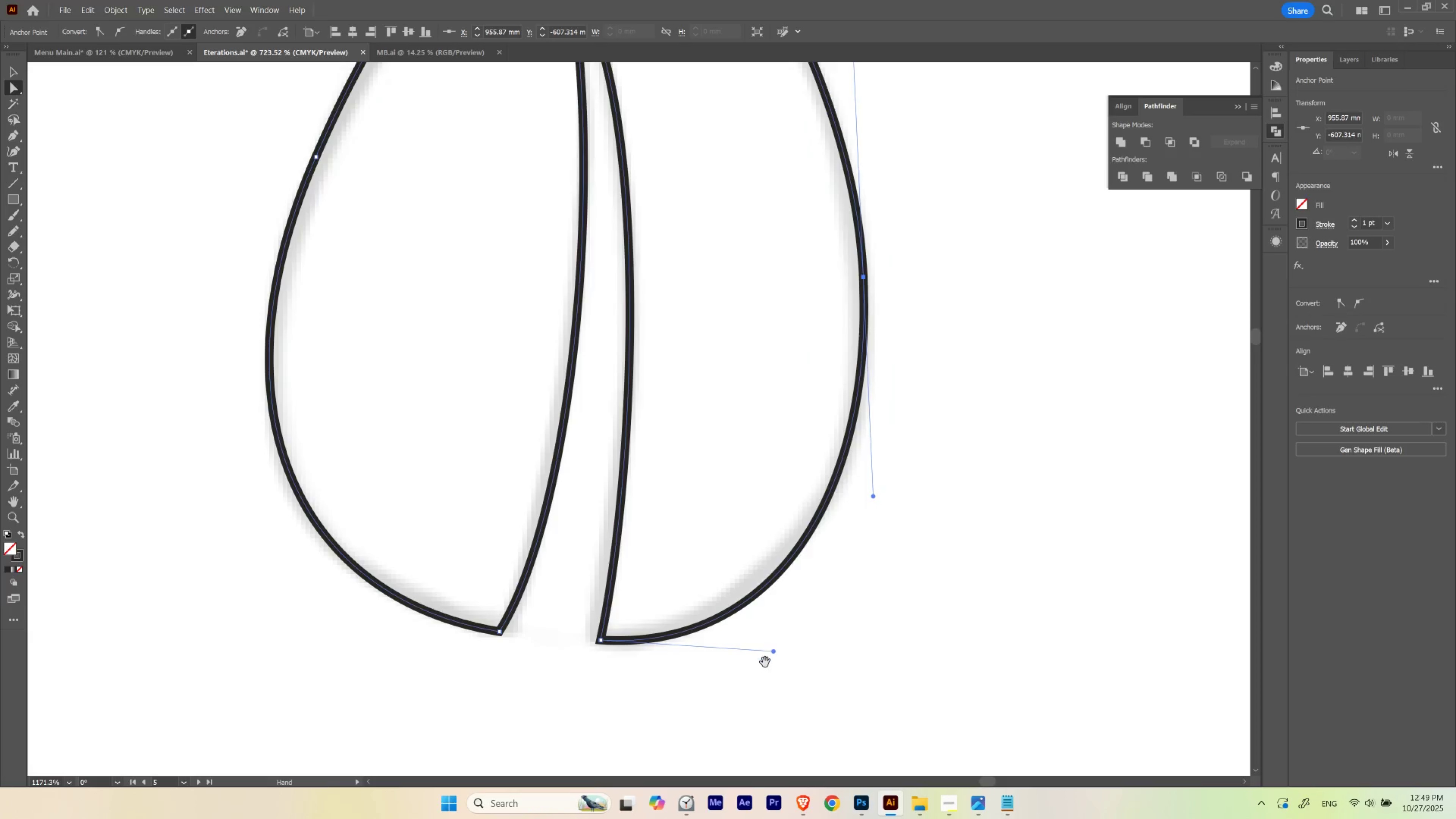 
key(A)
 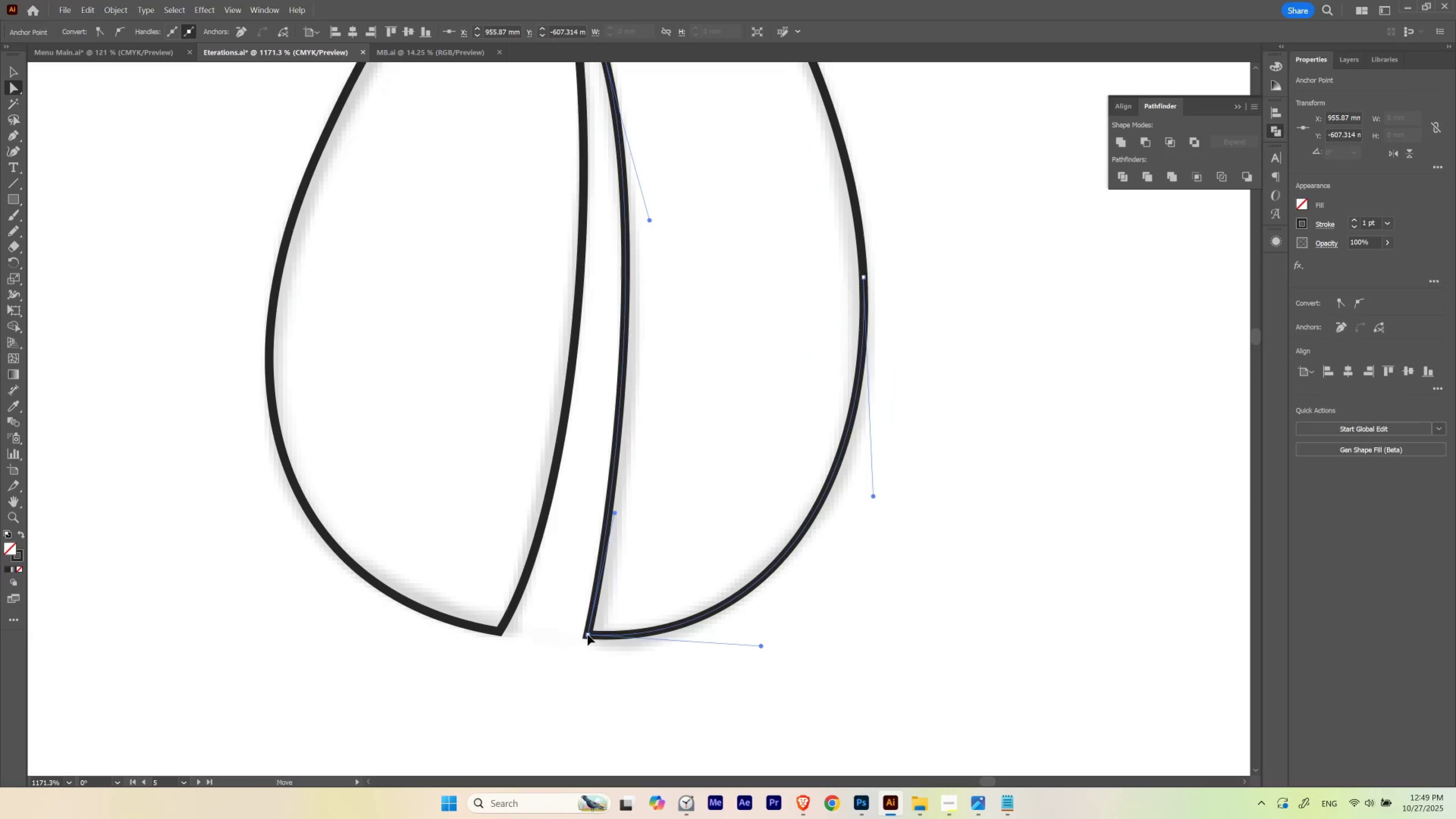 
key(Control+ControlLeft)
 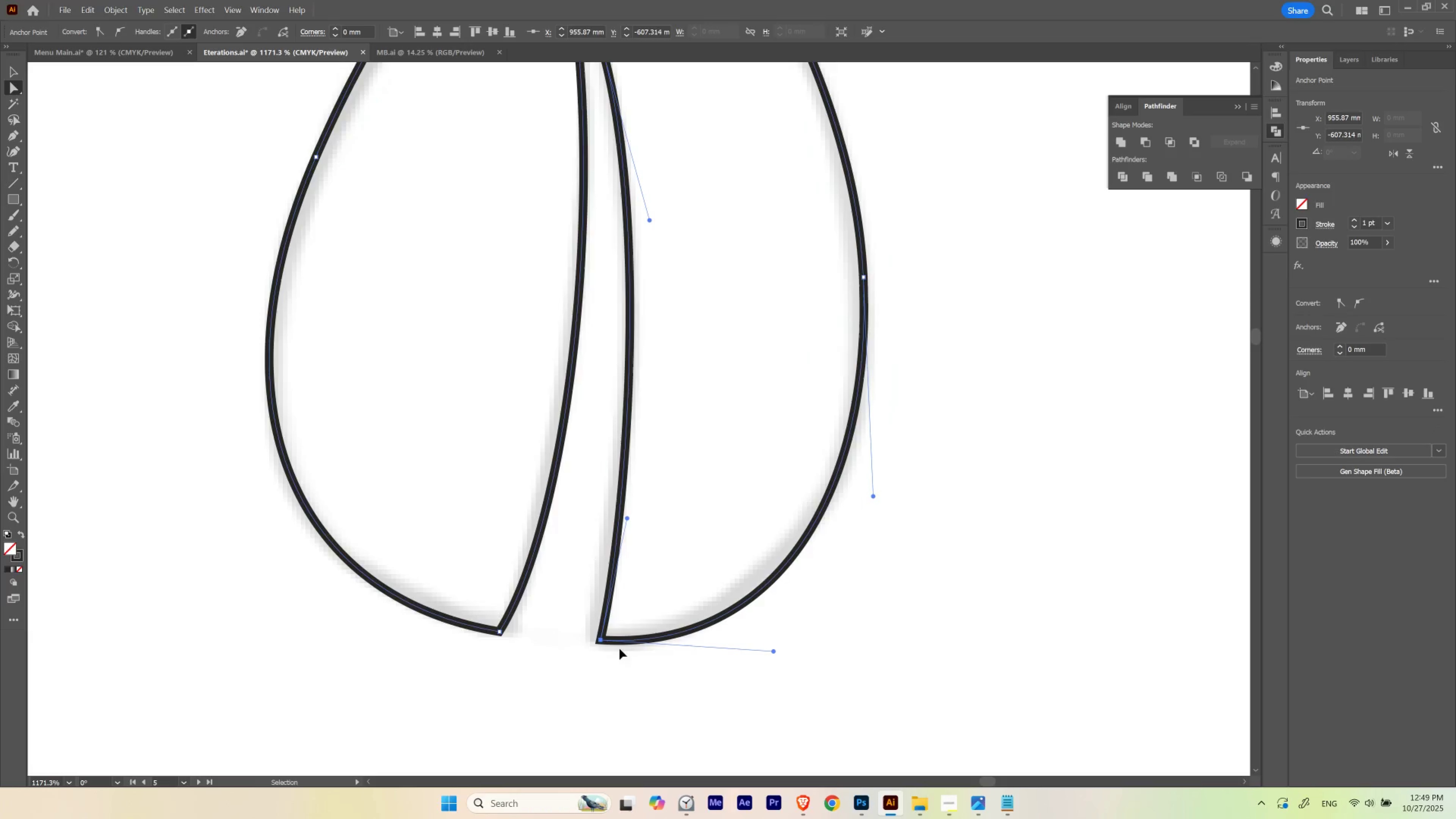 
key(Control+Z)
 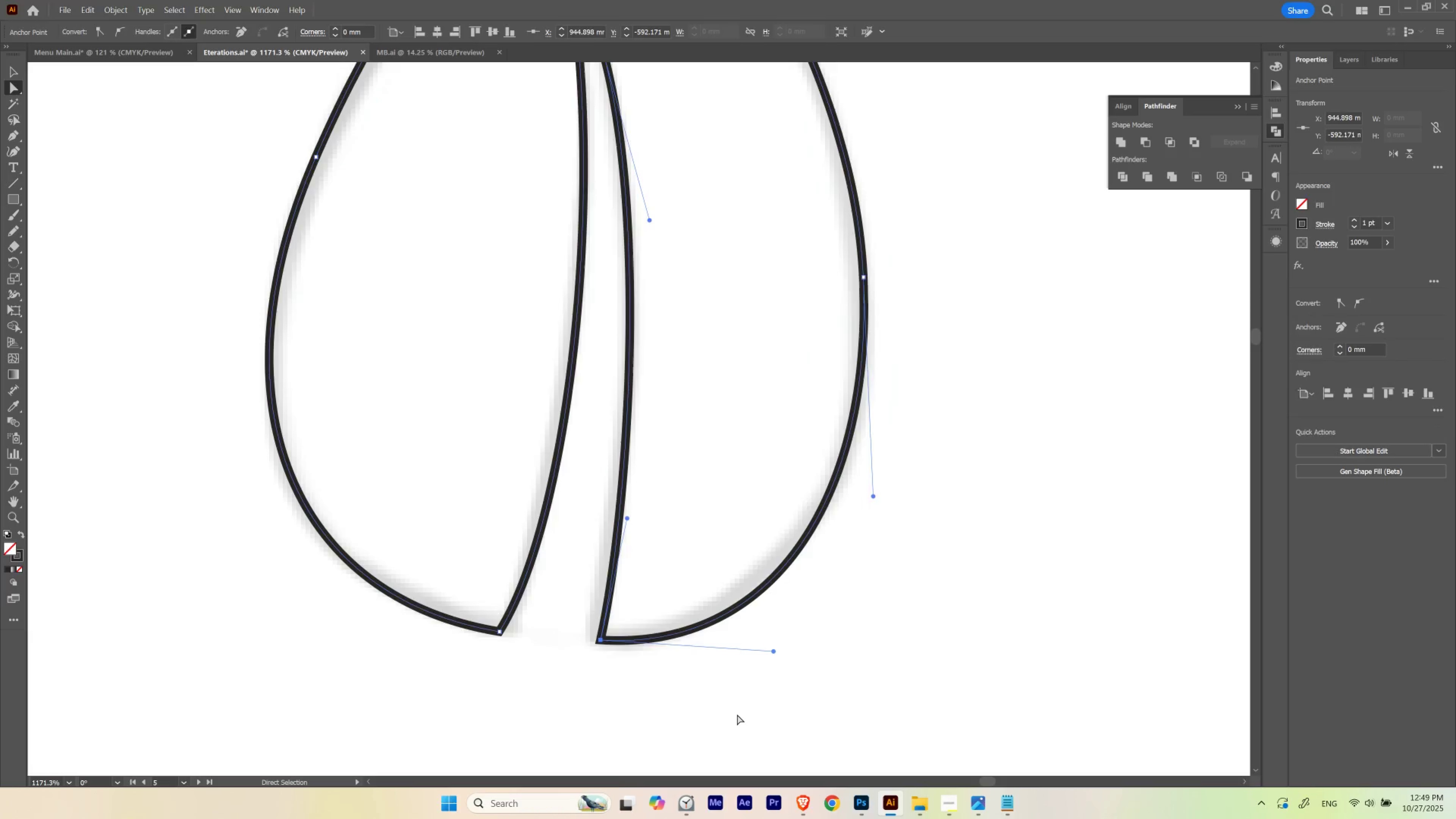 
left_click([737, 714])
 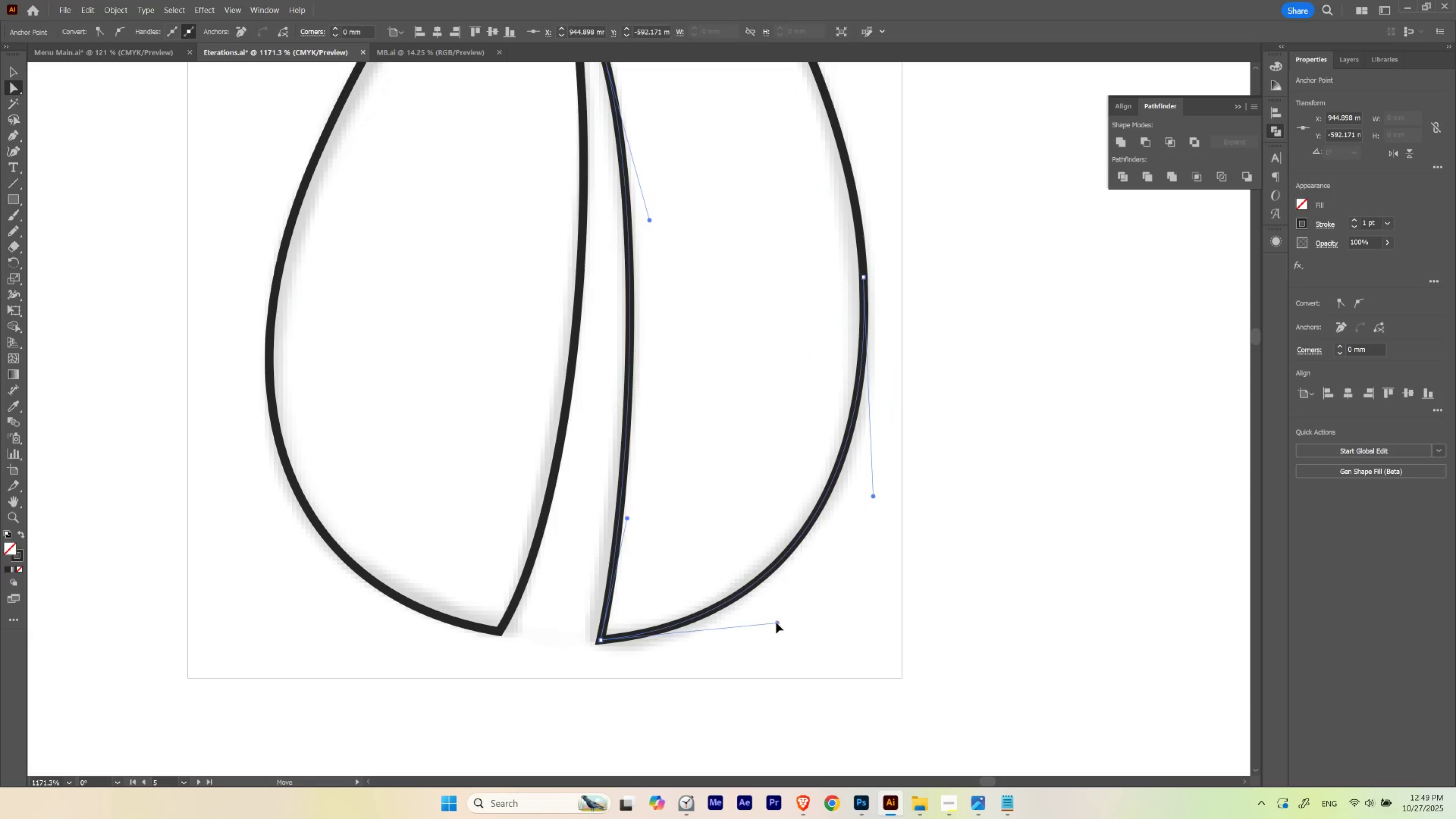 
hold_key(key=ControlLeft, duration=1.15)
 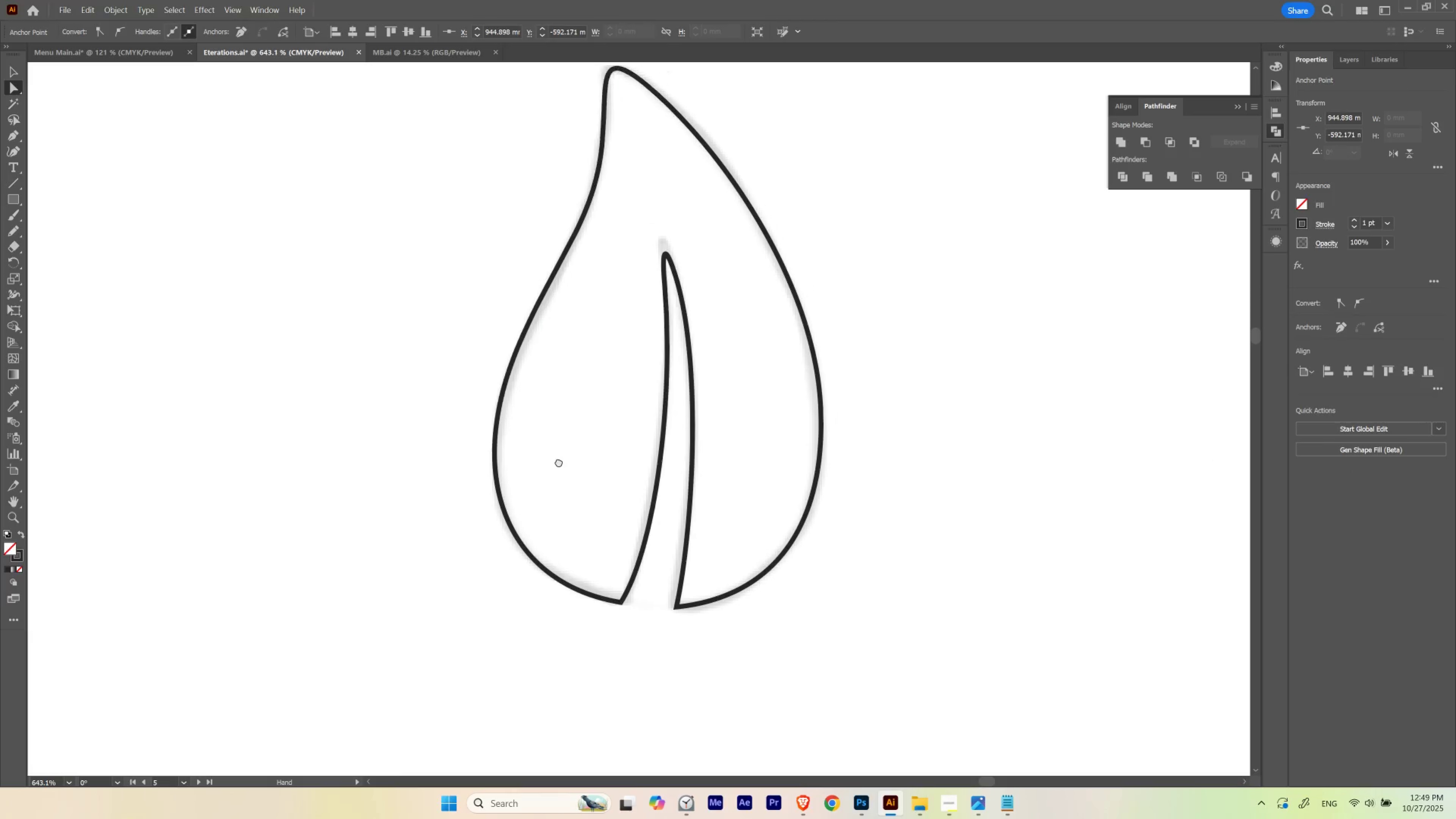 
hold_key(key=Space, duration=1.64)
 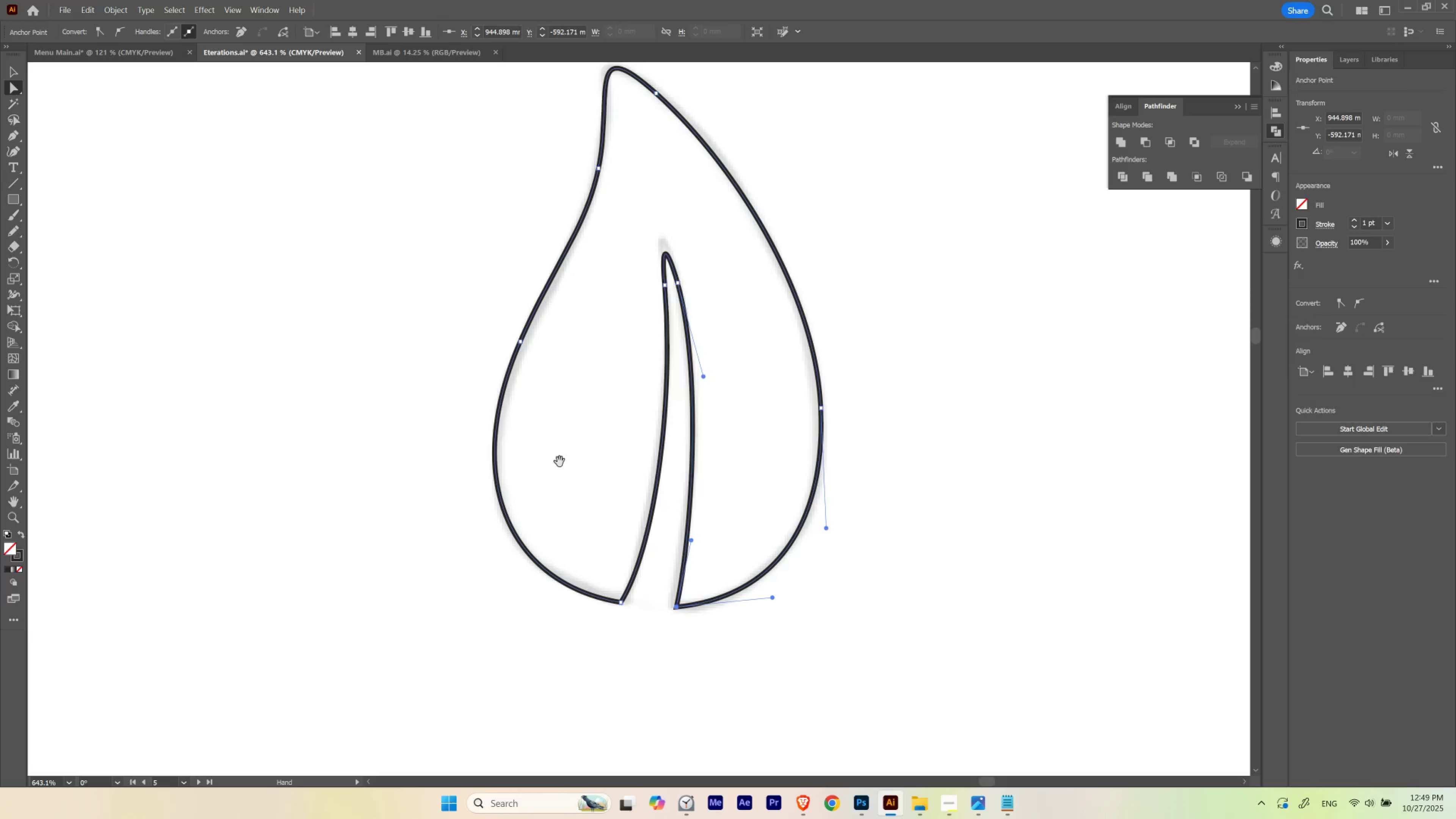 
key(Space)
 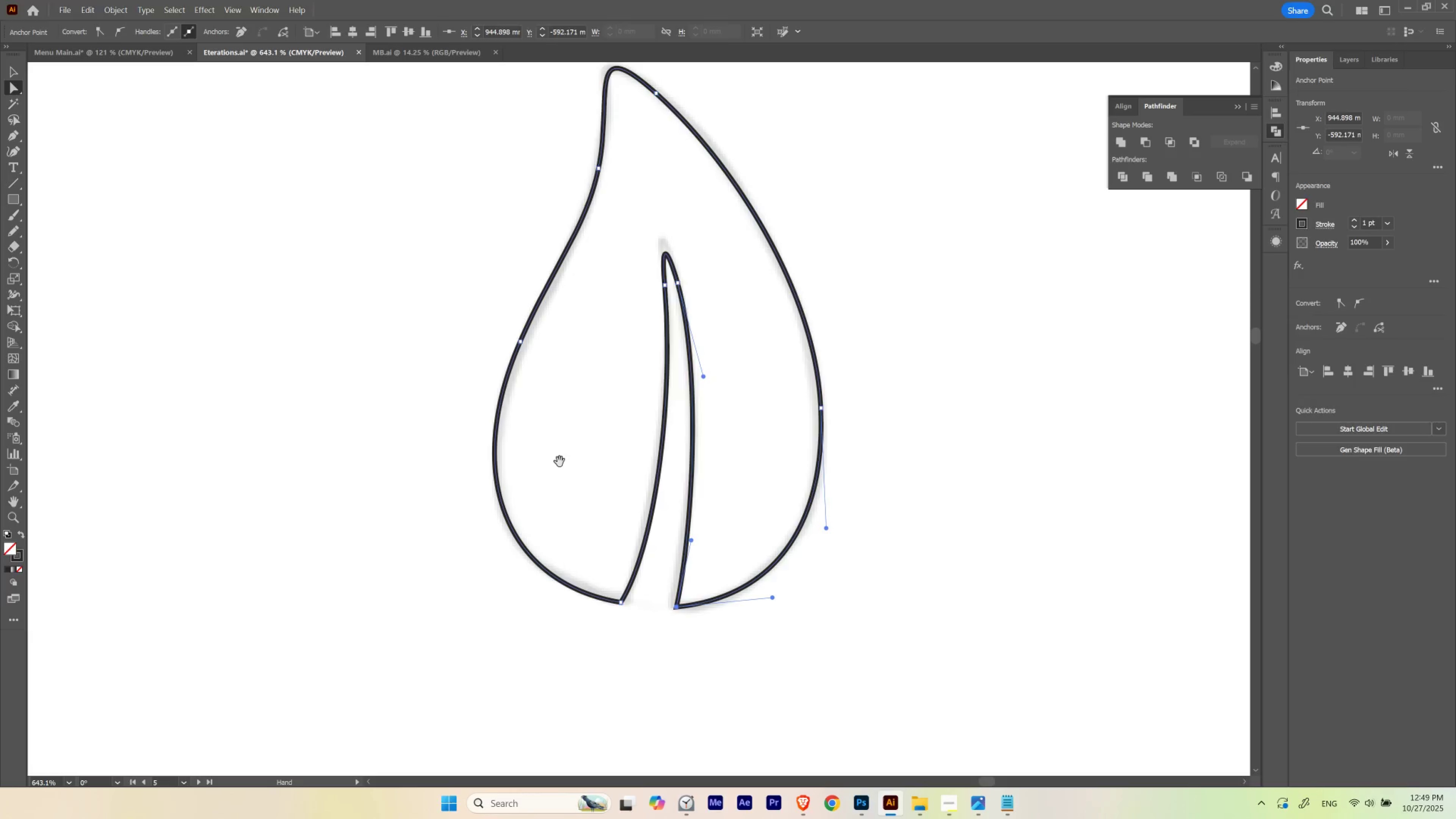 
key(Space)
 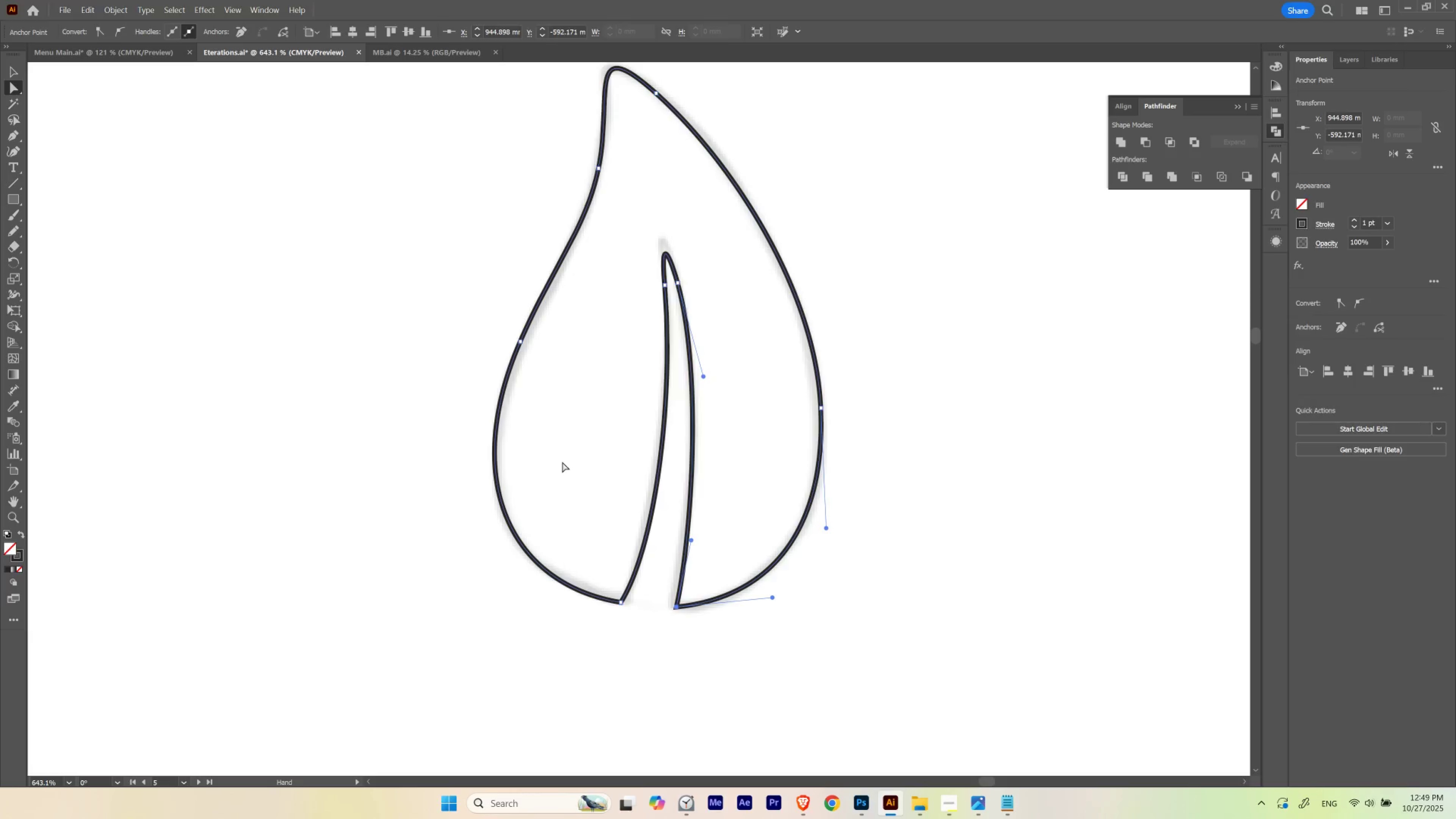 
key(Space)
 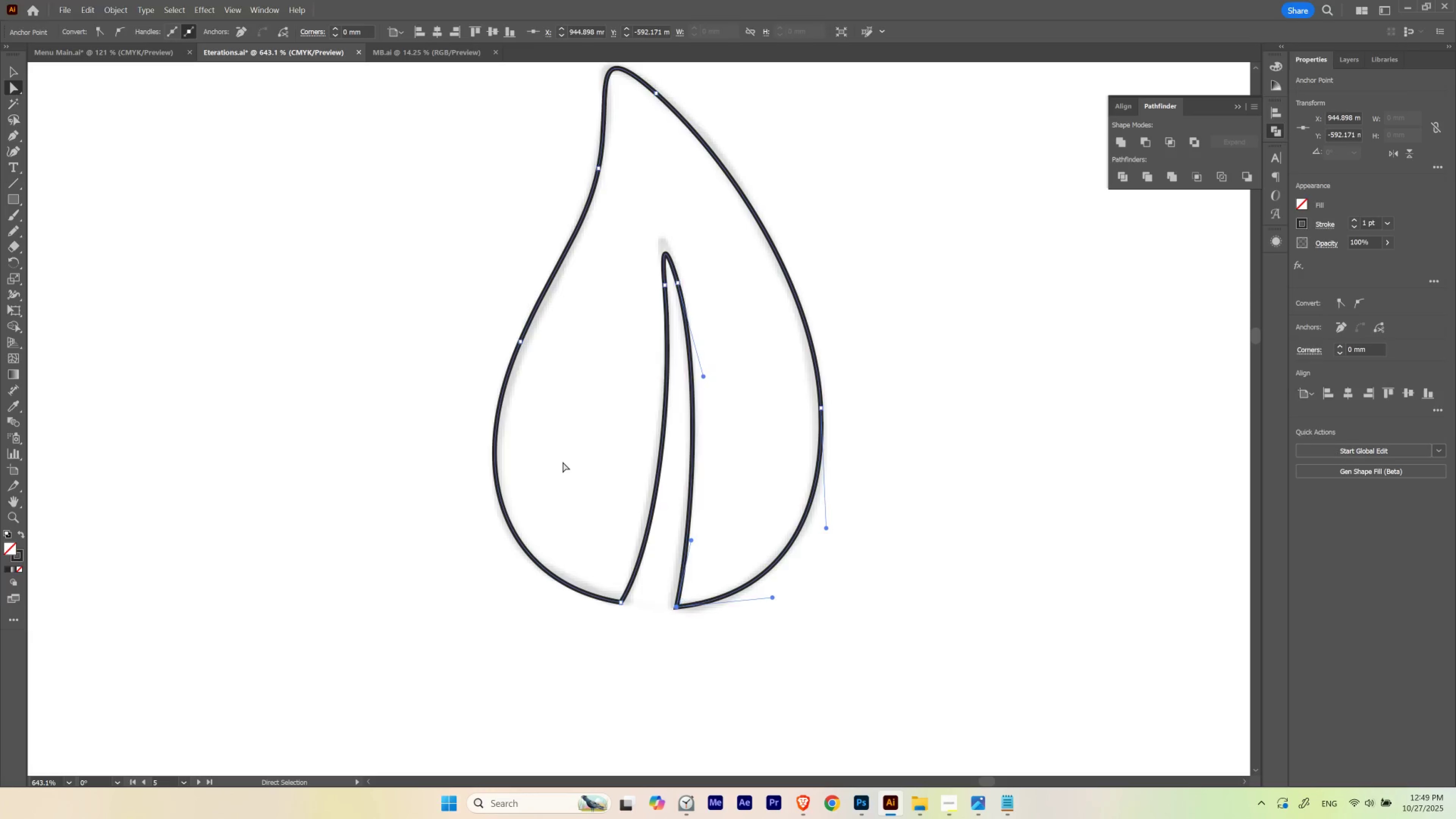 
double_click([563, 462])
 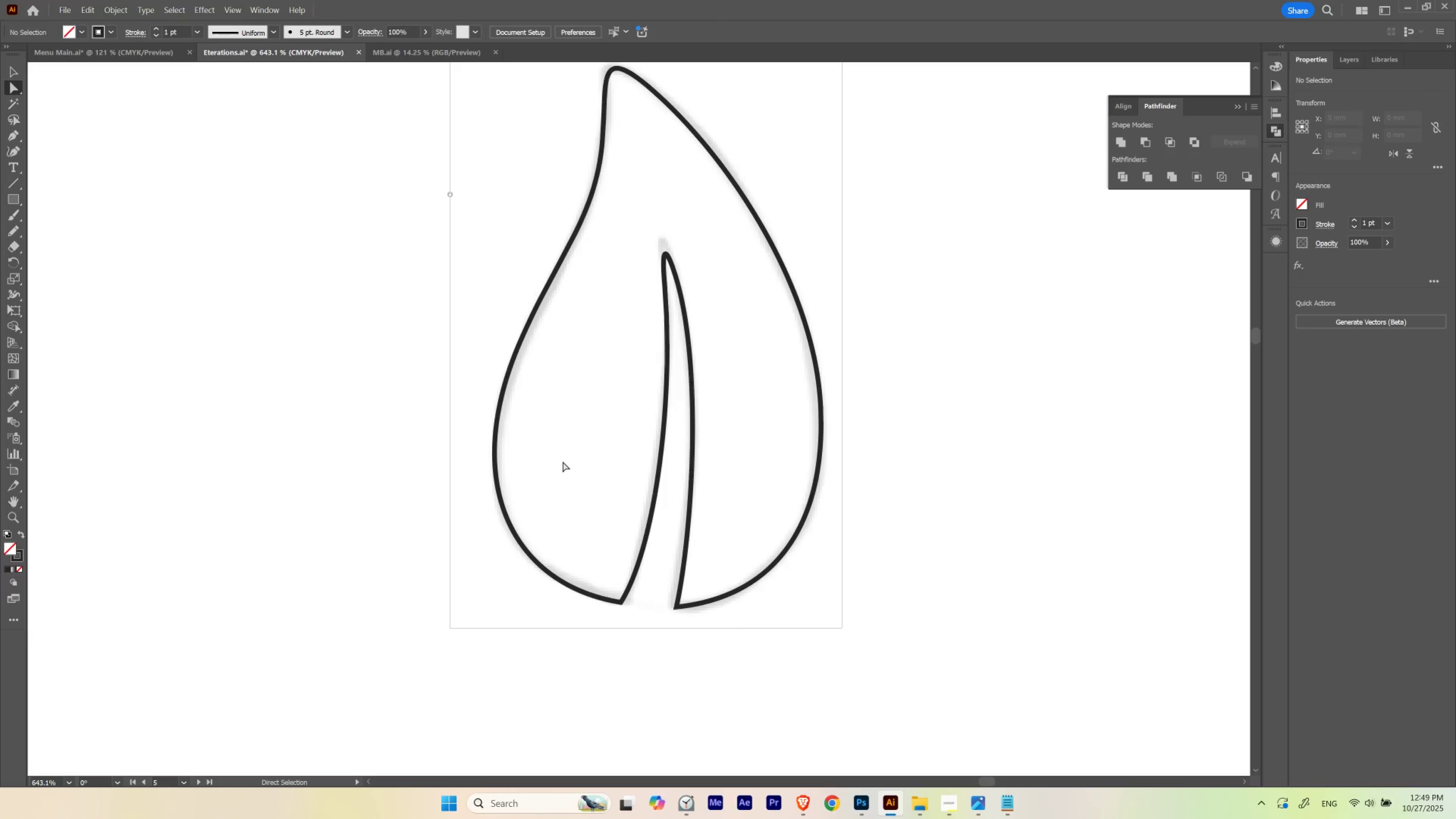 
hold_key(key=Space, duration=1.53)
 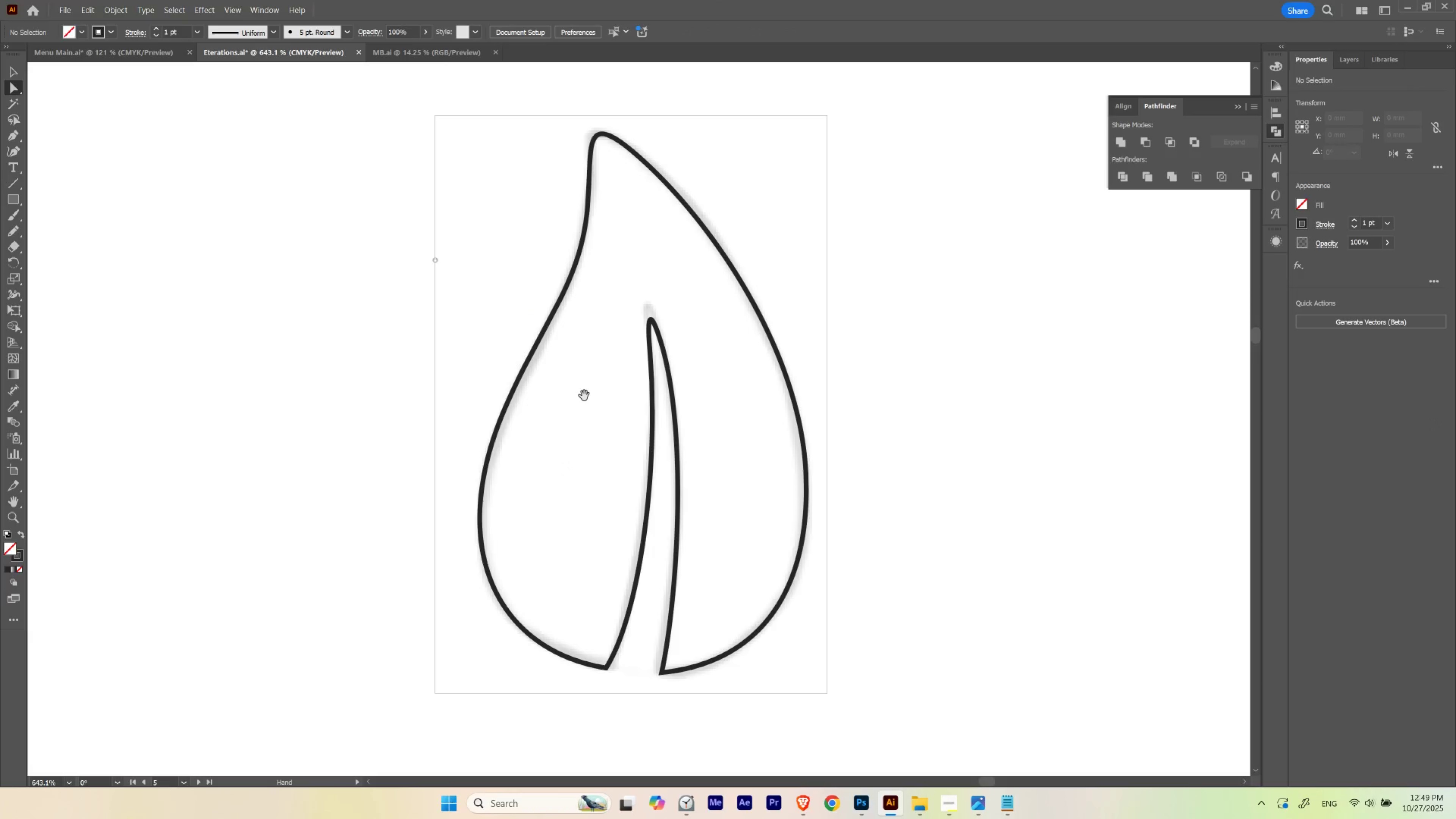 
hold_key(key=Space, duration=1.25)
 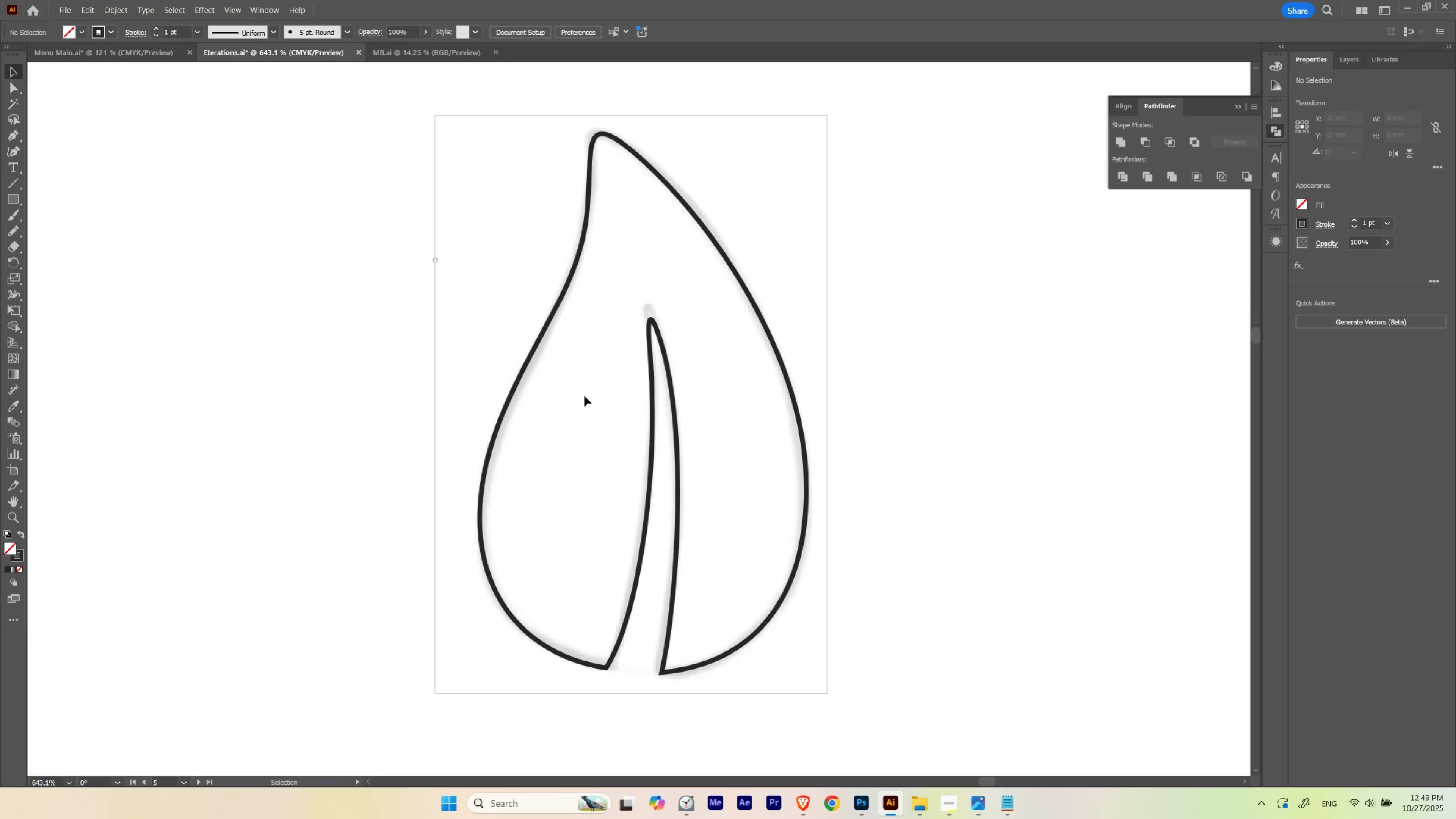 
key(V)
 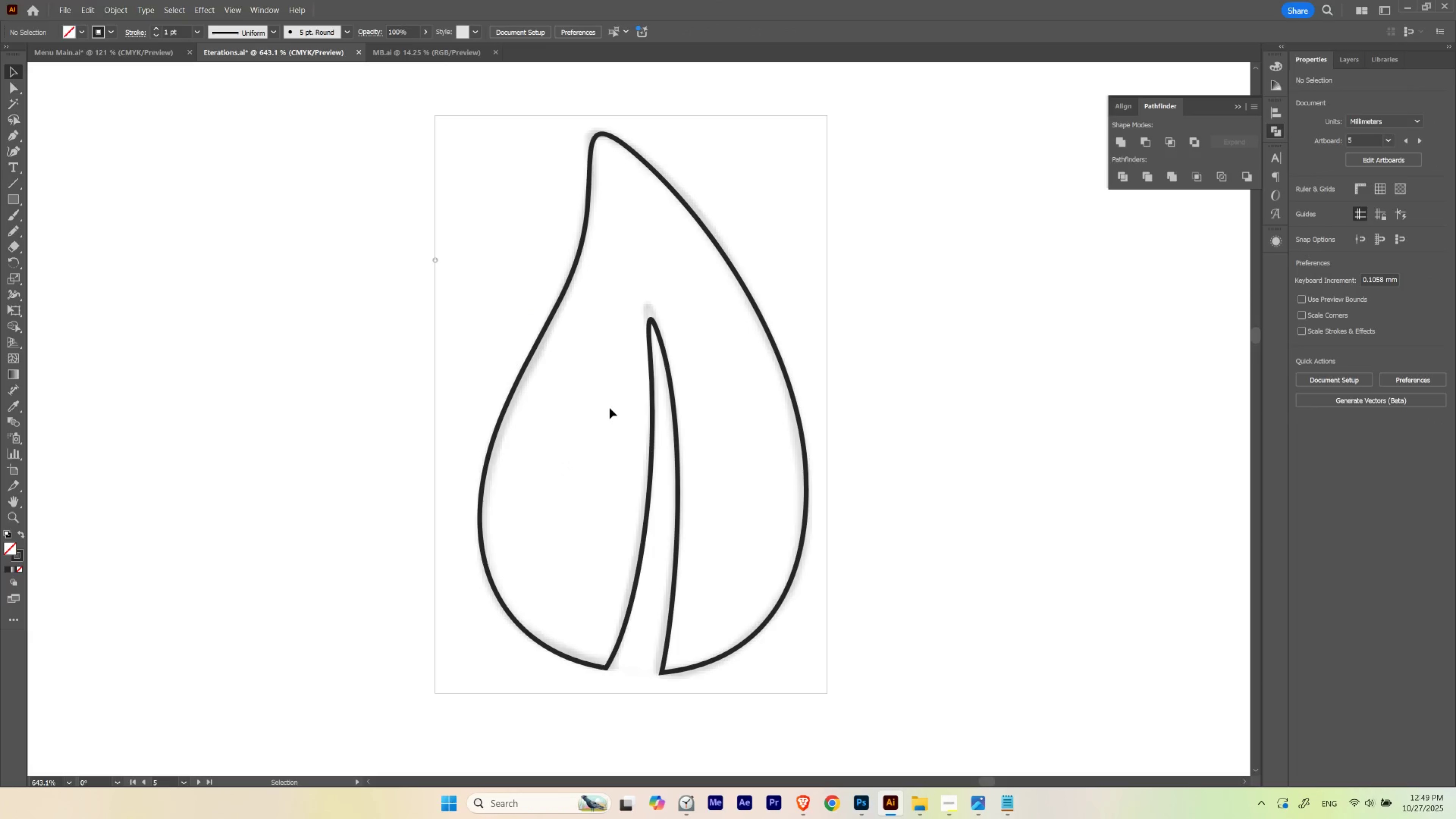 
left_click([610, 408])
 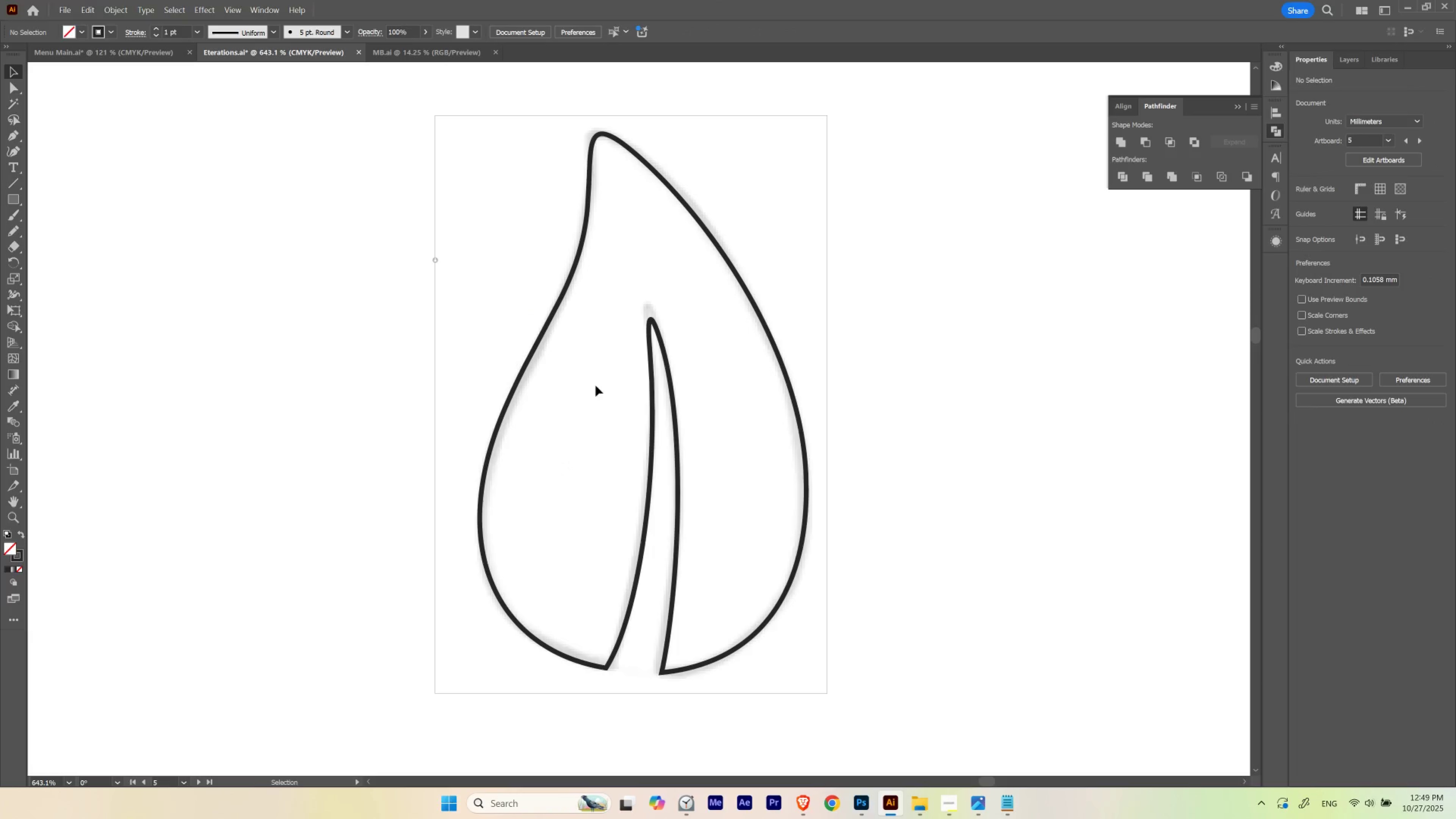 
hold_key(key=Space, duration=1.27)
 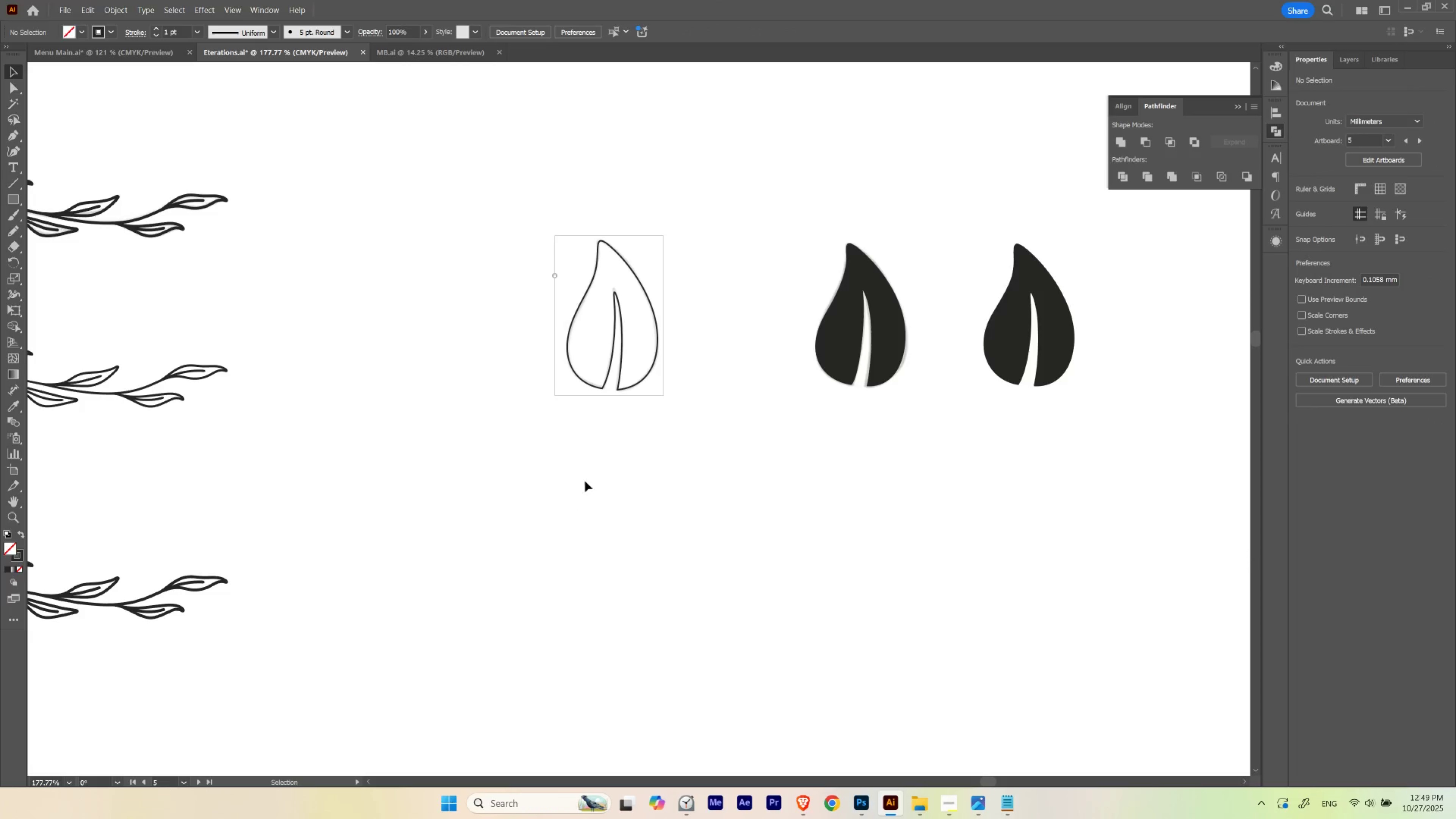 
hold_key(key=ControlLeft, duration=0.54)
 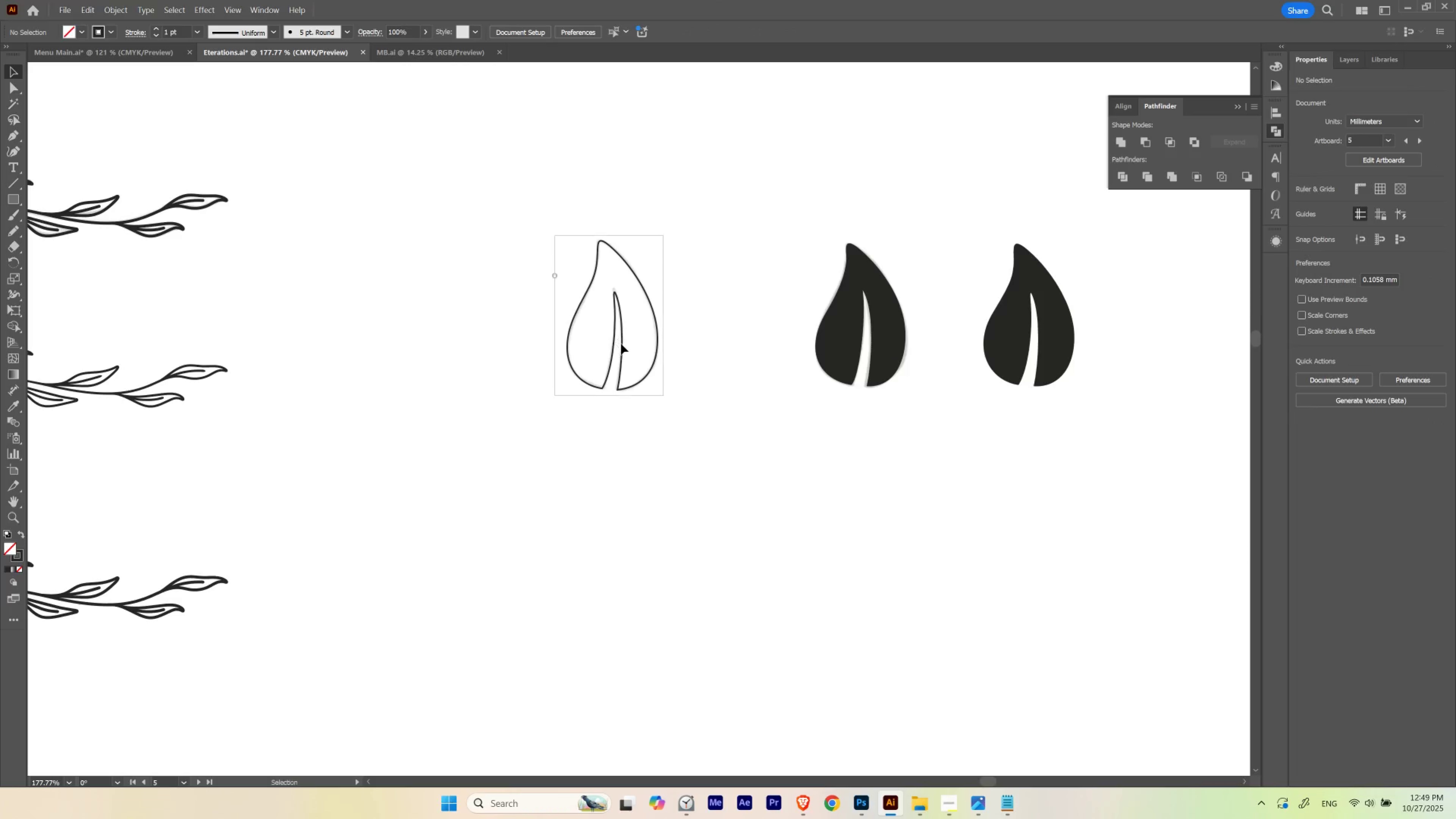 
type(vX)
 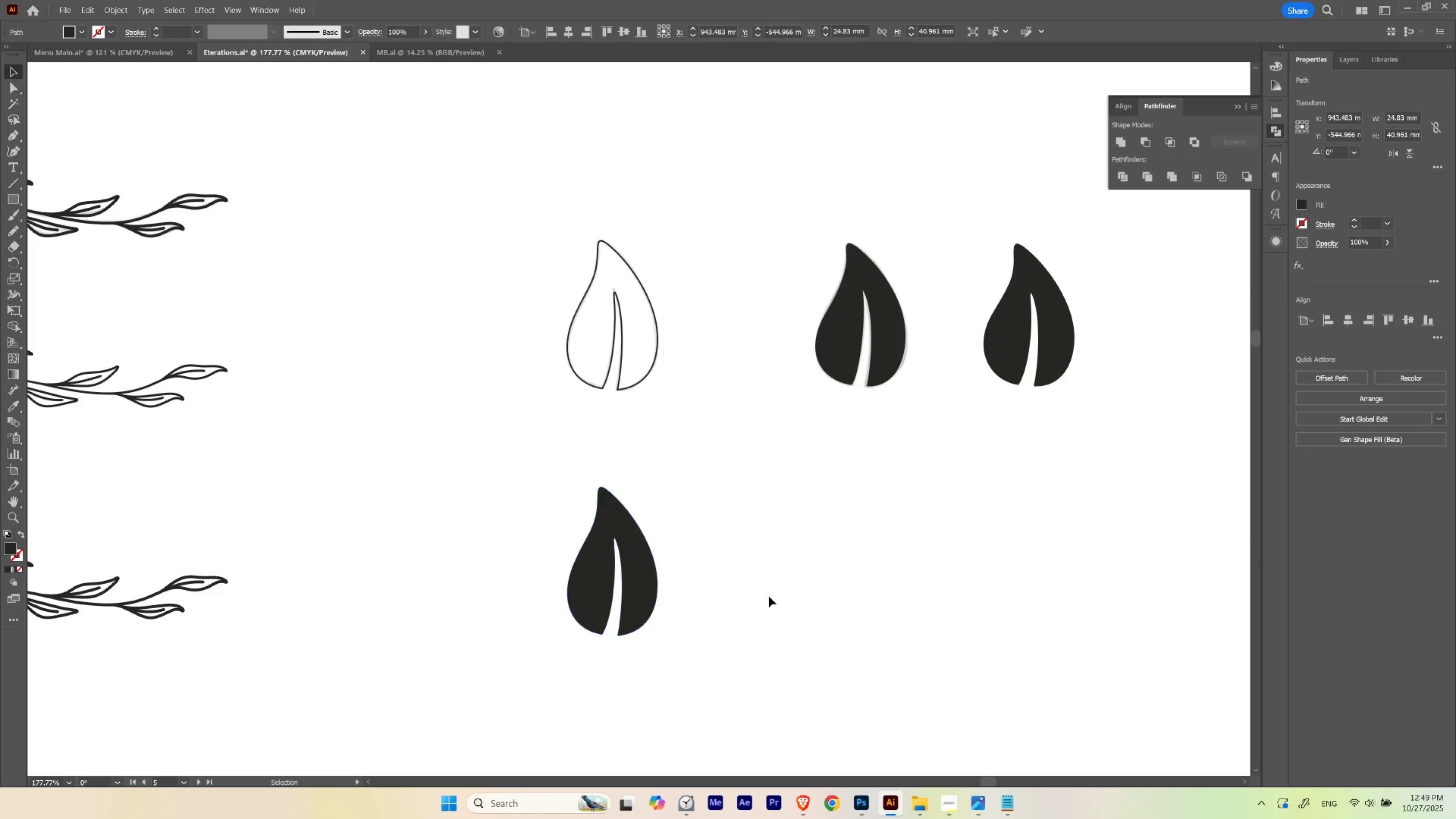 
hold_key(key=AltLeft, duration=1.47)
 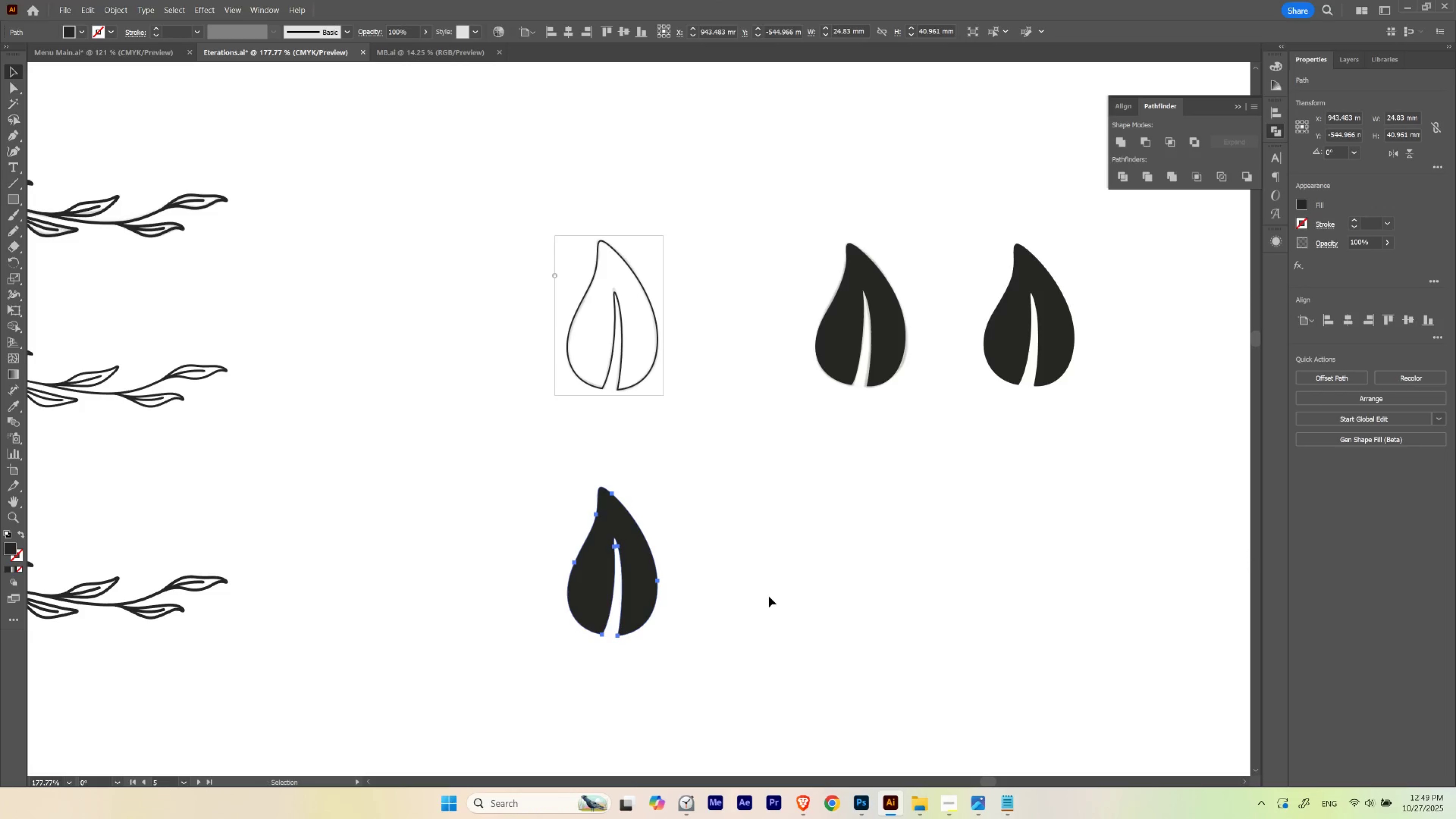 
left_click([769, 596])
 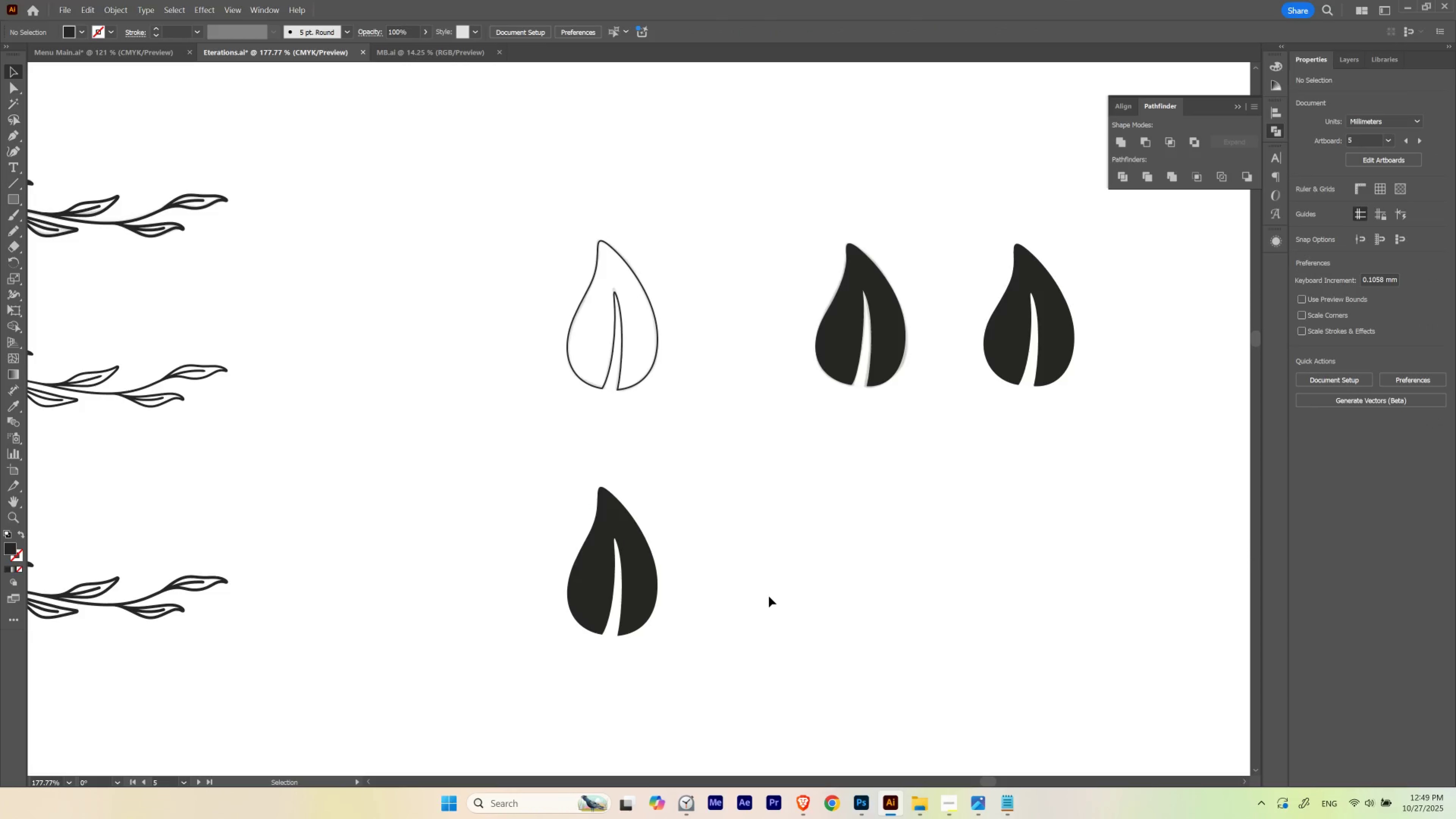 
hold_key(key=Space, duration=1.44)
 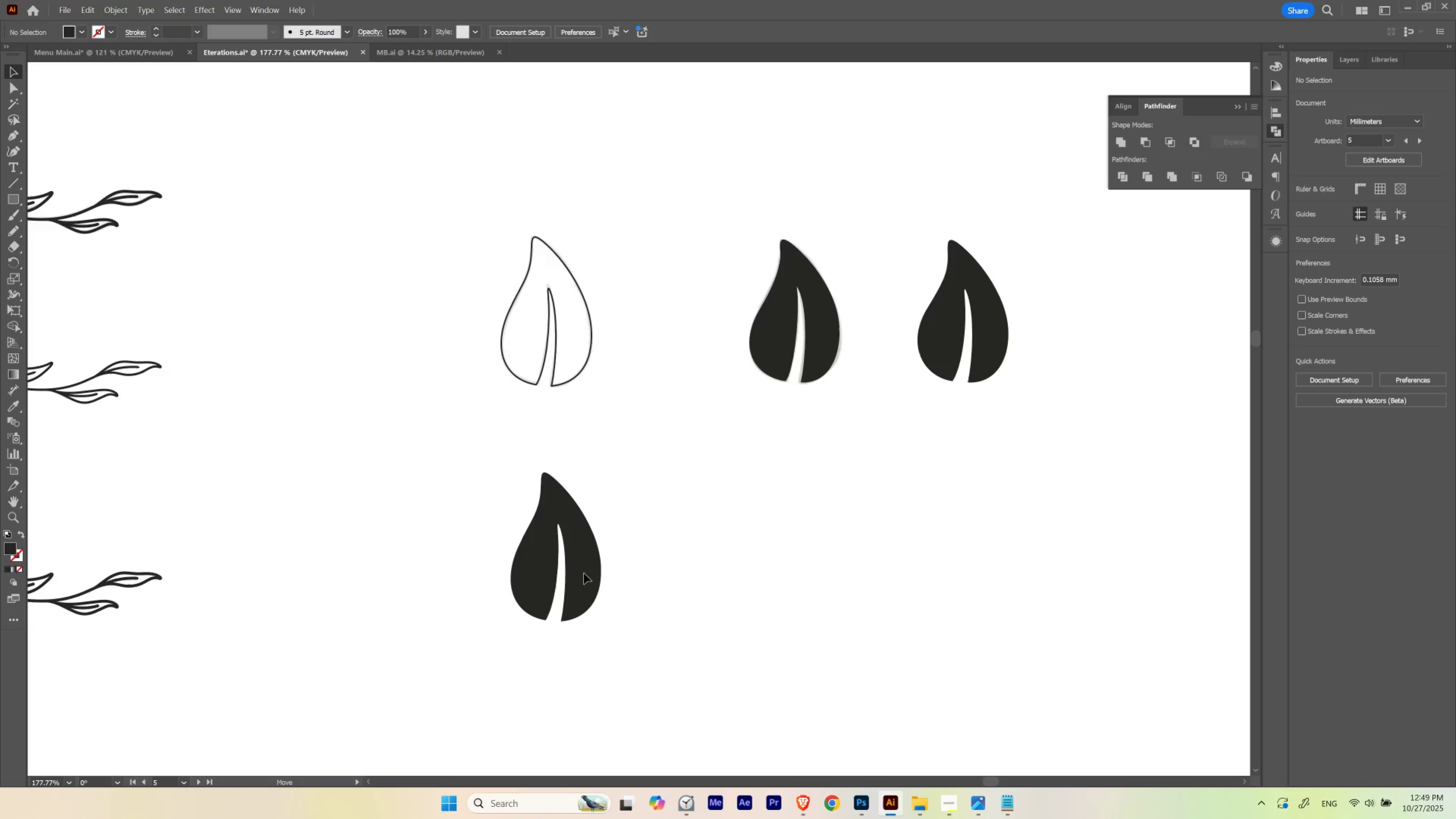 
left_click([689, 559])
 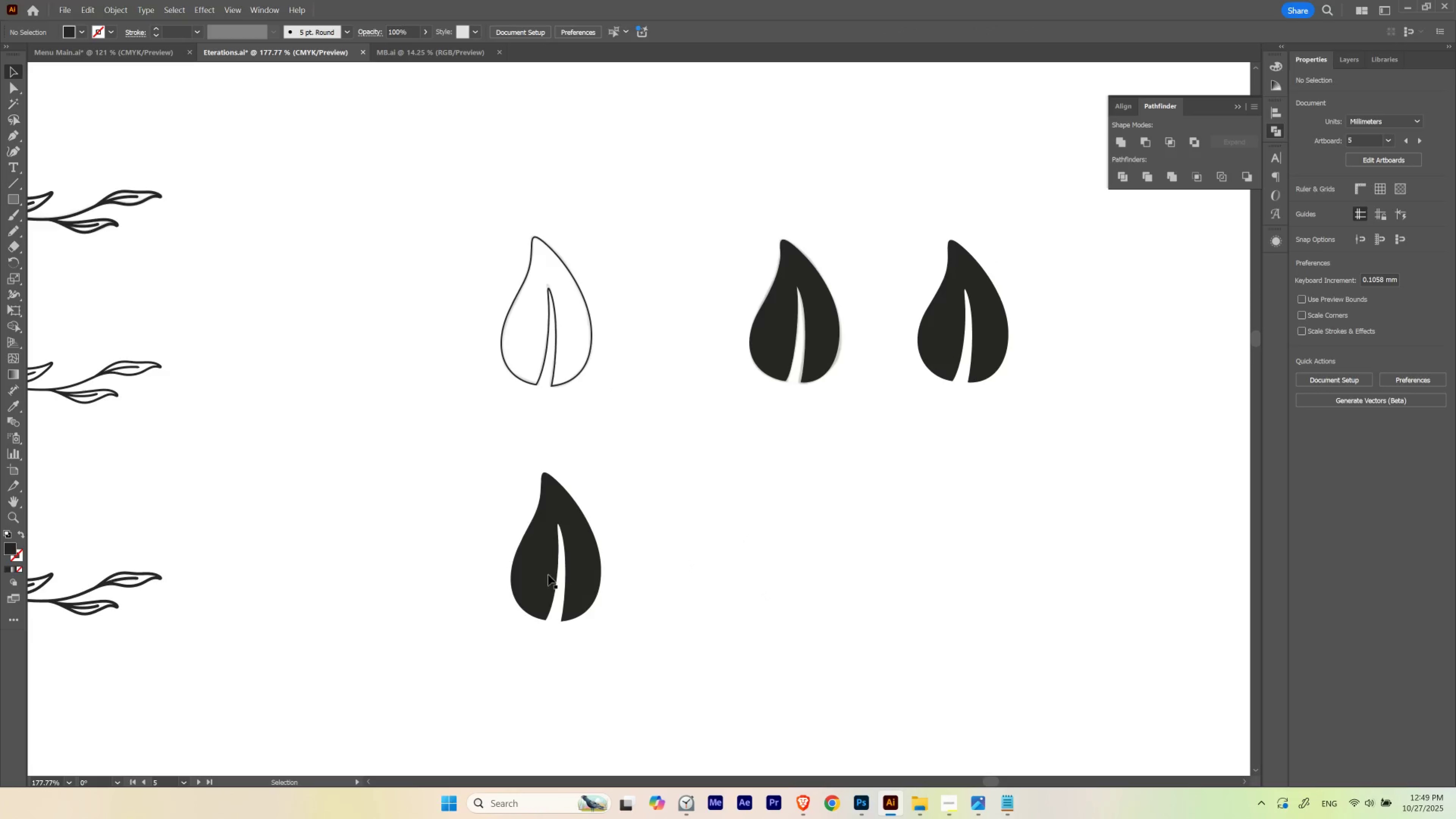 
hold_key(key=Space, duration=2.42)
 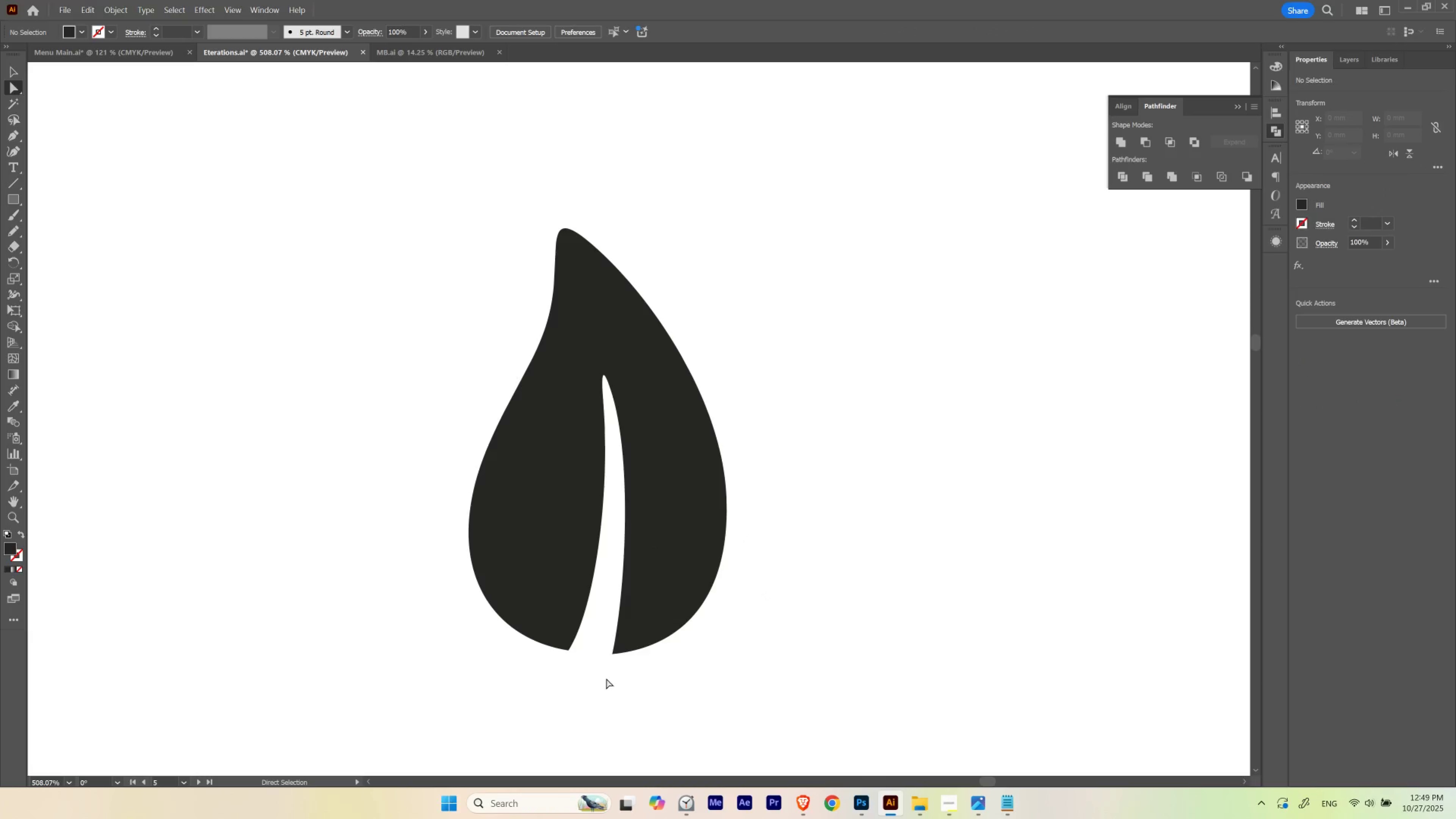 
hold_key(key=ControlLeft, duration=1.06)
 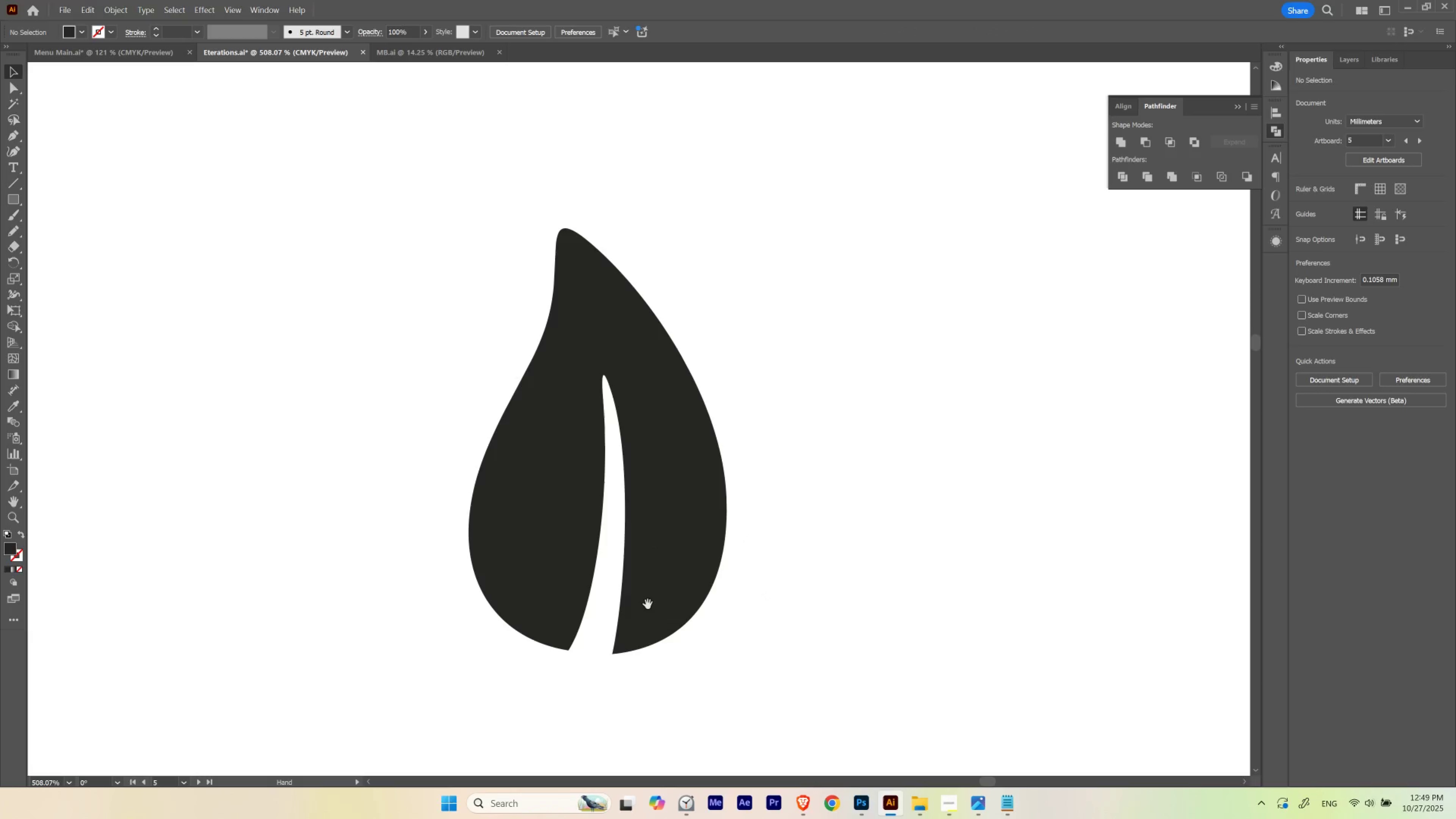 
key(A)
 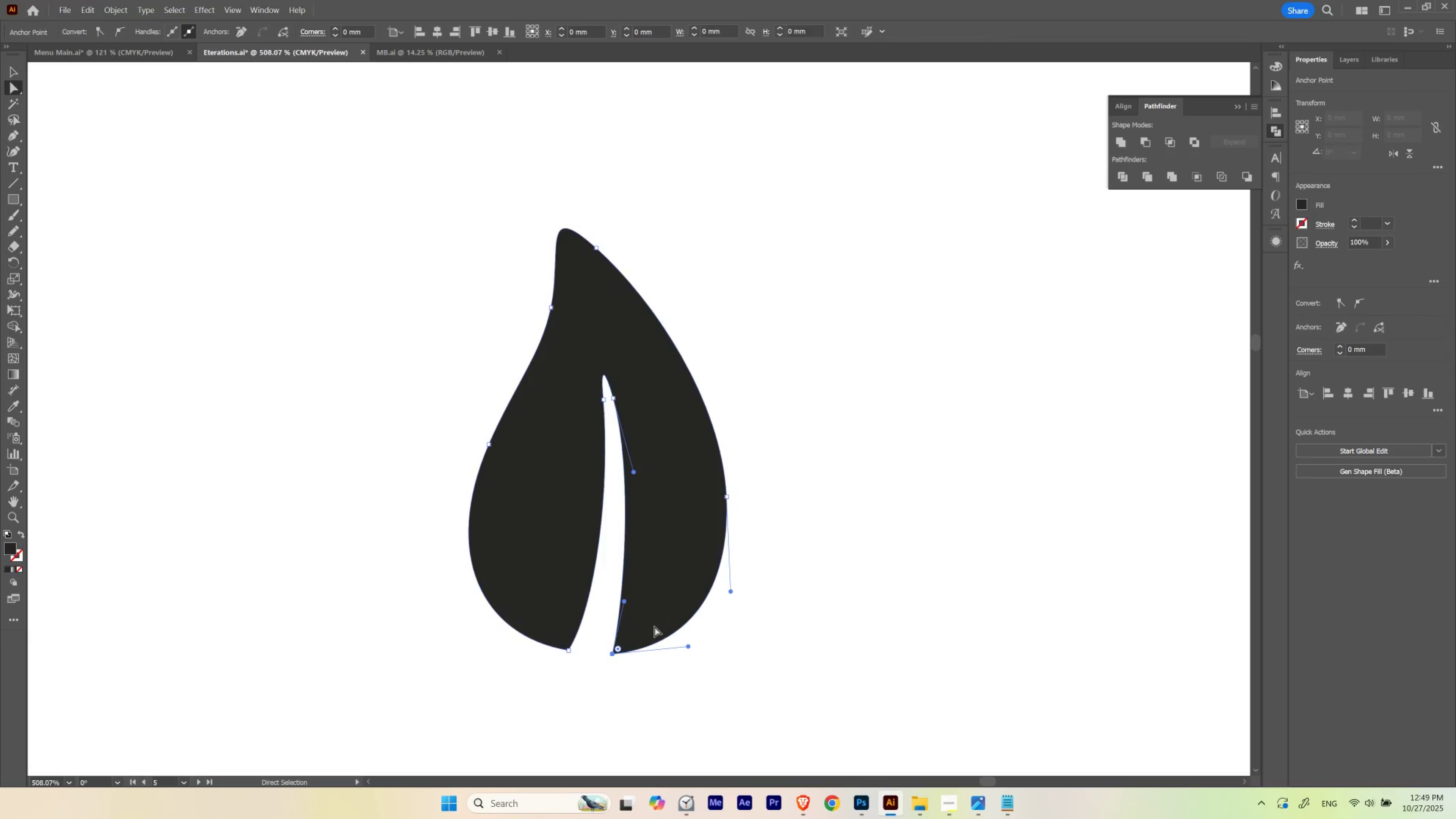 
hold_key(key=ShiftLeft, duration=0.62)
 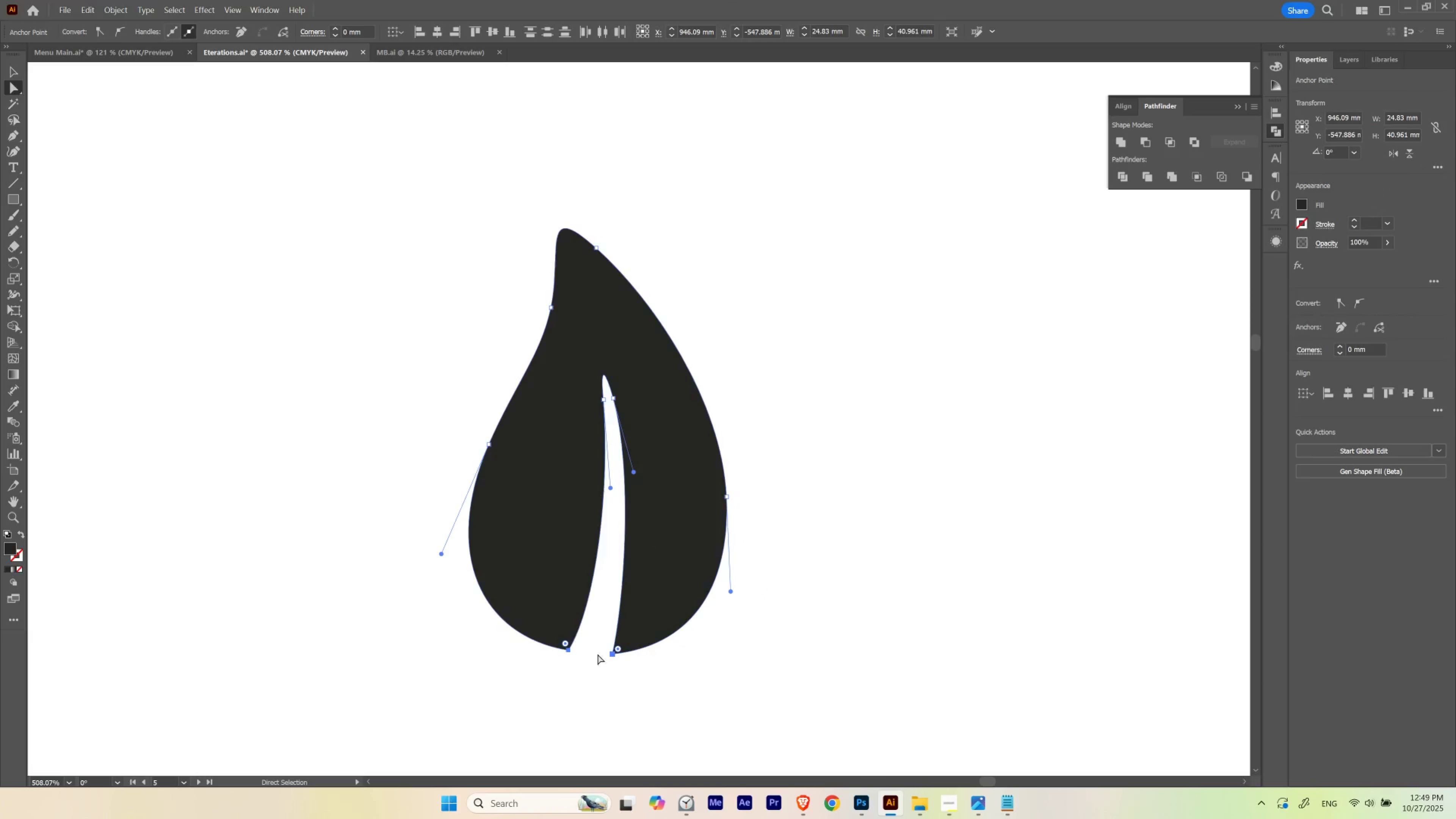 
hold_key(key=Space, duration=0.46)
 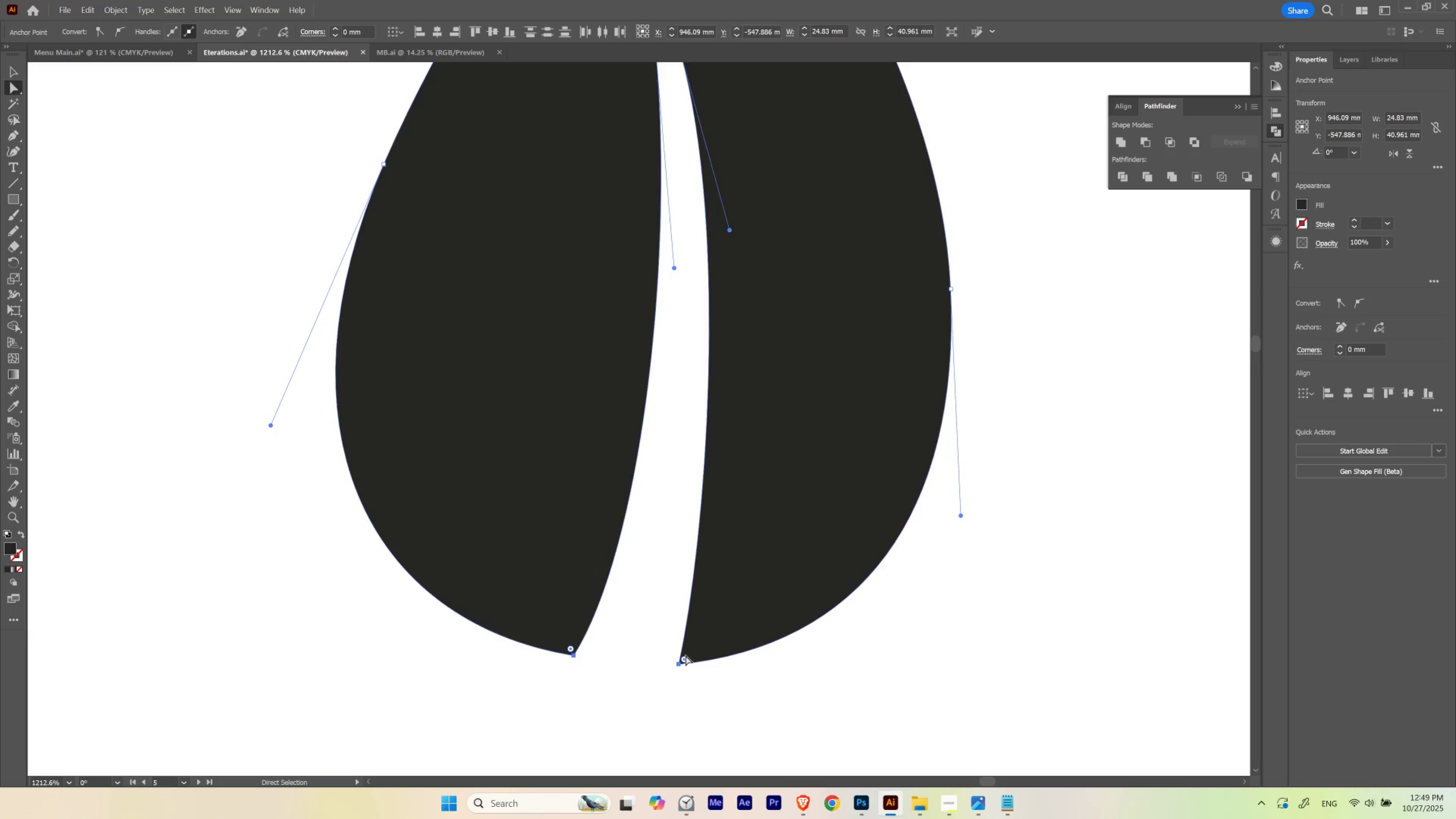 
hold_key(key=ControlLeft, duration=0.41)
 